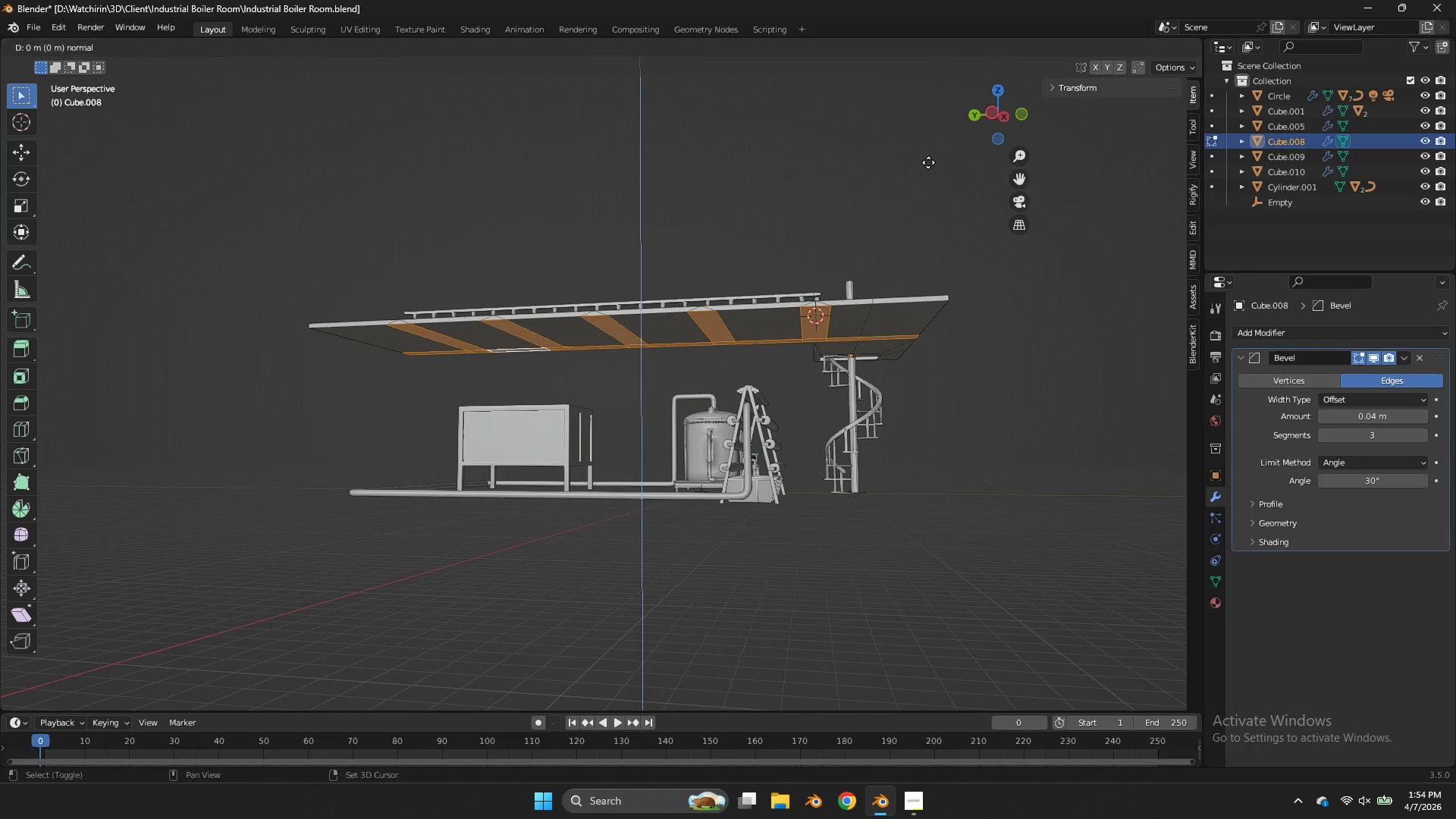 
hold_key(key=ShiftLeft, duration=6.39)
left_click([938, 203])
 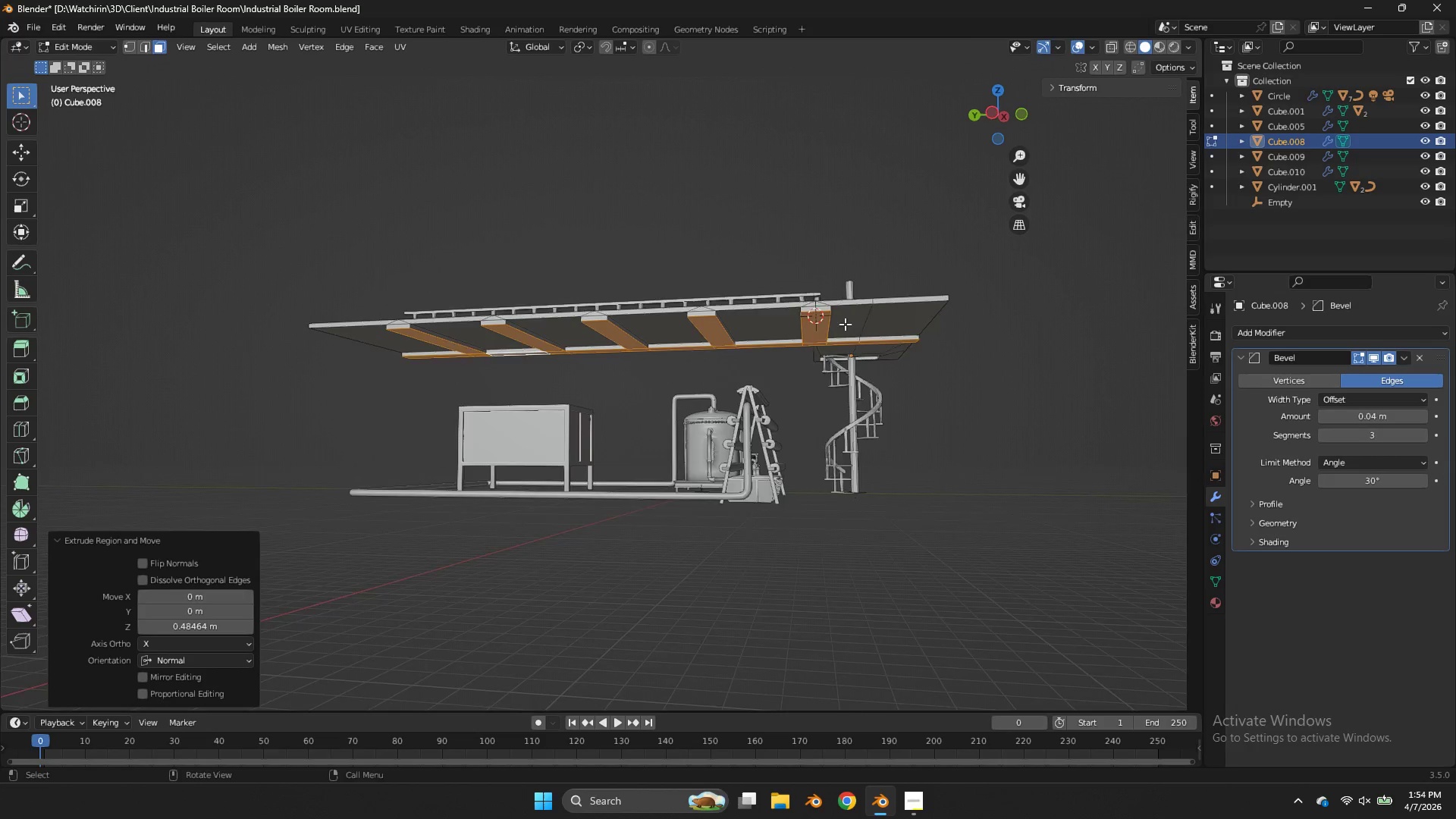 
scroll: coordinate [845, 325], scroll_direction: up, amount: 1.0
 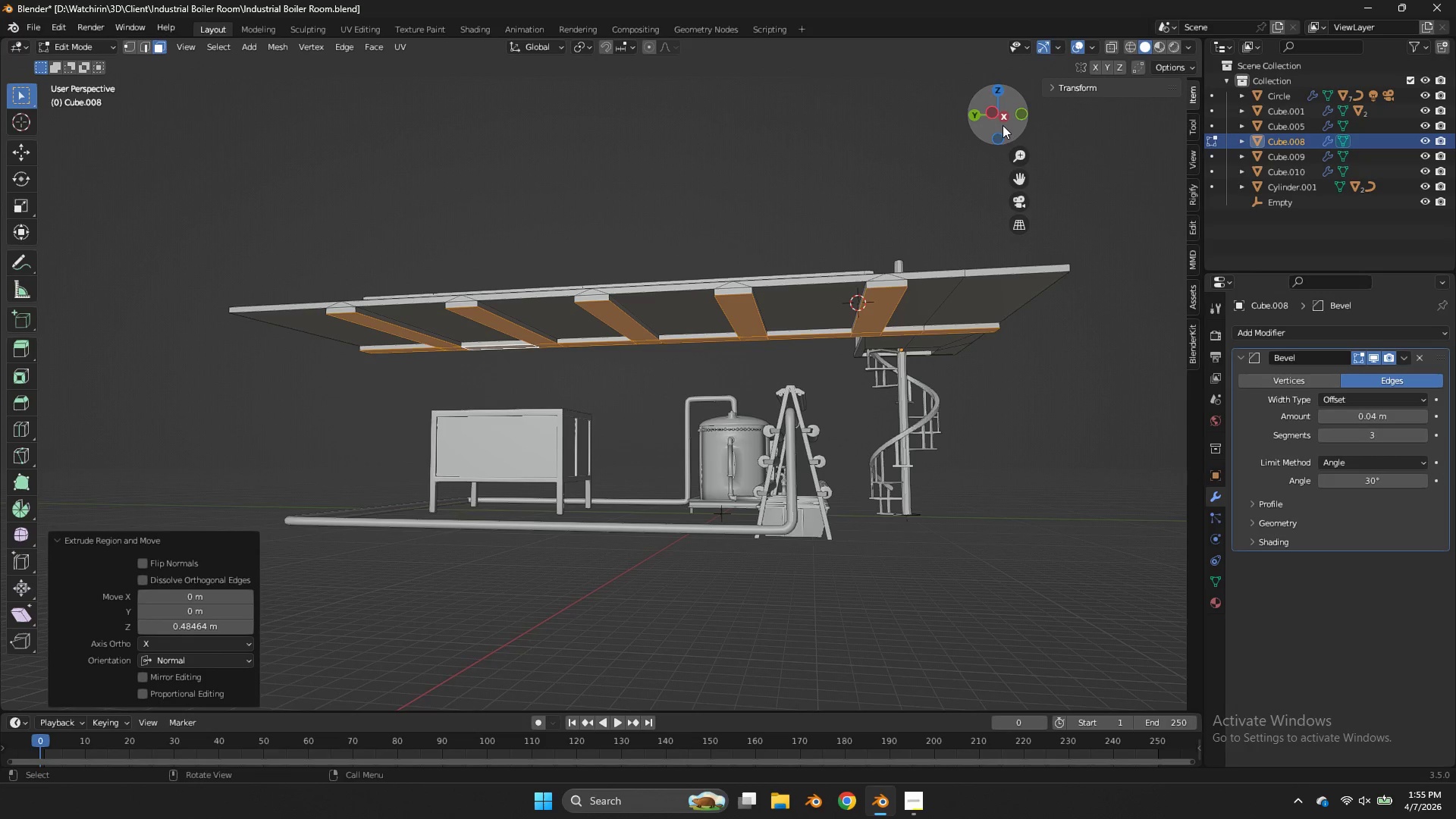 
left_click([1001, 136])
 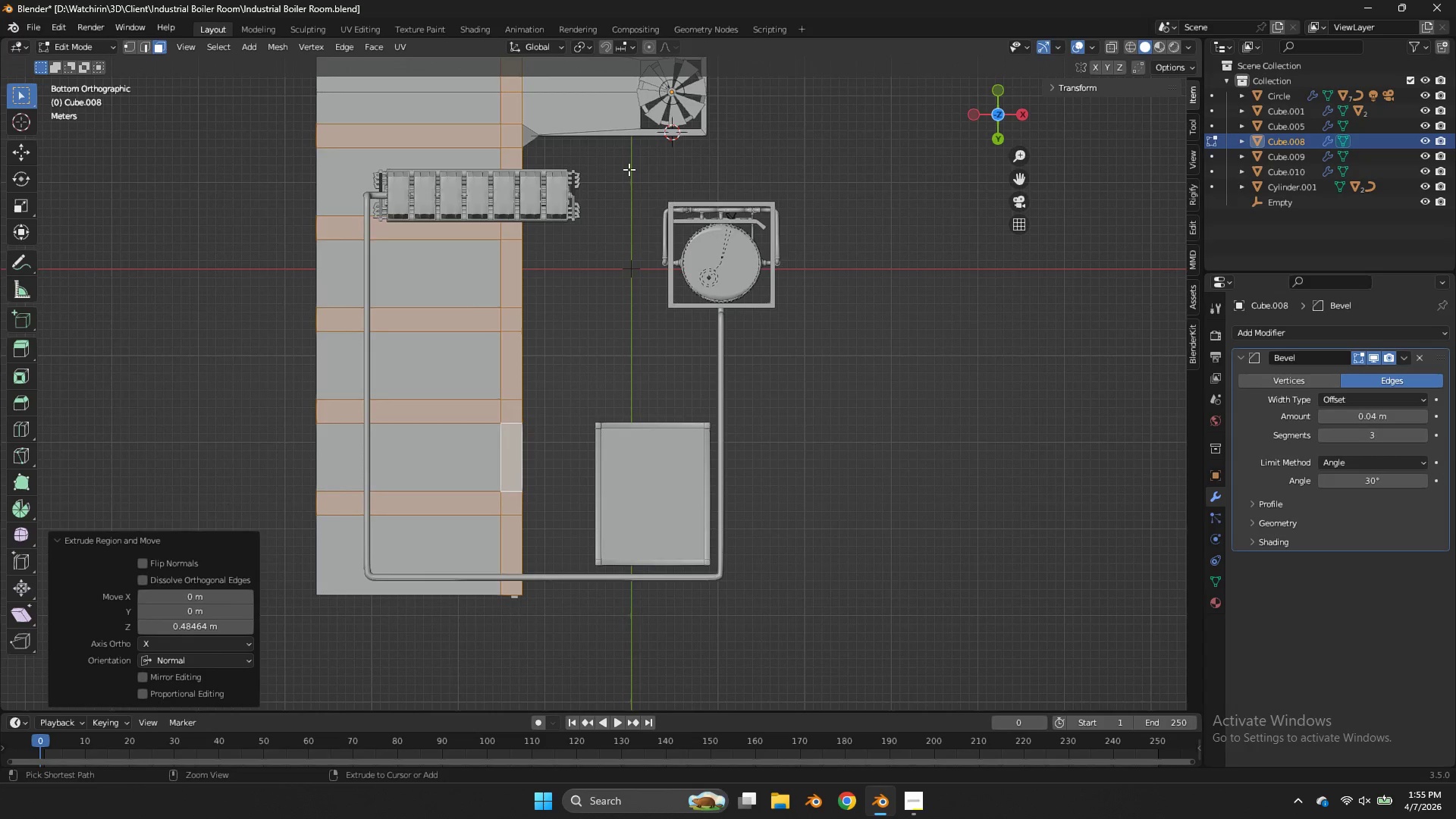 
hold_key(key=ControlLeft, duration=0.33)
 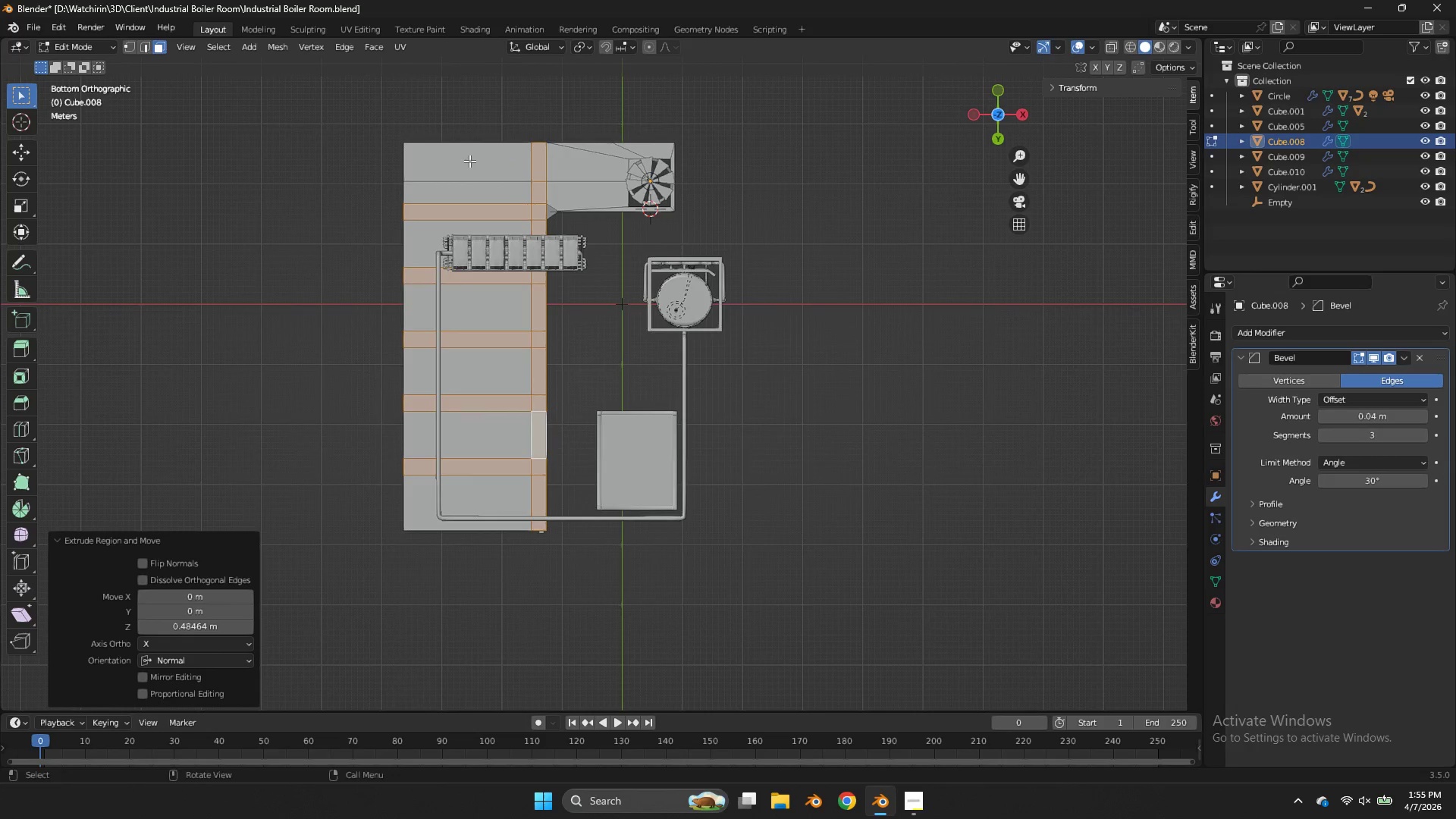 
hold_key(key=ControlLeft, duration=0.73)
left_click_drag(start_coordinate=[477, 159], to_coordinate=[368, 667])
 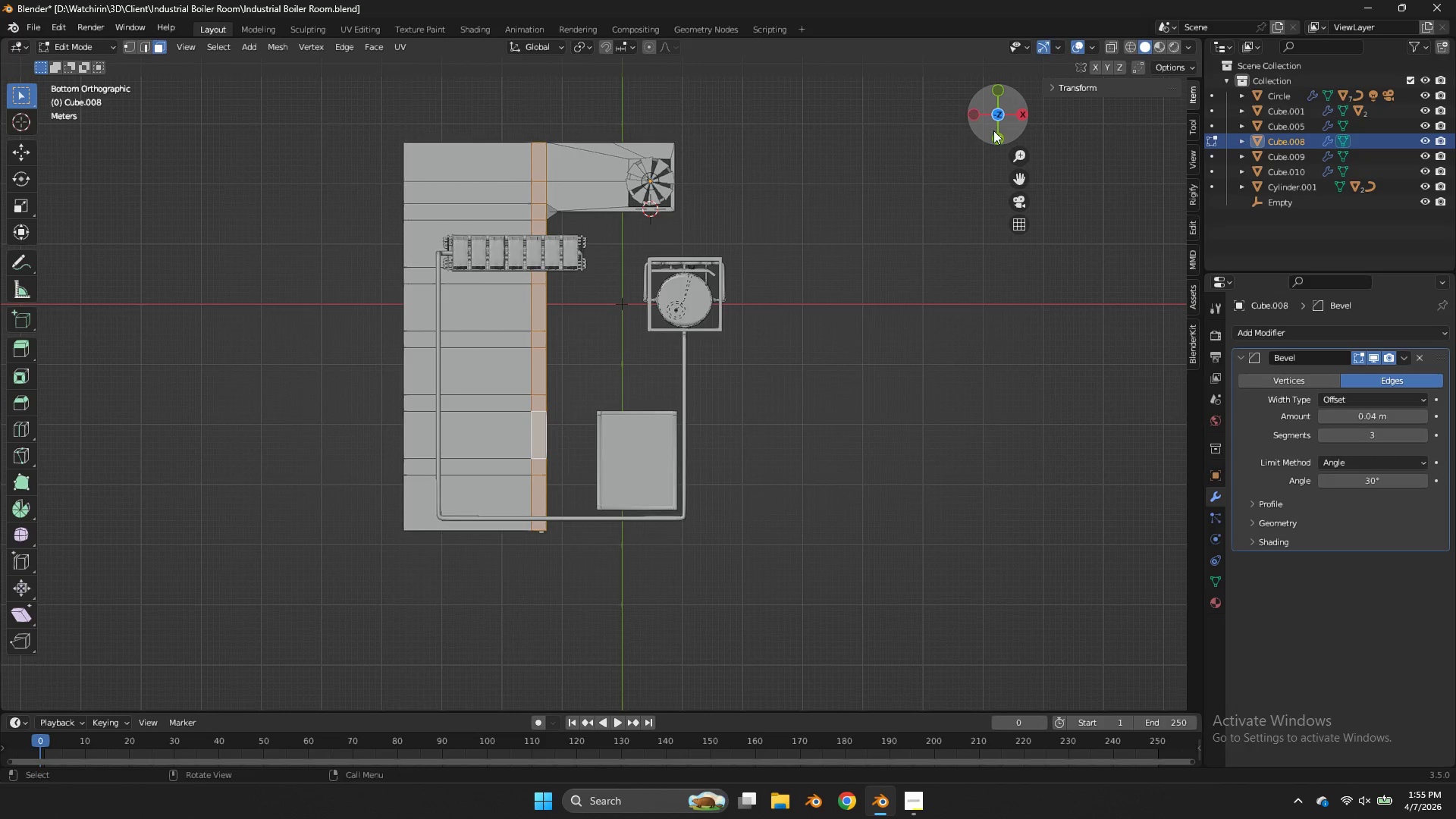 
scroll: coordinate [466, 158], scroll_direction: down, amount: 2.0
 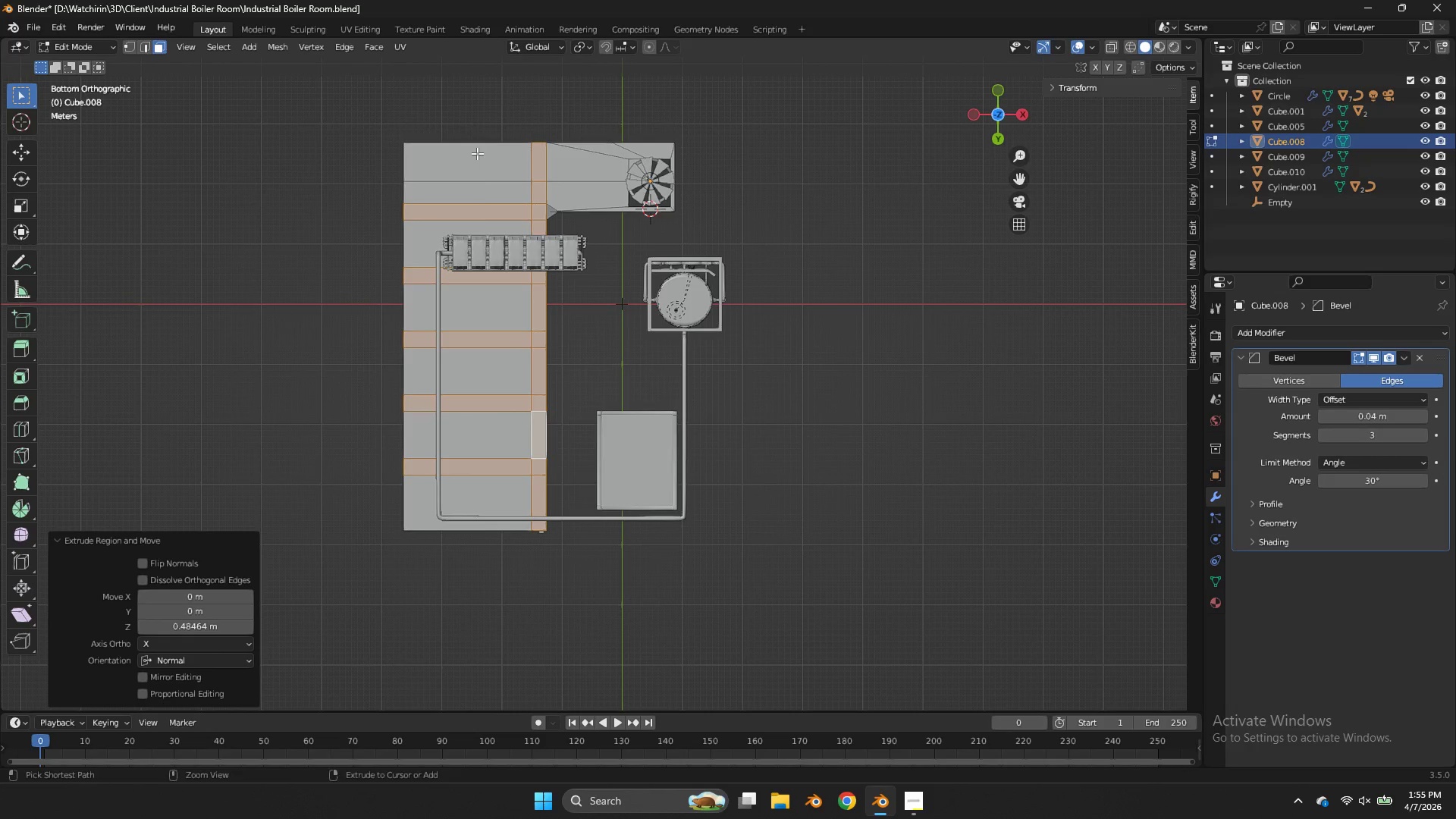 
left_click_drag(start_coordinate=[993, 130], to_coordinate=[1153, 269])
 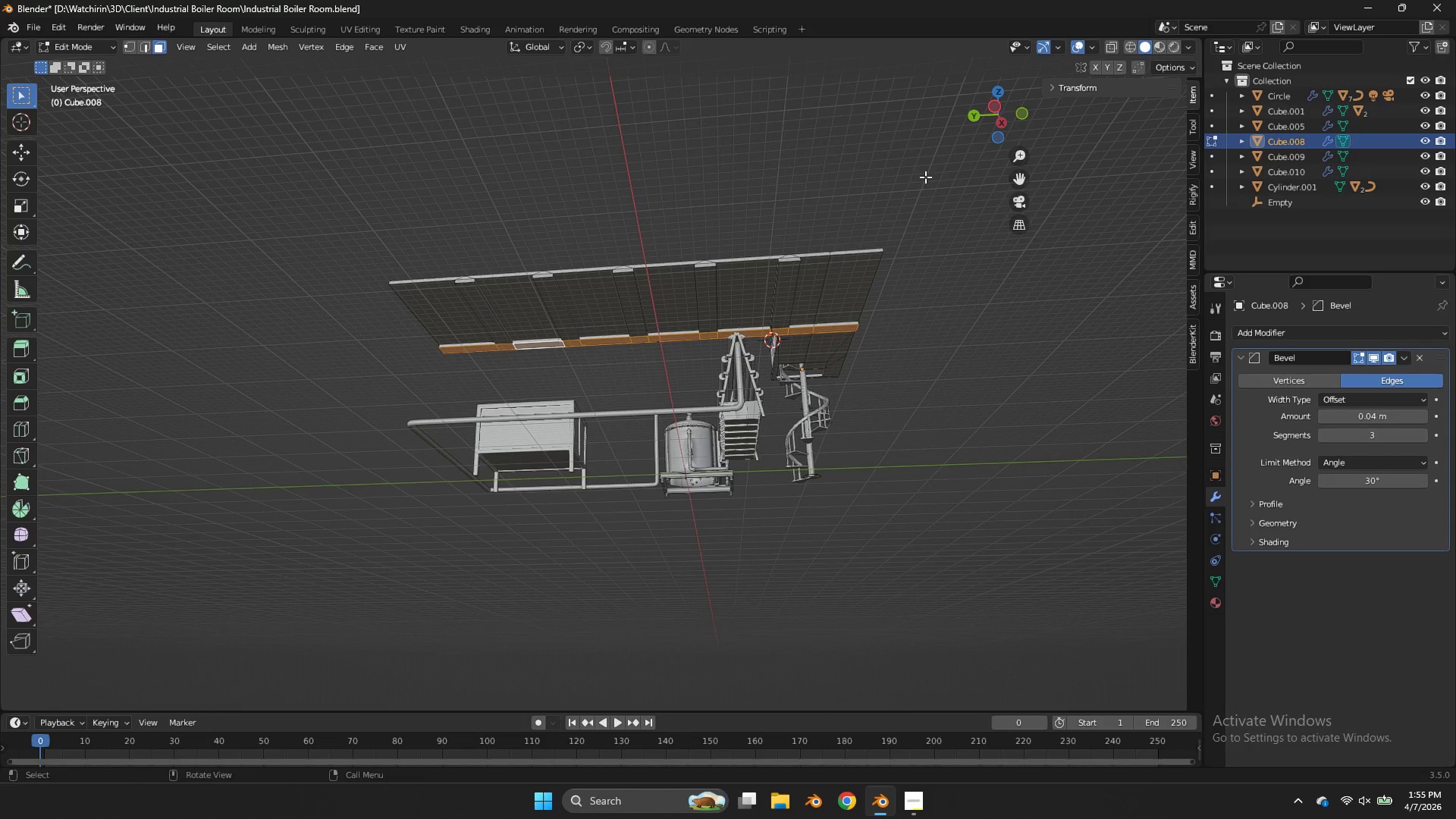 
key(E)
 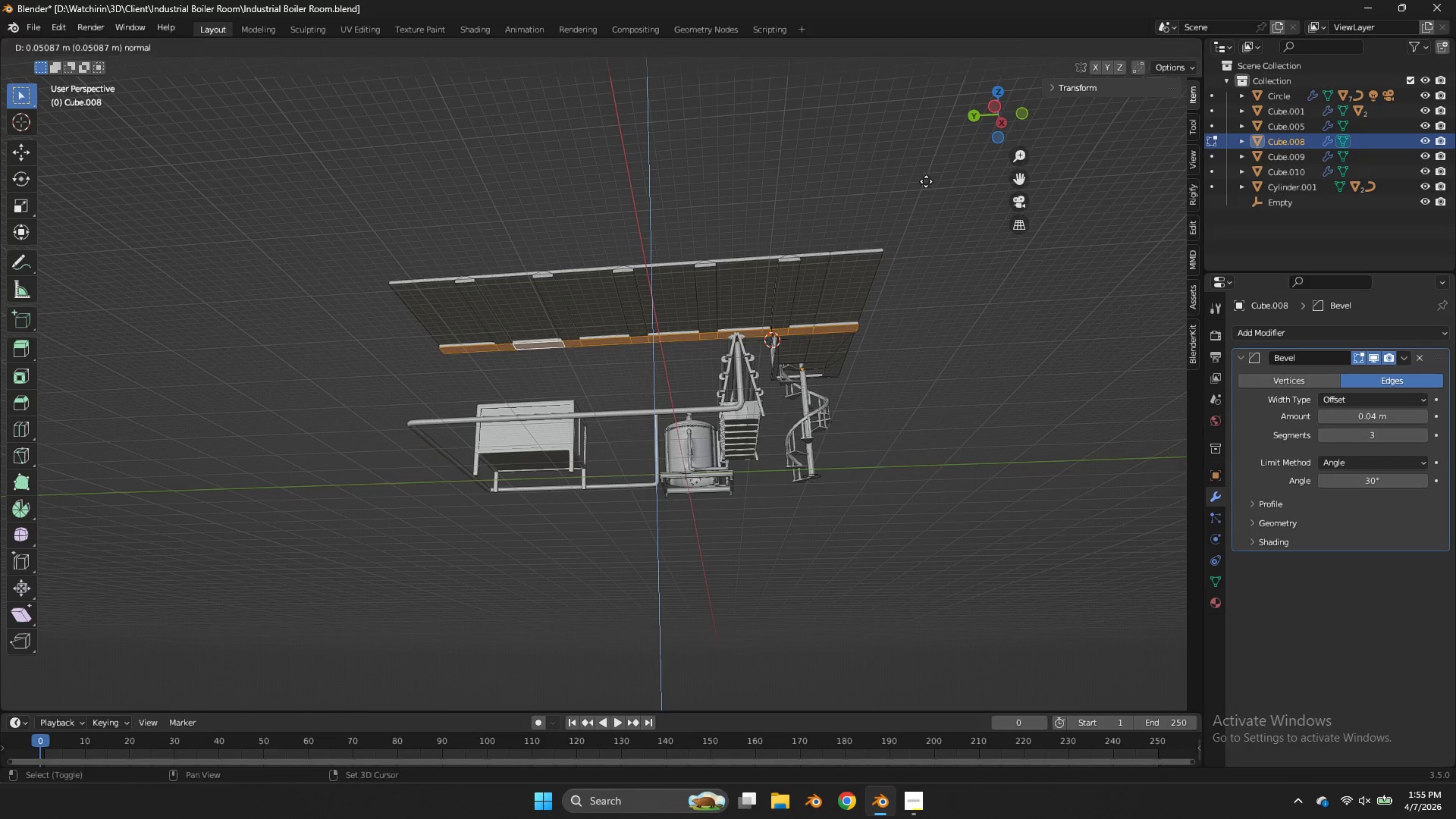 
hold_key(key=ShiftLeft, duration=0.81)
left_click([930, 216])
 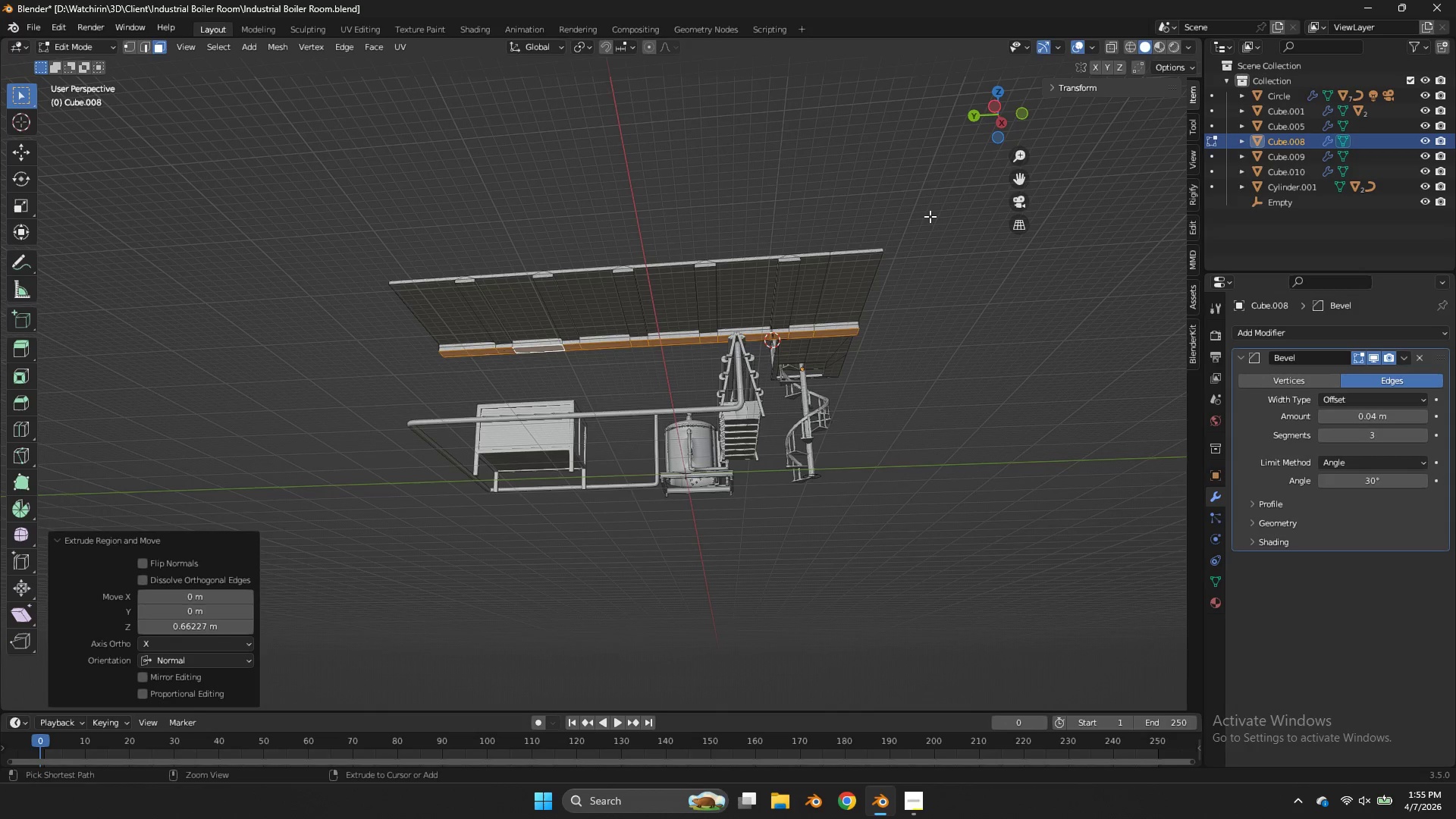 
key(Control+ControlLeft)
 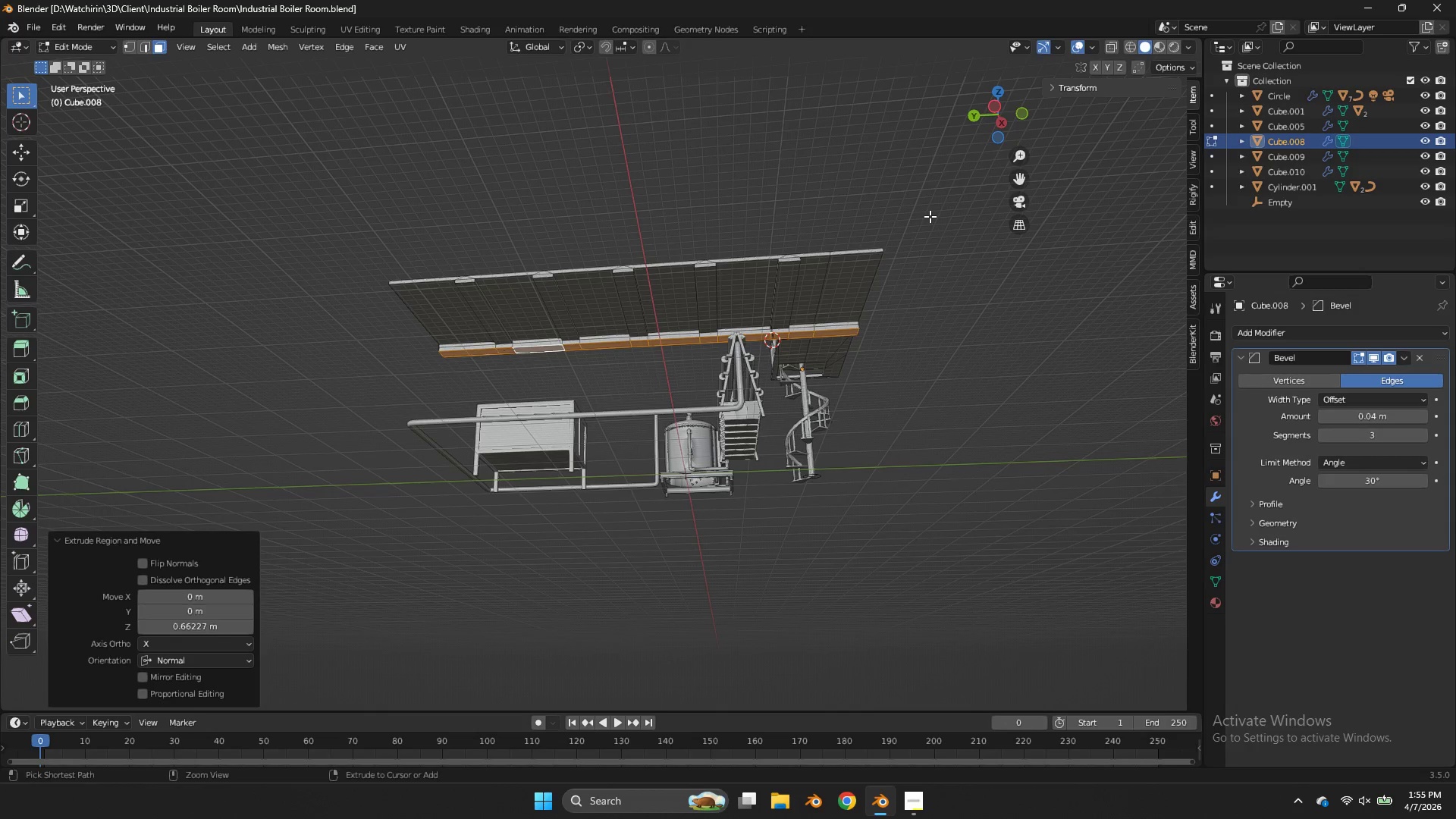 
key(Control+S)
 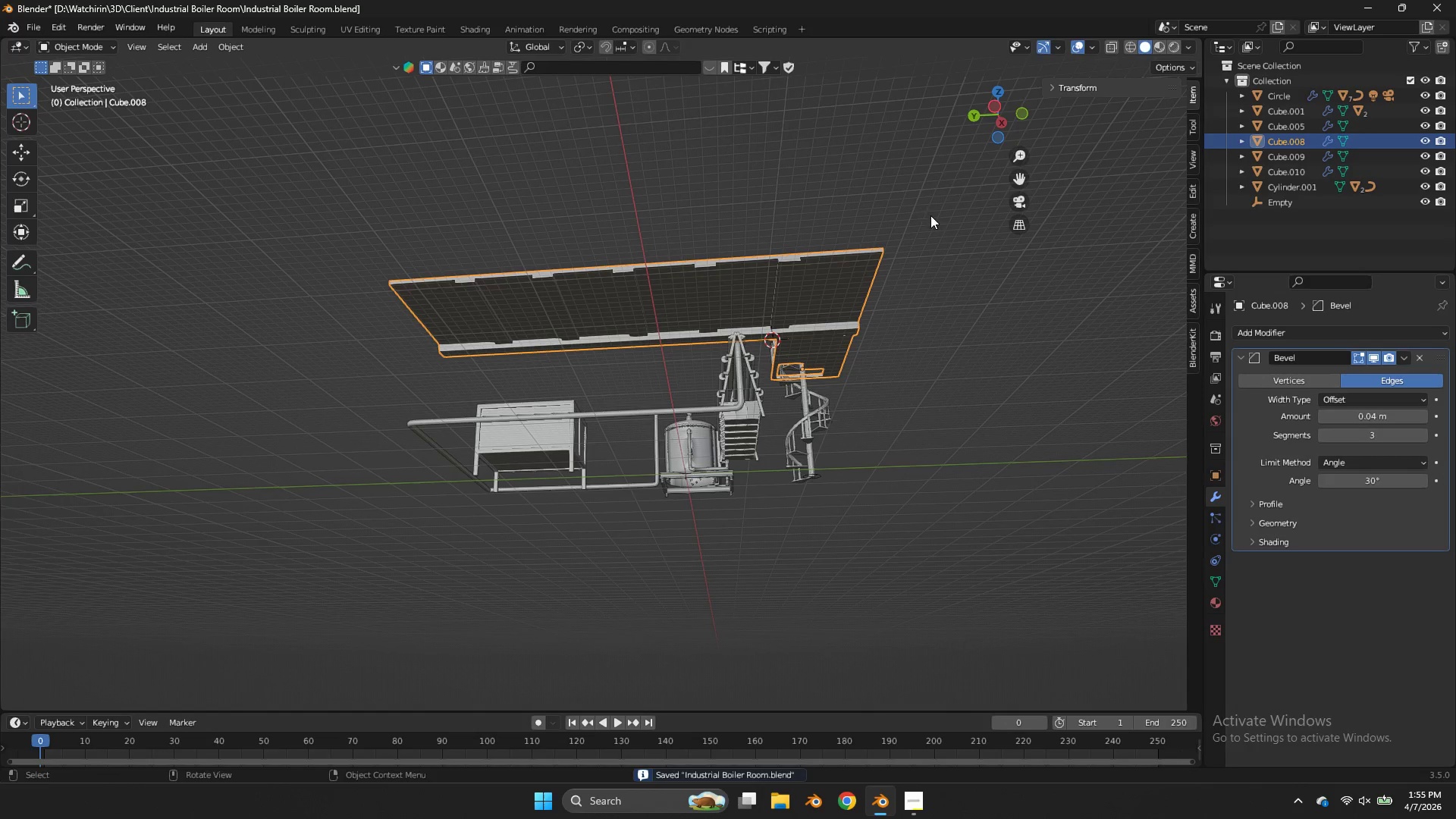 
key(Tab)
 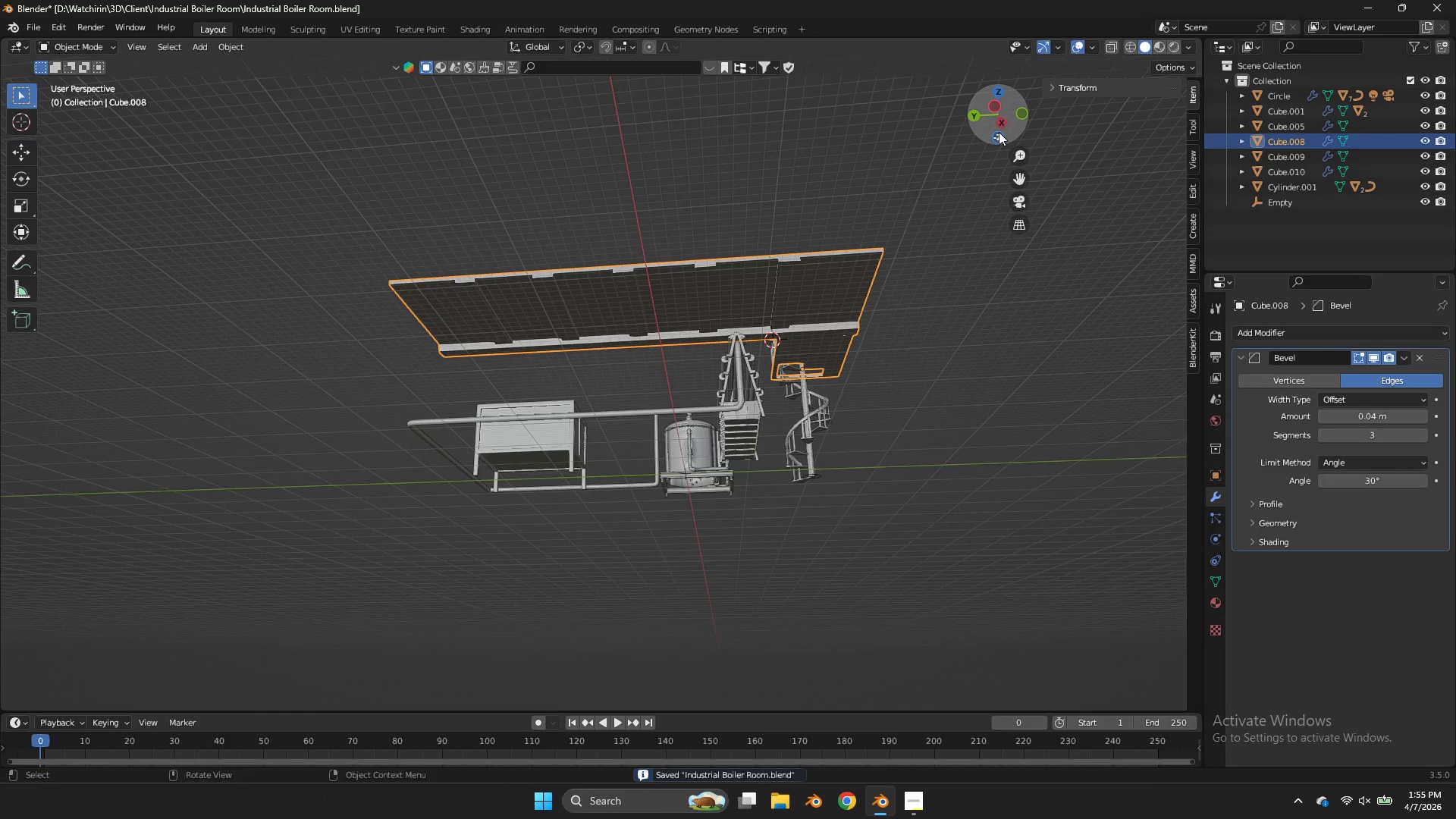 
left_click_drag(start_coordinate=[995, 123], to_coordinate=[762, 190])
 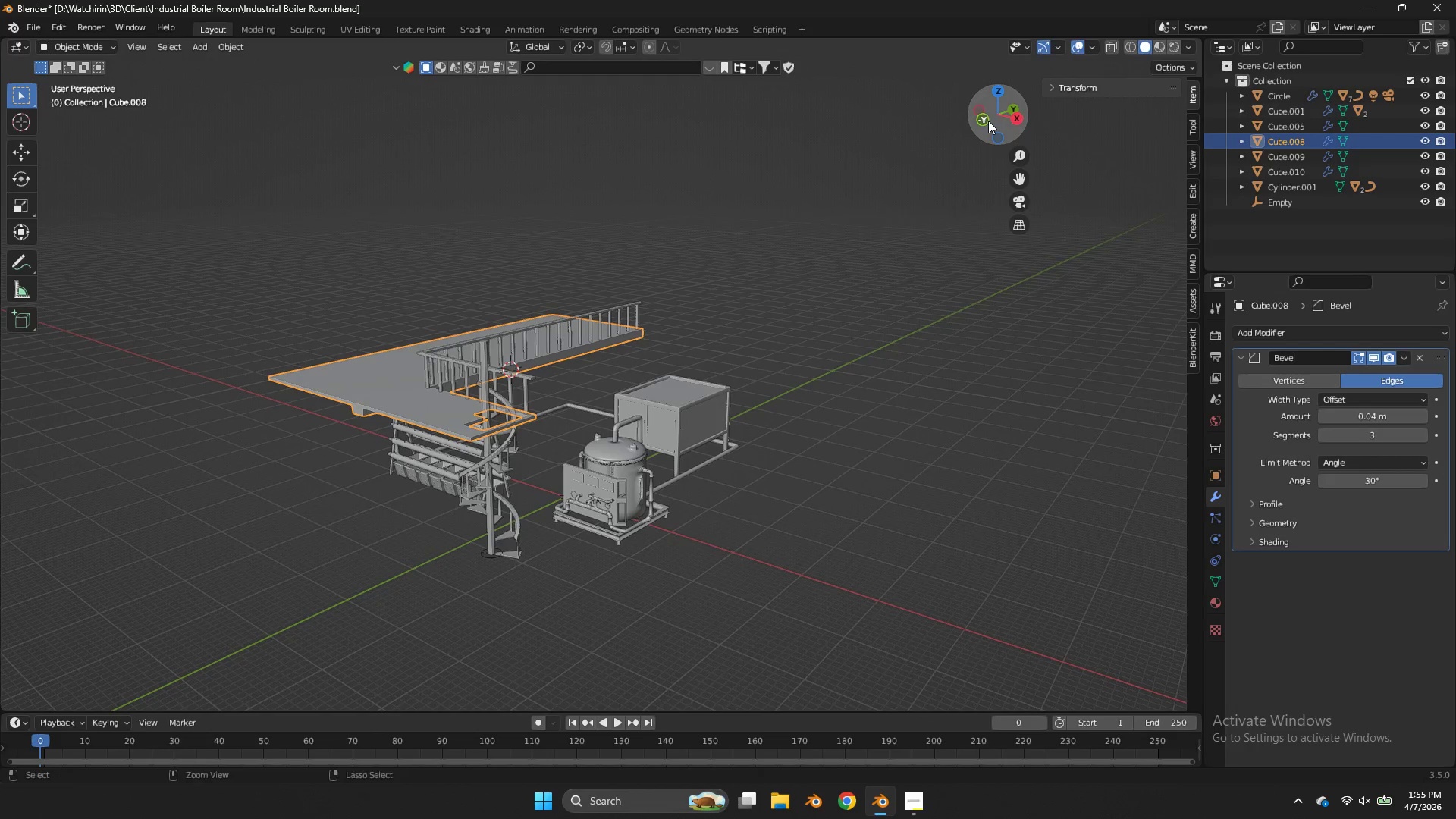 
key(Control+S)
 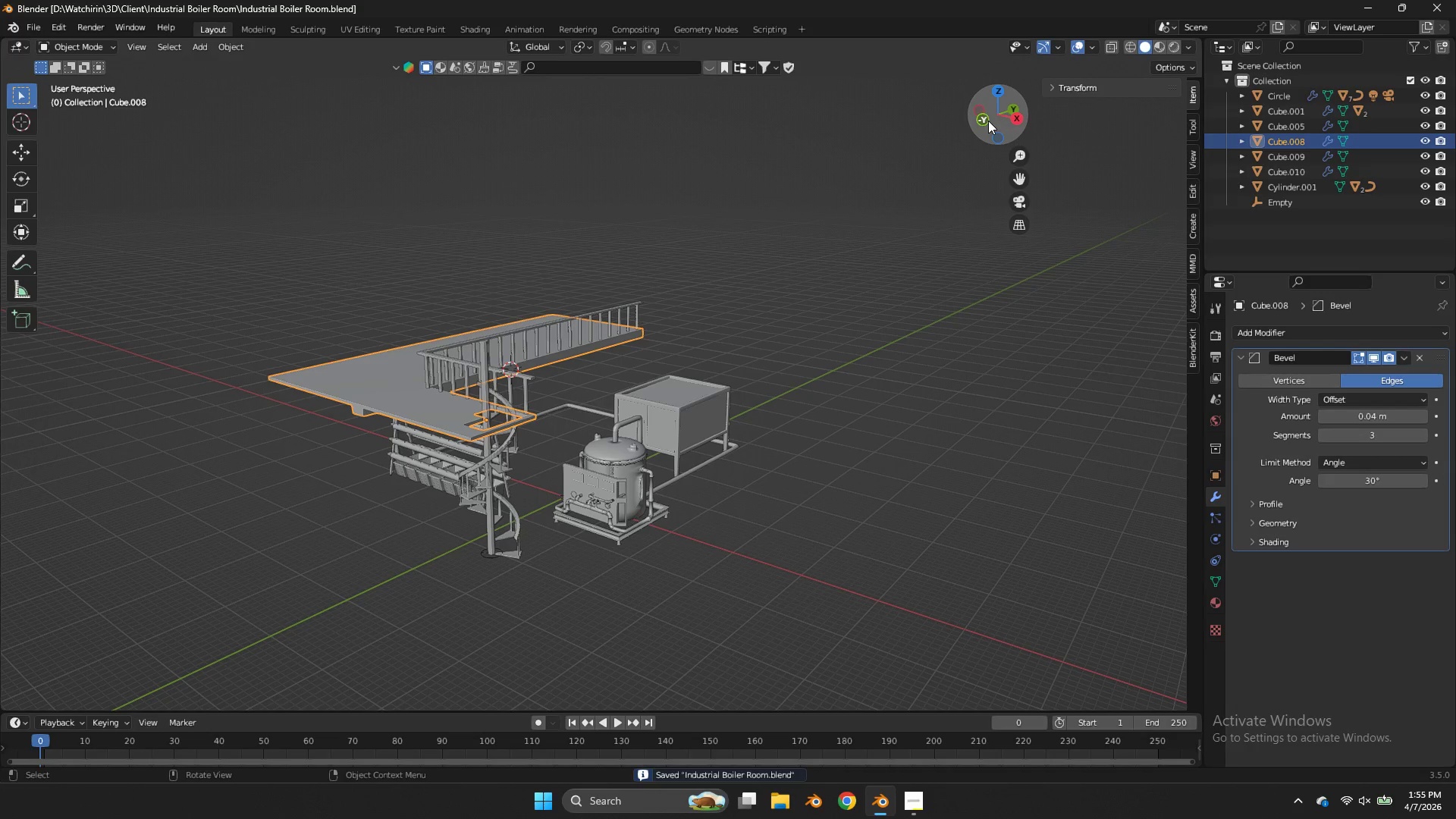 
key(Tab)
 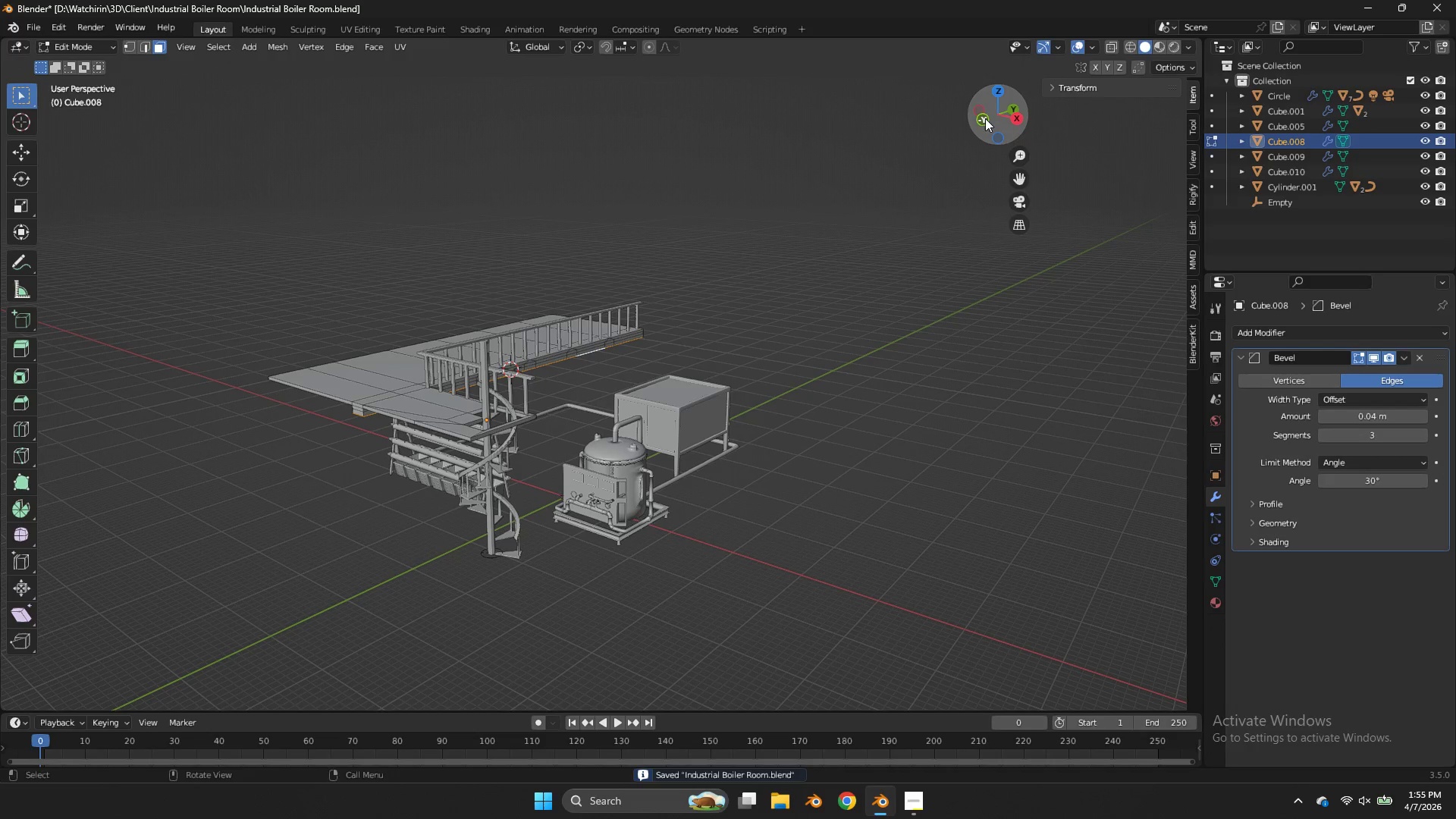 
left_click_drag(start_coordinate=[985, 118], to_coordinate=[6, 698])
 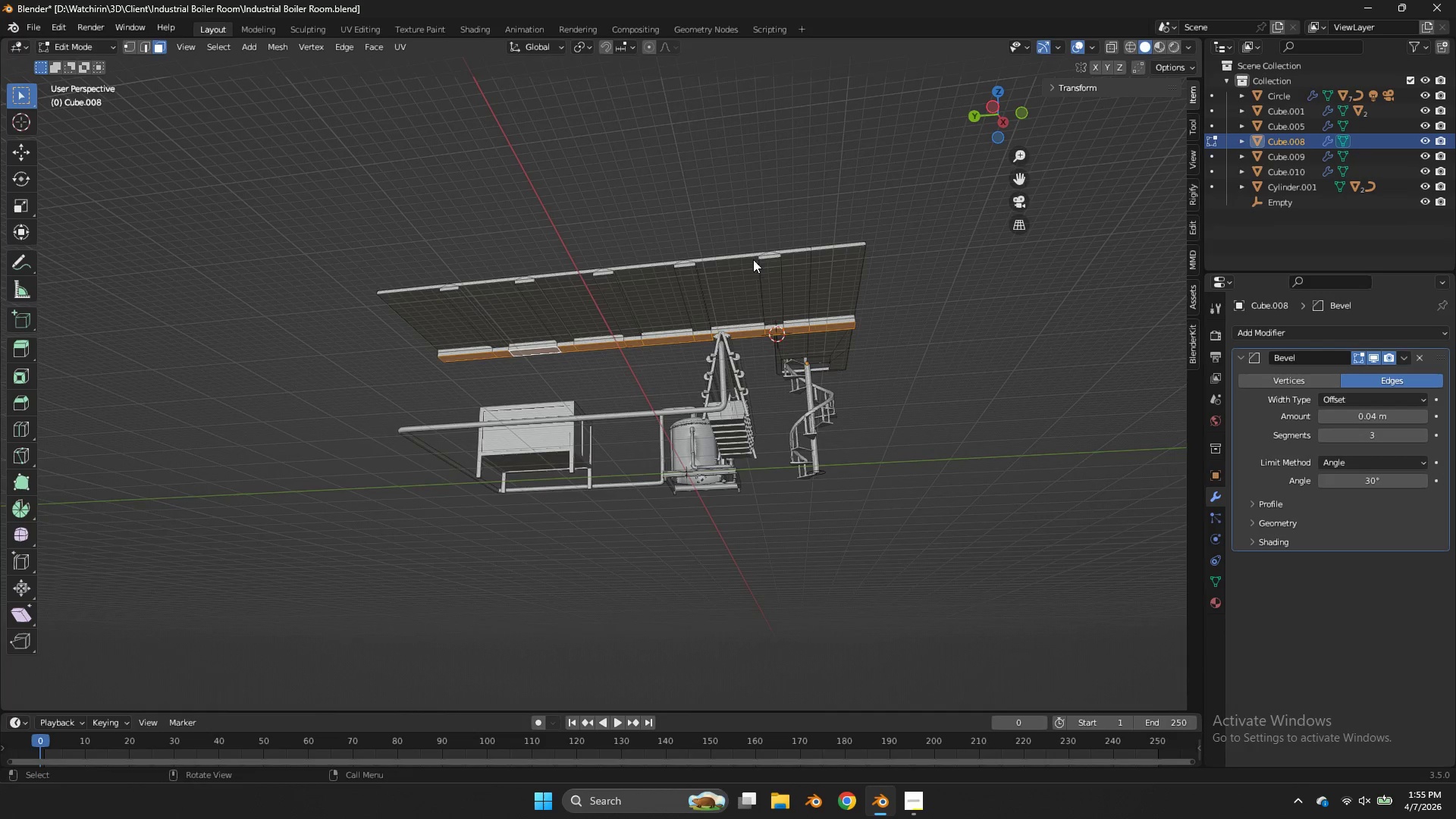 
key(Control+R)
 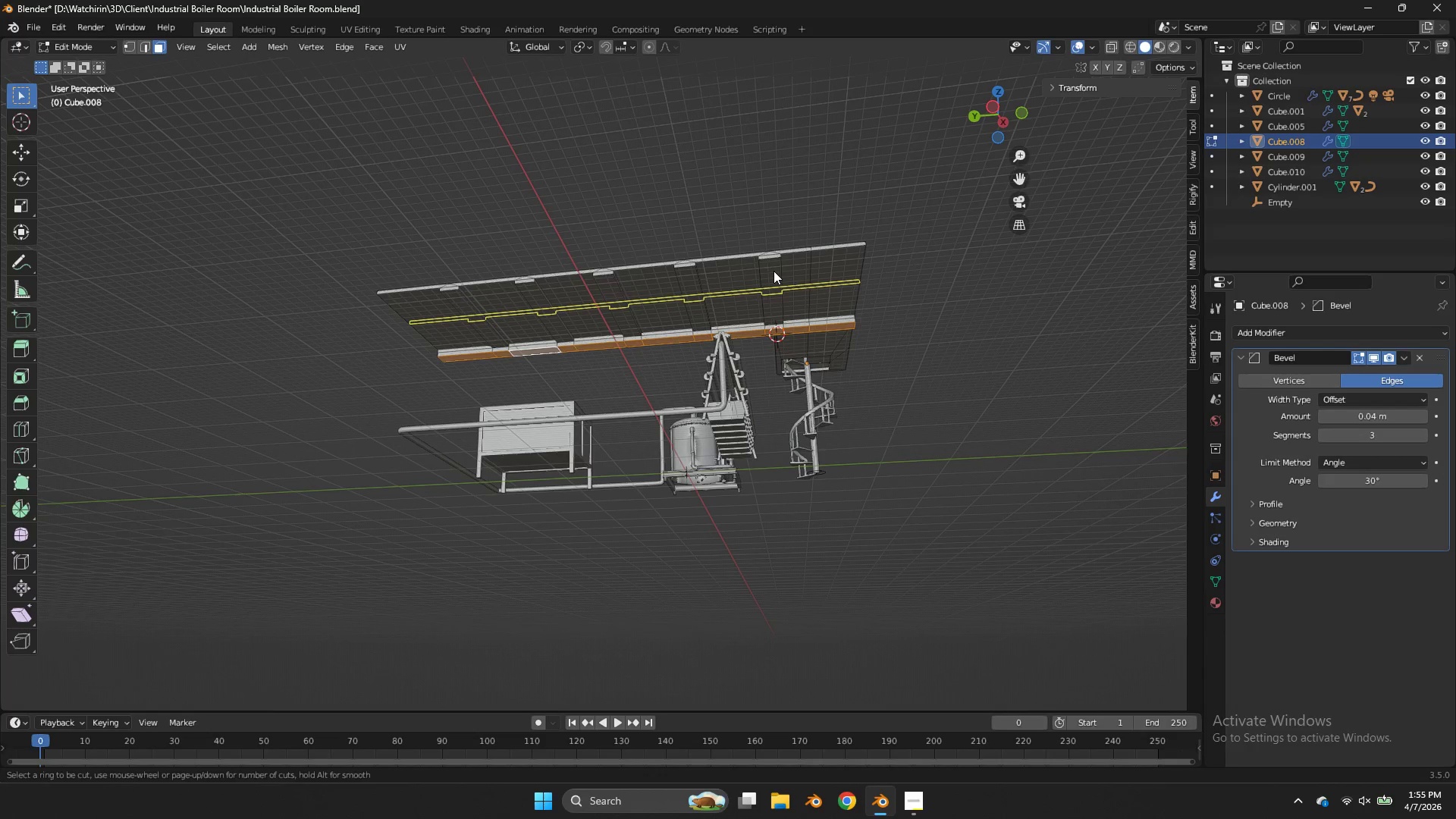 
left_click([774, 271])
 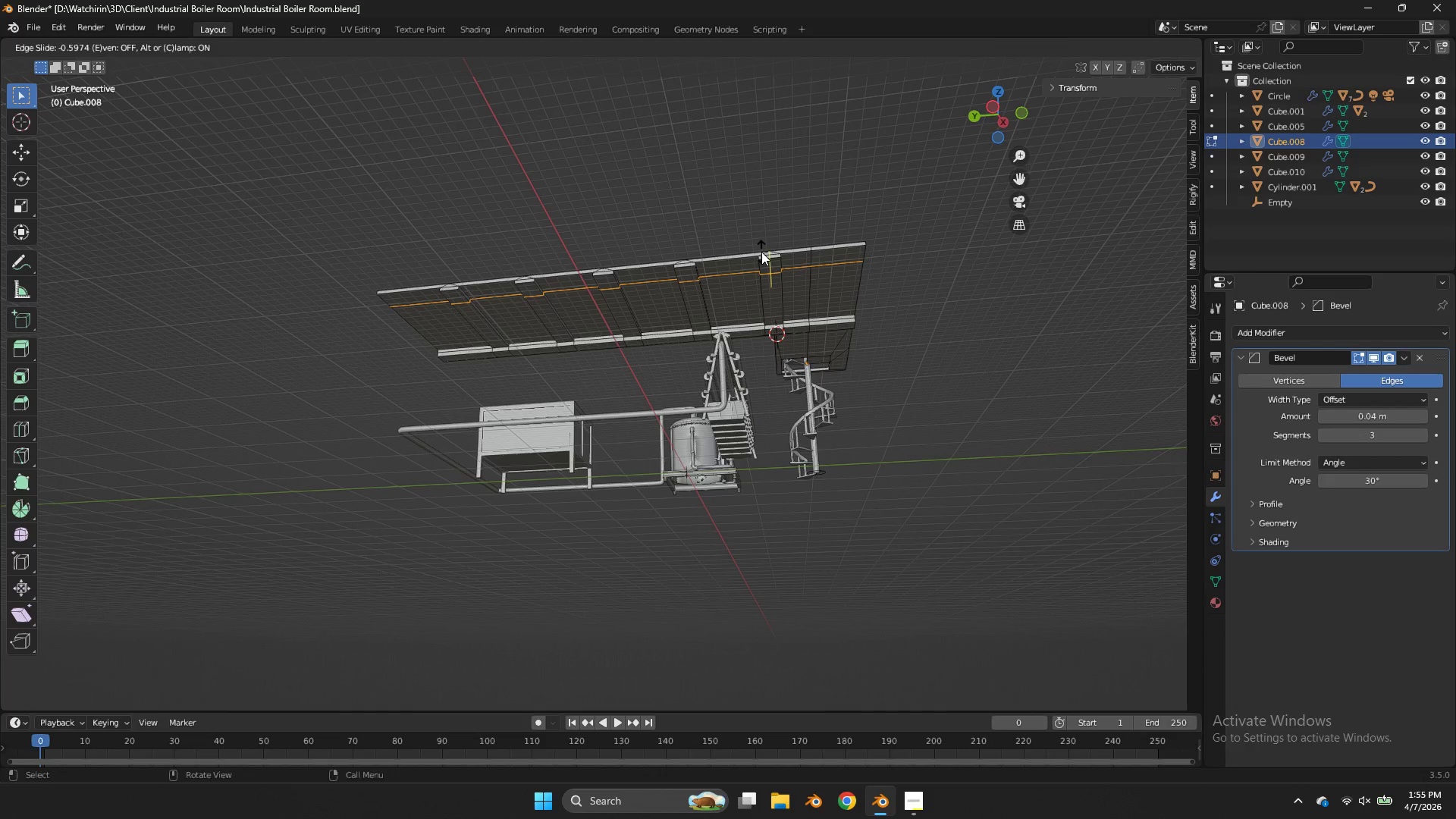 
left_click([761, 252])
 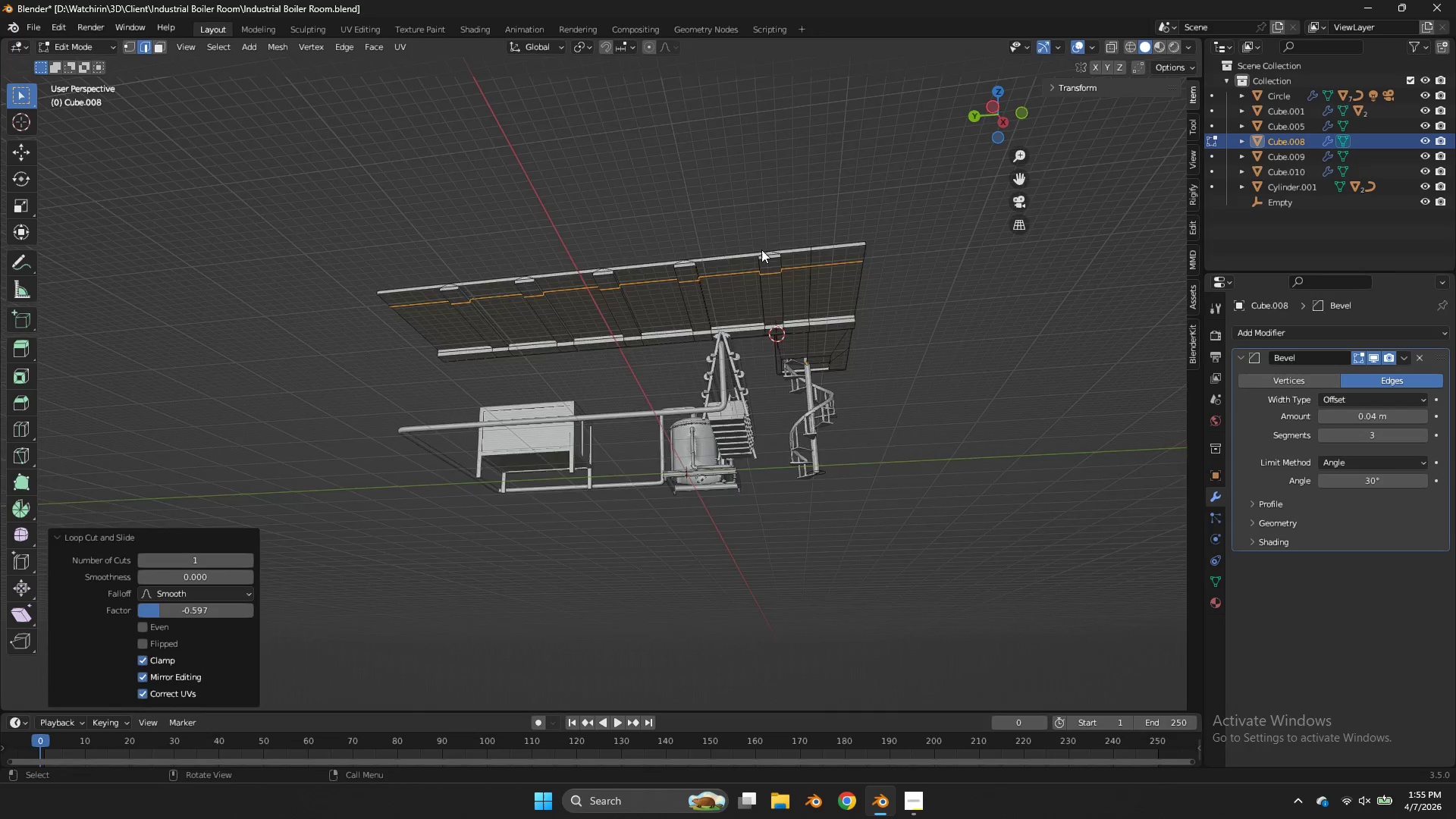 
scroll: coordinate [761, 249], scroll_direction: up, amount: 2.0
 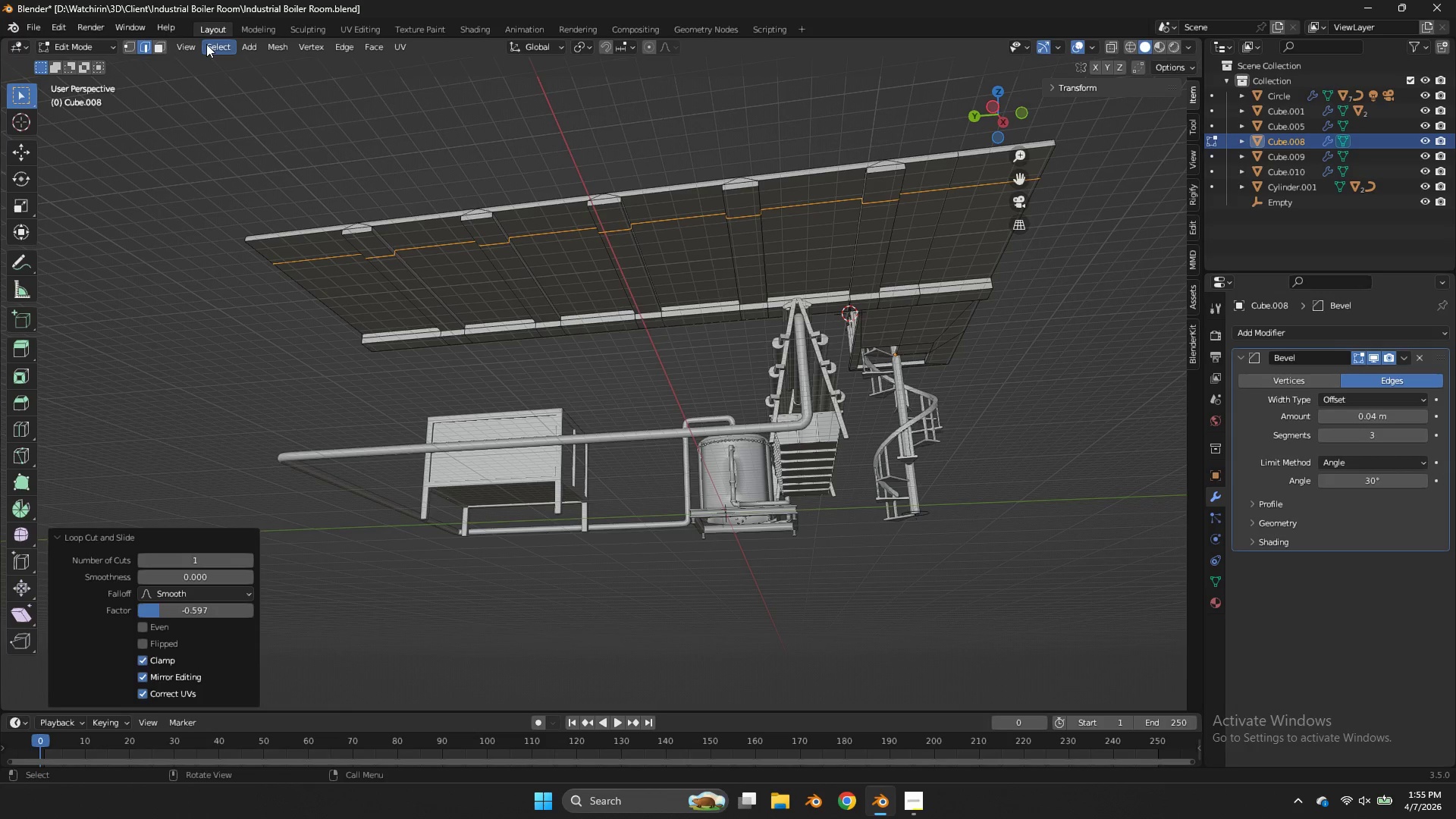 
left_click([167, 43])
 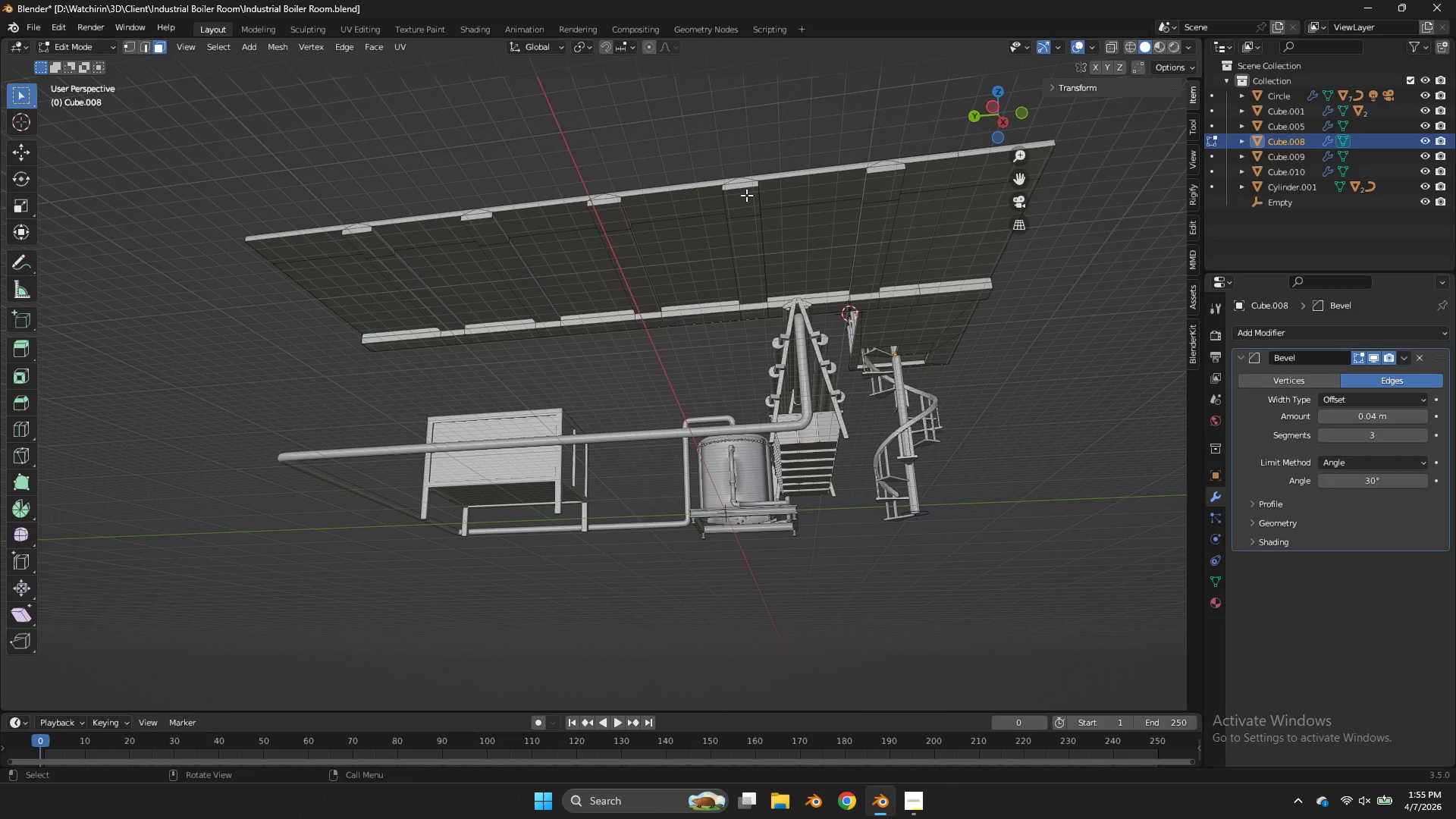 
left_click([742, 195])
 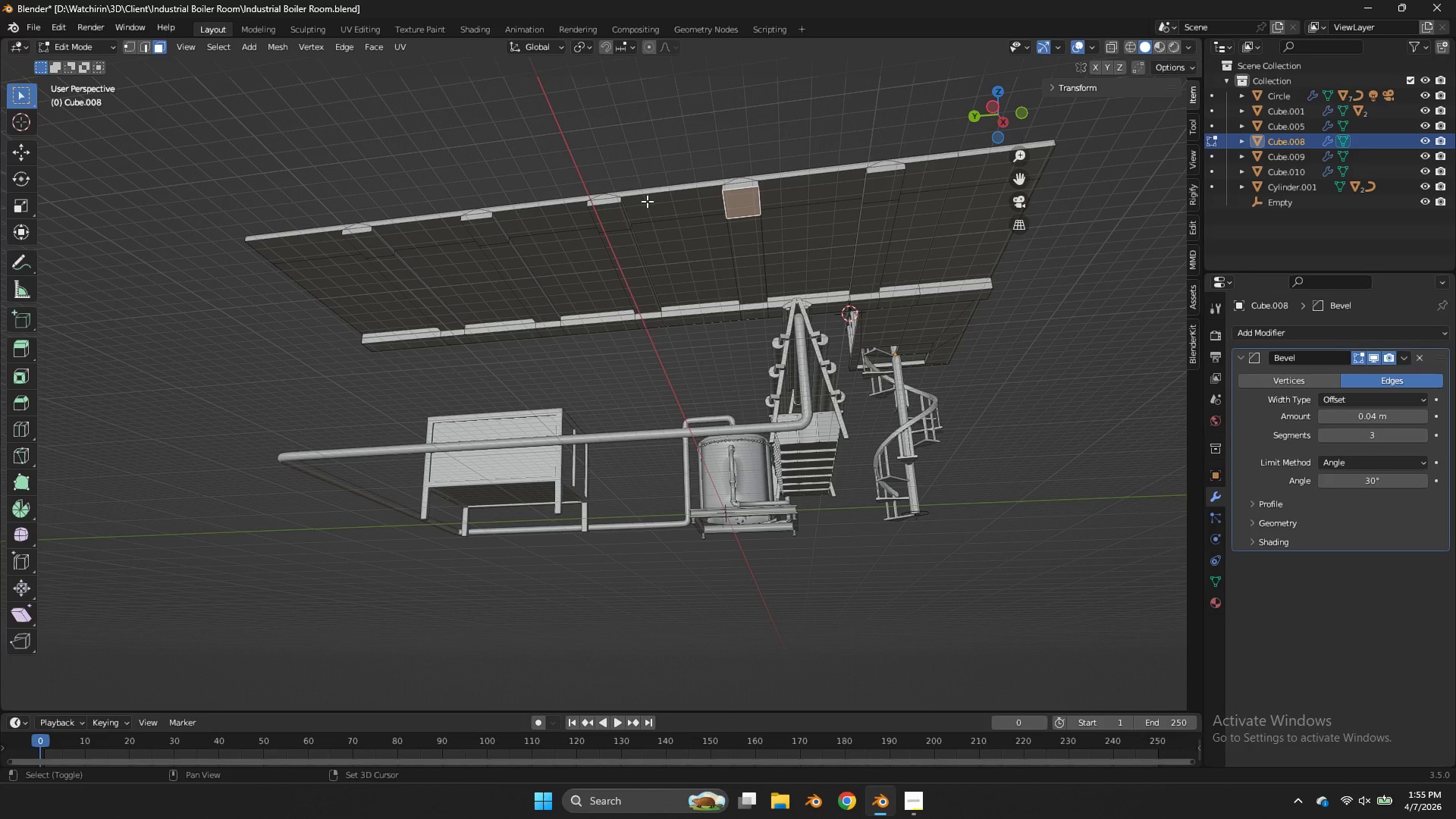 
hold_key(key=ShiftLeft, duration=0.77)
left_click([491, 227])
 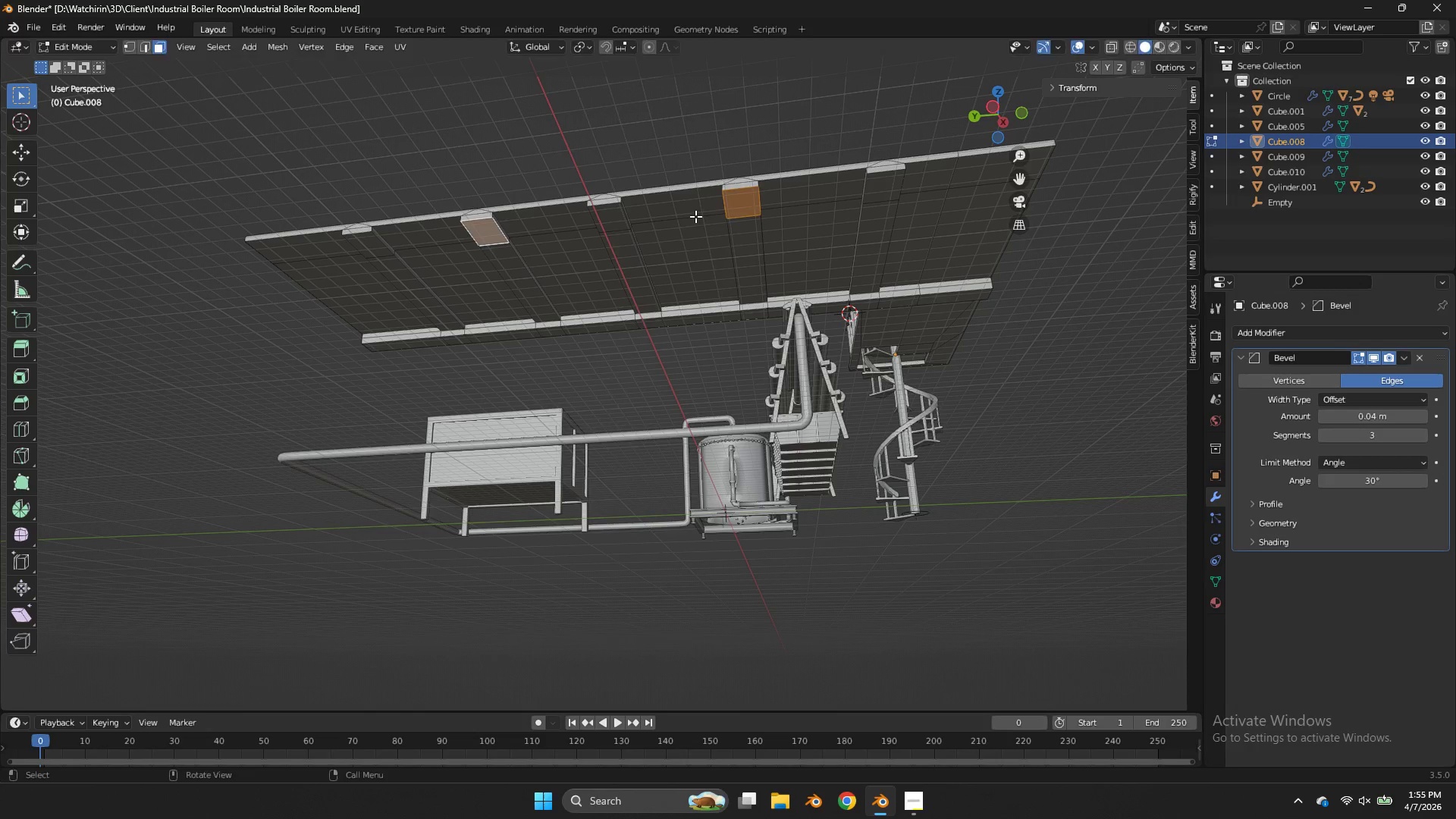 
key(E)
 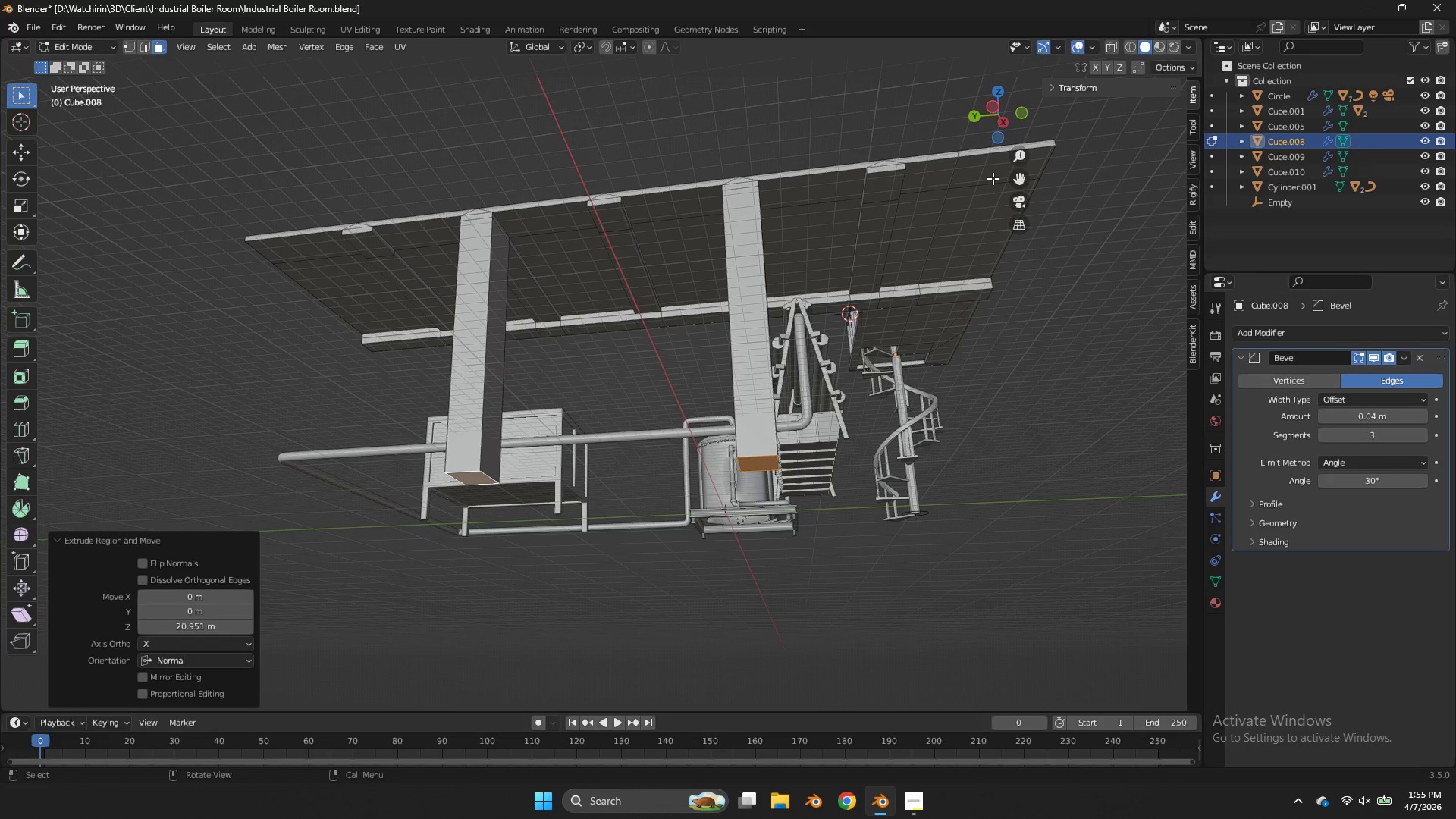 
left_click([999, 106])
 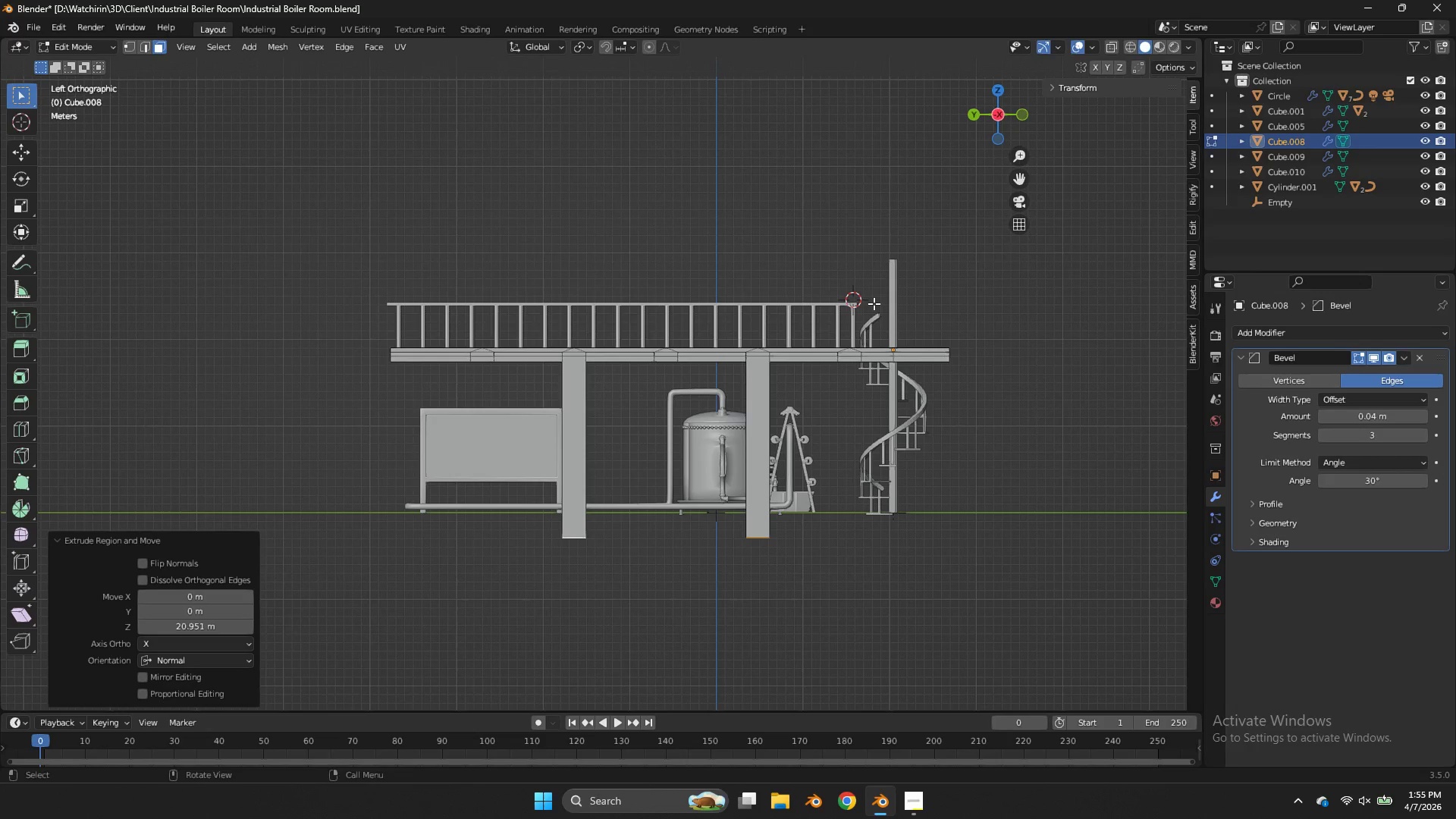 
type(gz)
 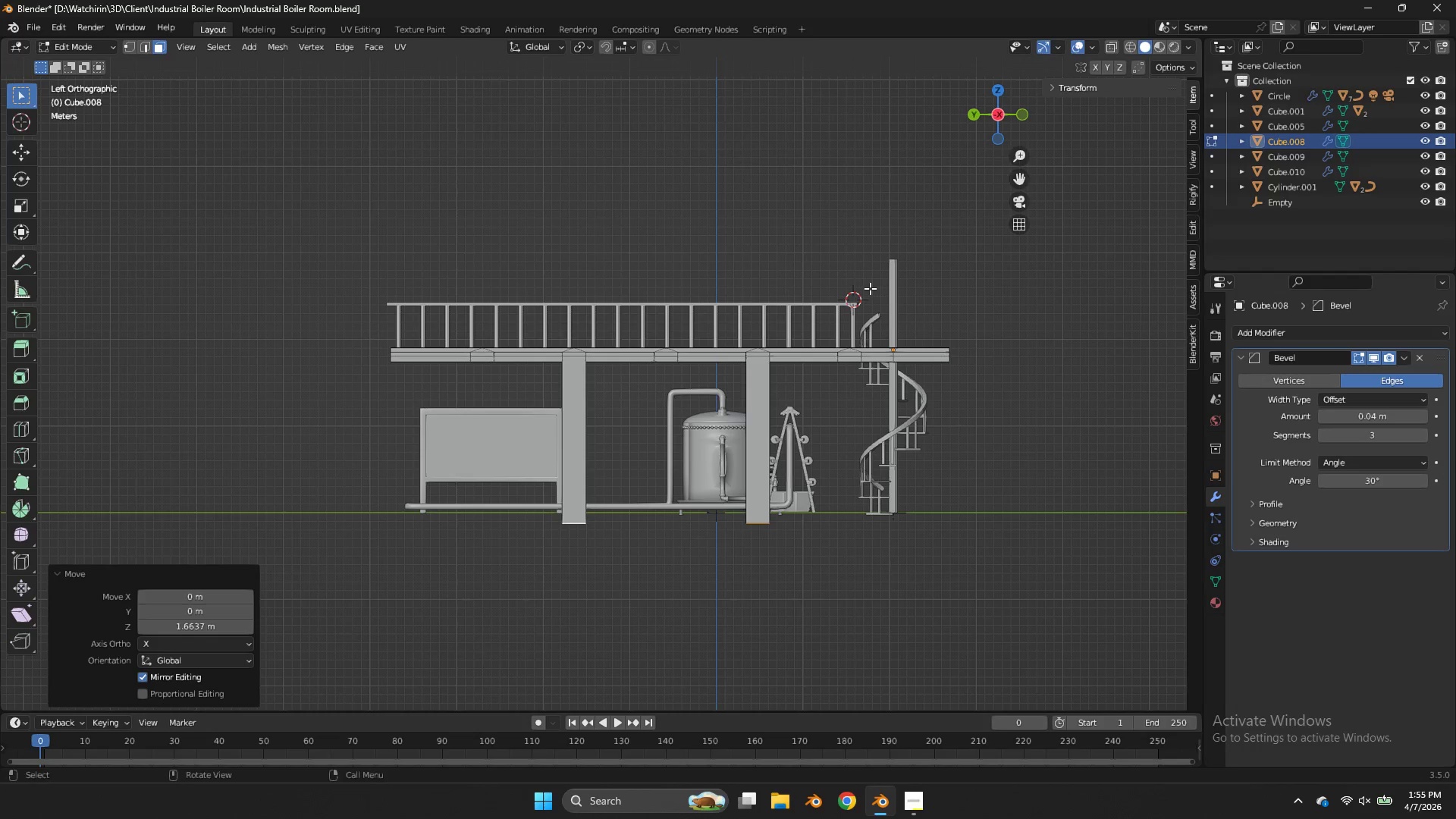 
type(gz)
 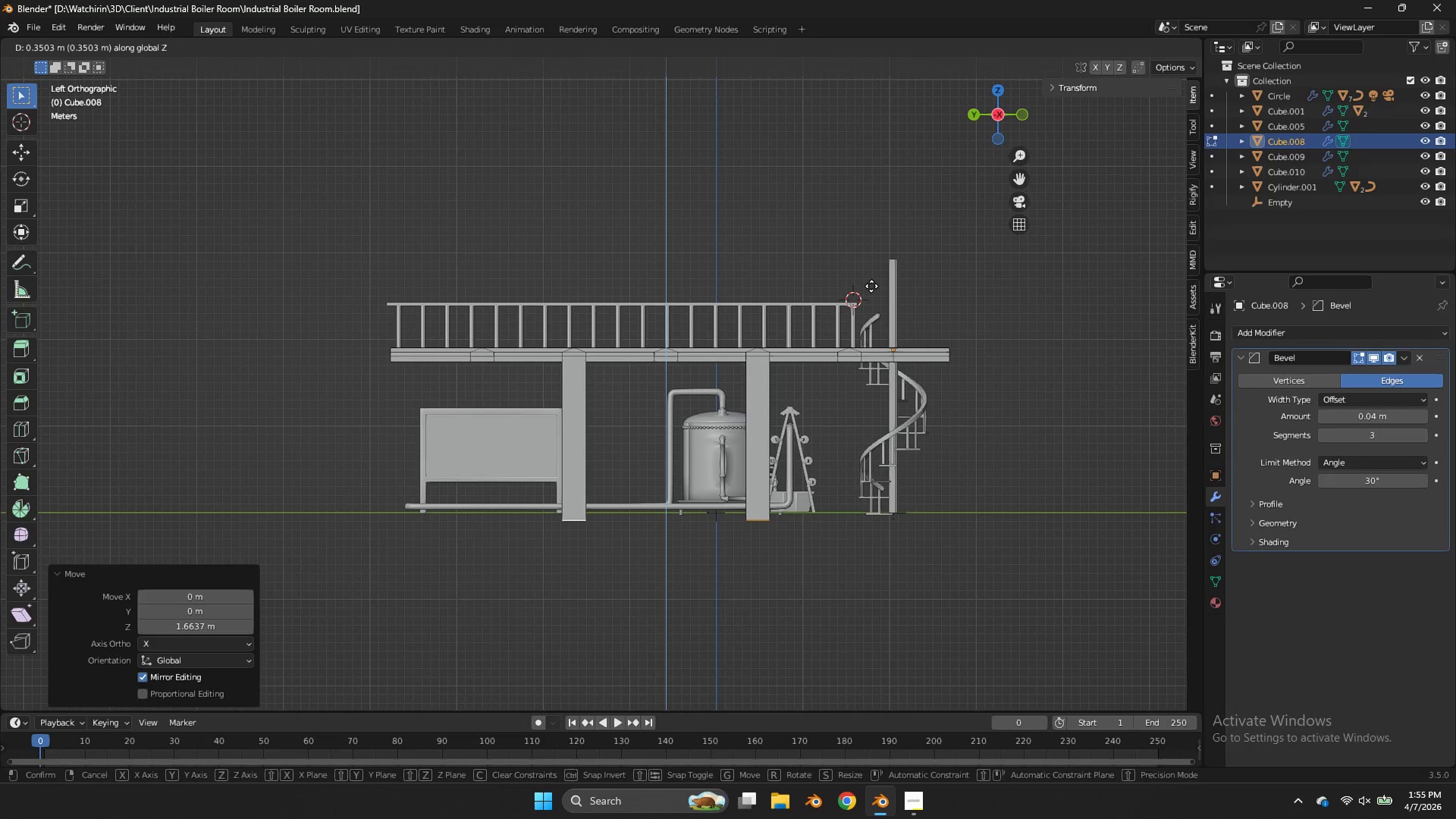 
left_click([871, 286])
 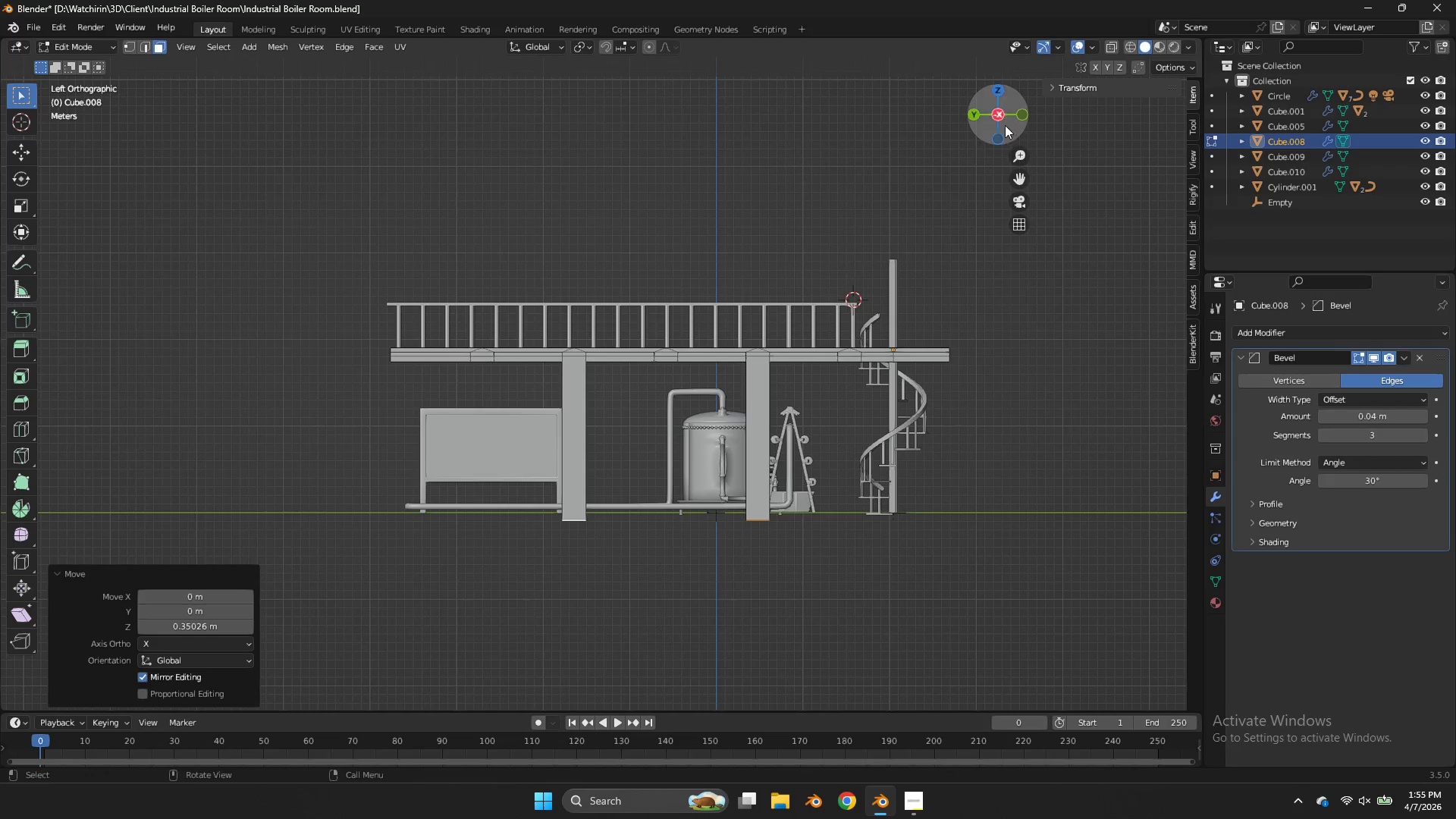 
left_click_drag(start_coordinate=[1002, 128], to_coordinate=[151, 135])
 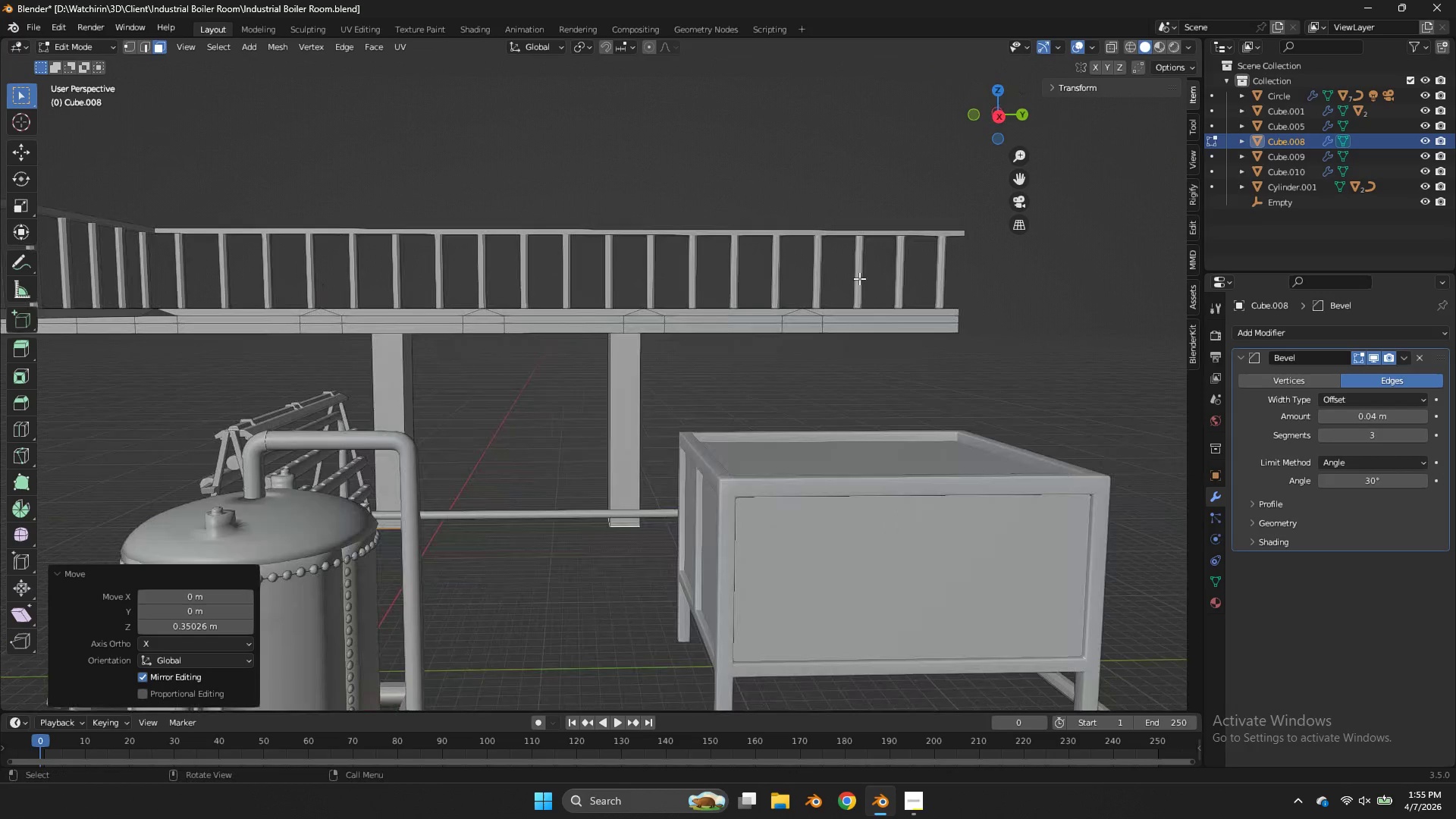 
scroll: coordinate [701, 366], scroll_direction: up, amount: 8.0
 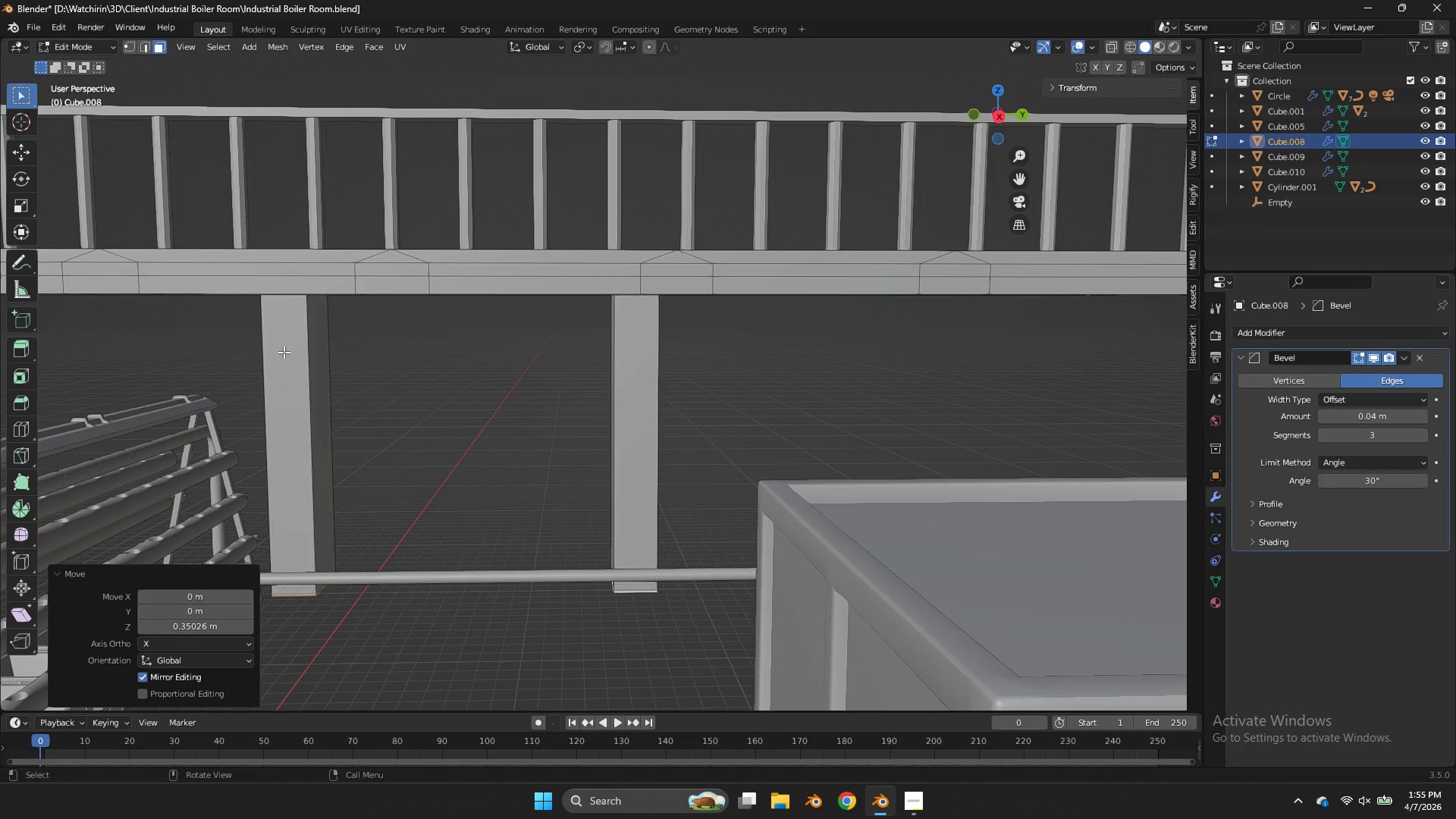 
left_click([293, 363])
 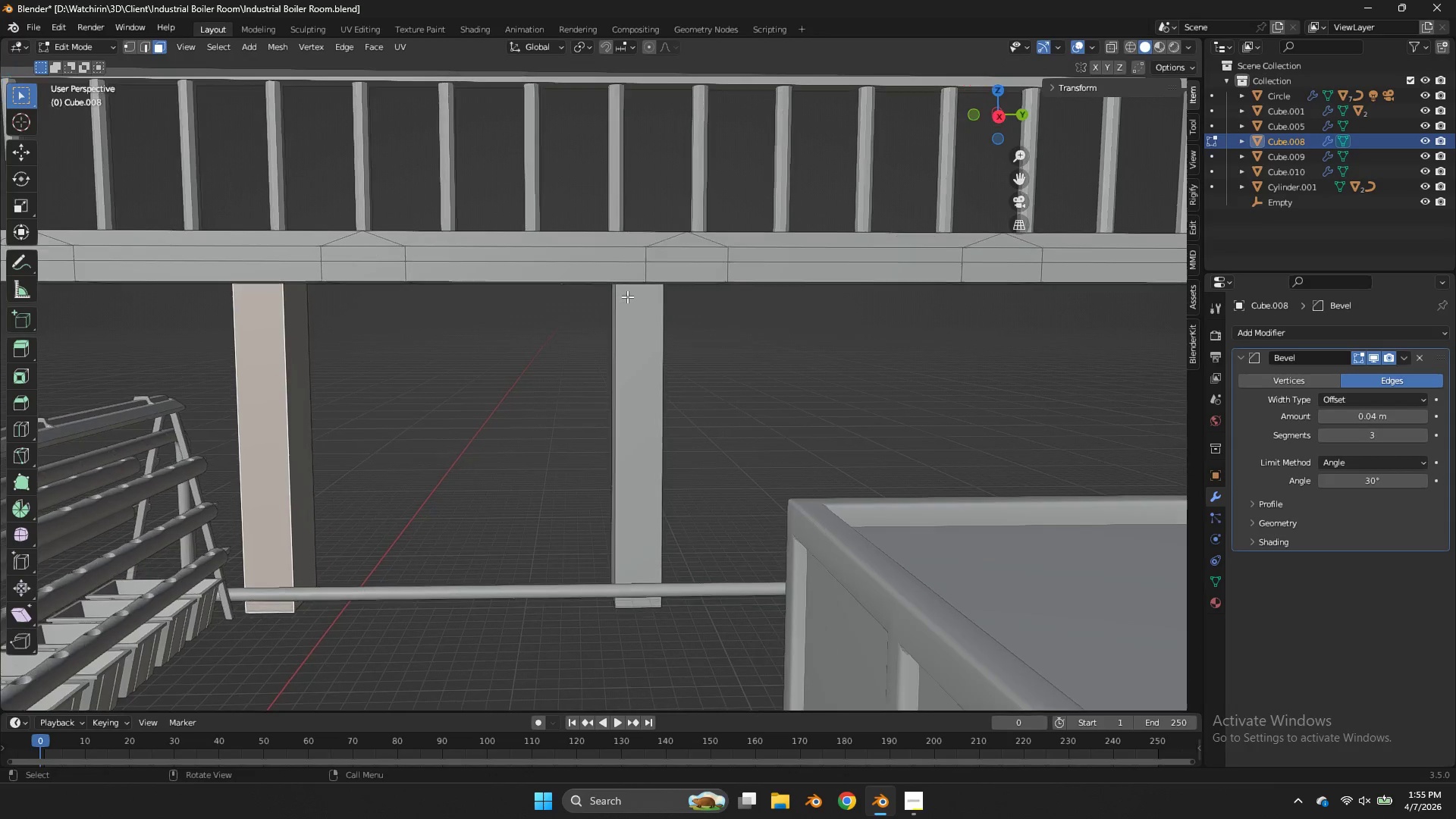 
scroll: coordinate [627, 297], scroll_direction: up, amount: 1.0
 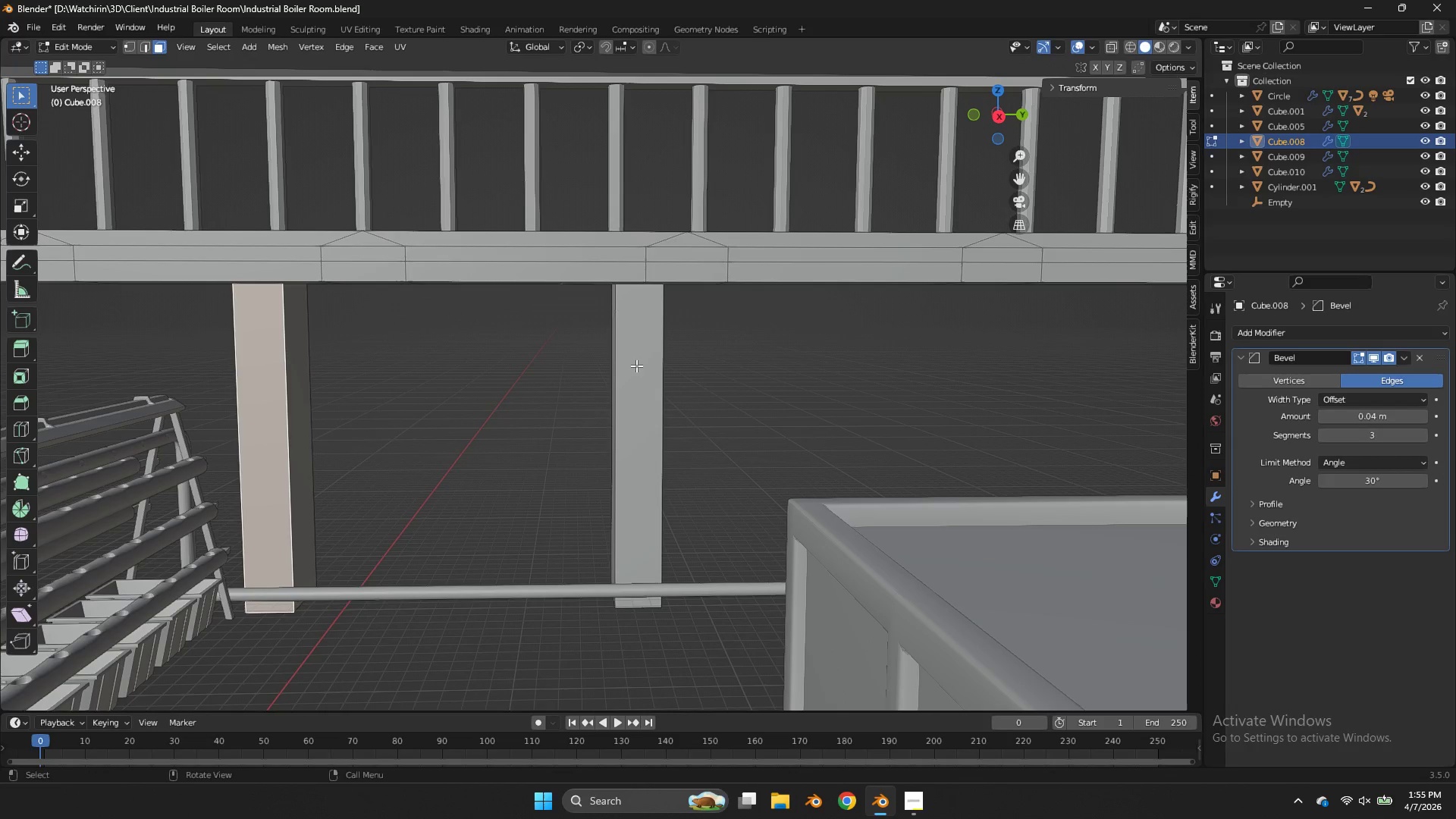 
hold_key(key=ShiftLeft, duration=0.58)
left_click([641, 370])
 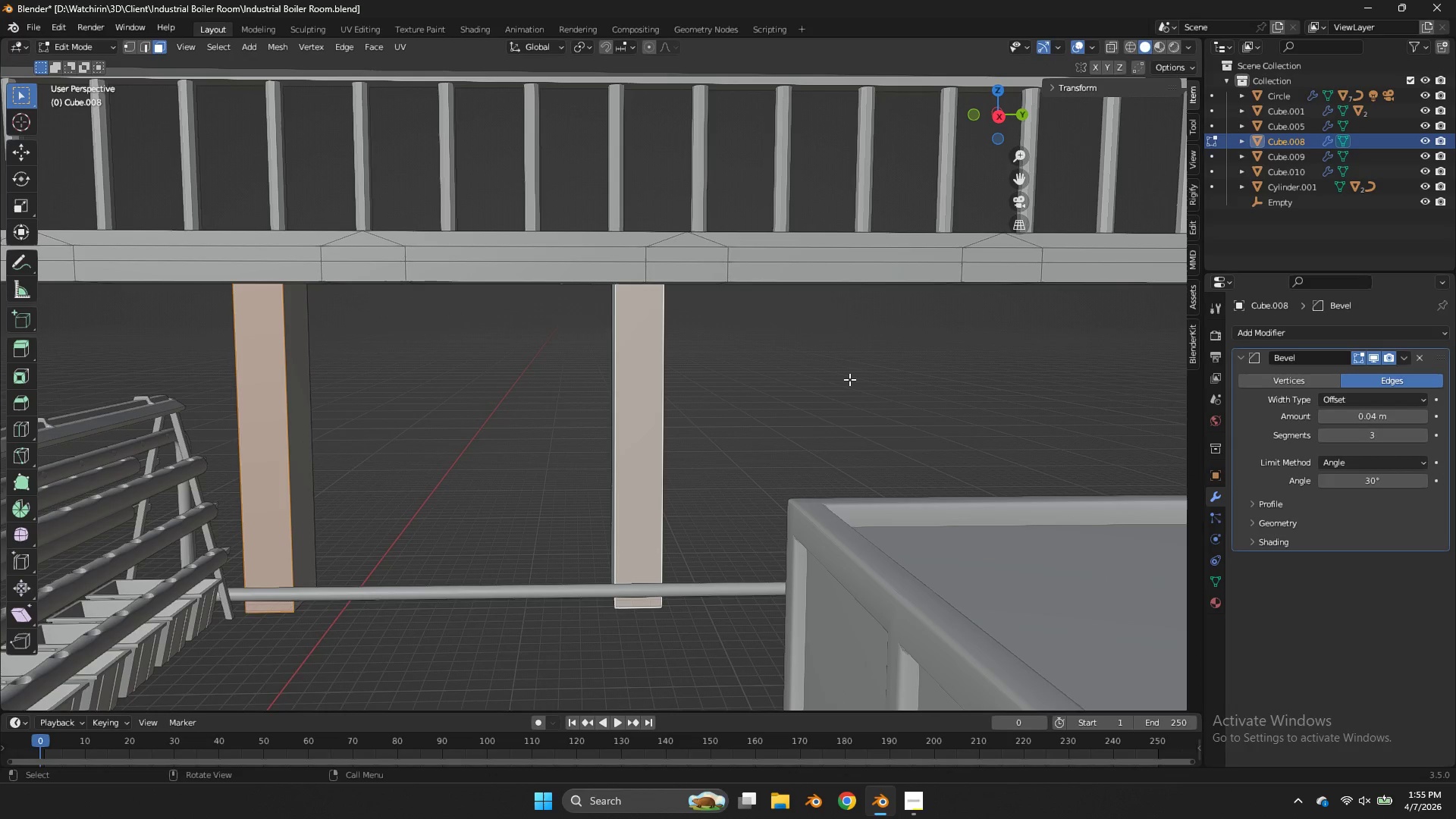 
key(I)
 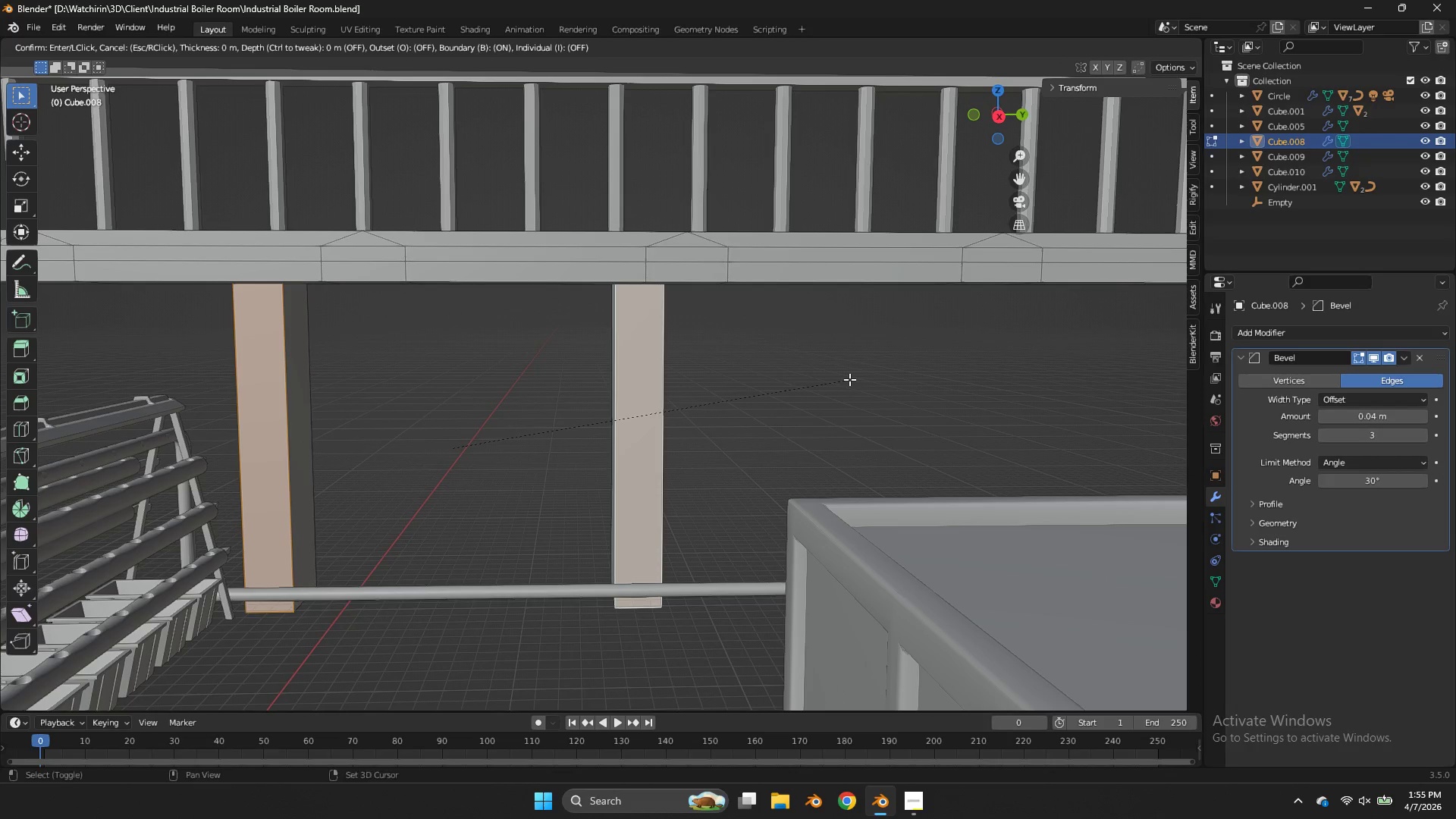 
hold_key(key=ShiftLeft, duration=1.49)
left_click([773, 382])
 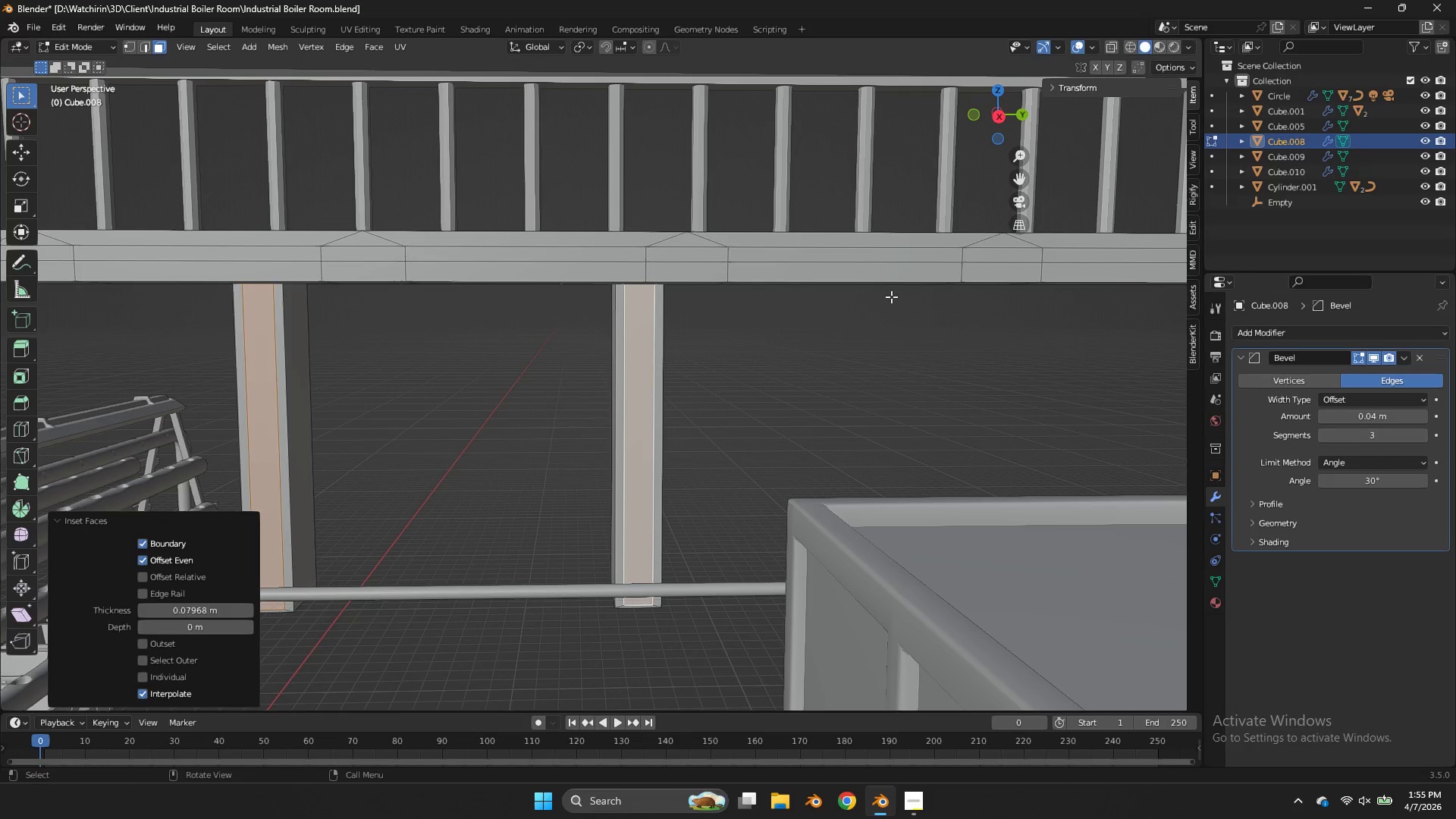 
key(Z)
 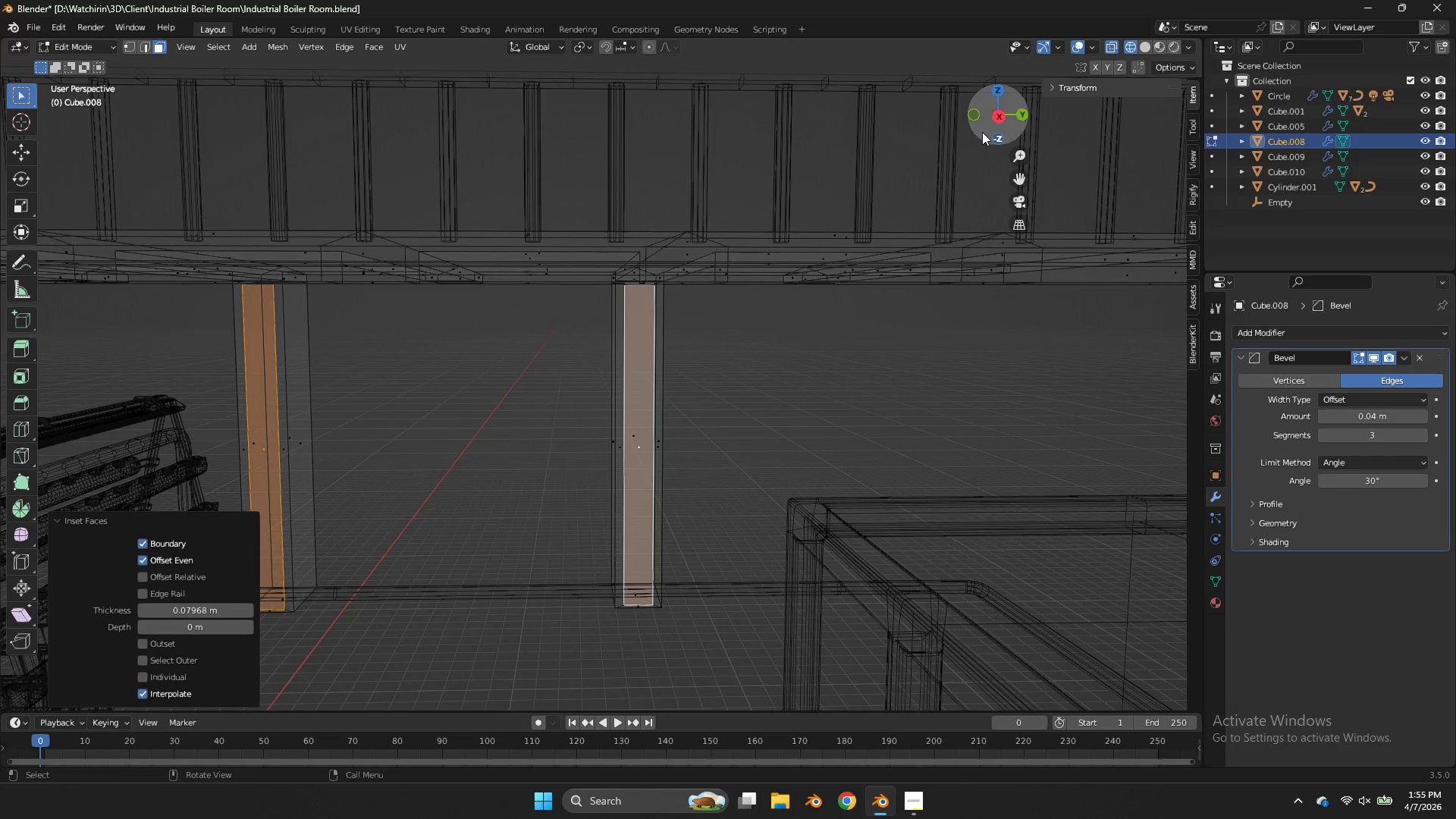 
left_click_drag(start_coordinate=[988, 128], to_coordinate=[827, 136])
 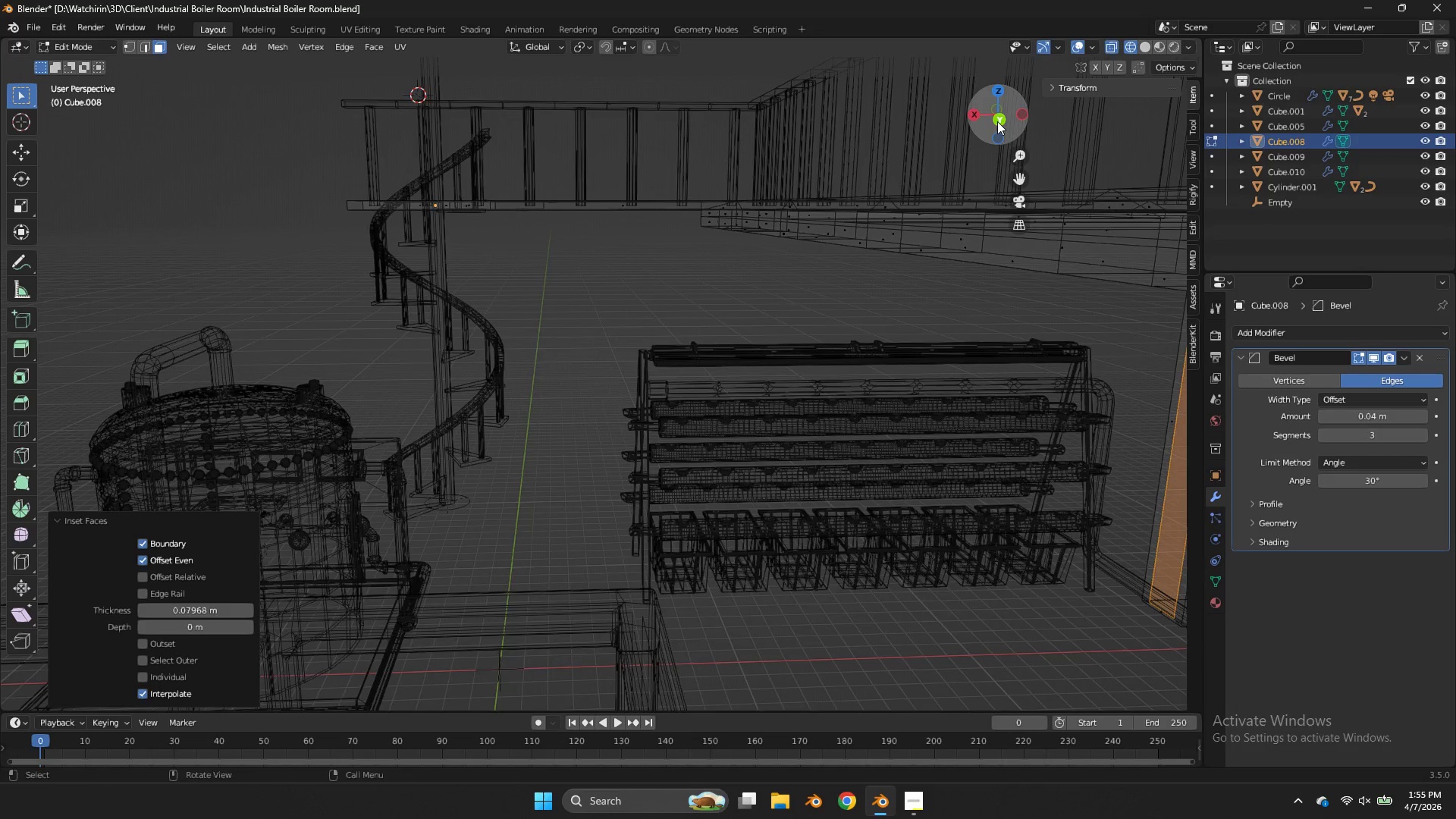 
left_click([997, 121])
 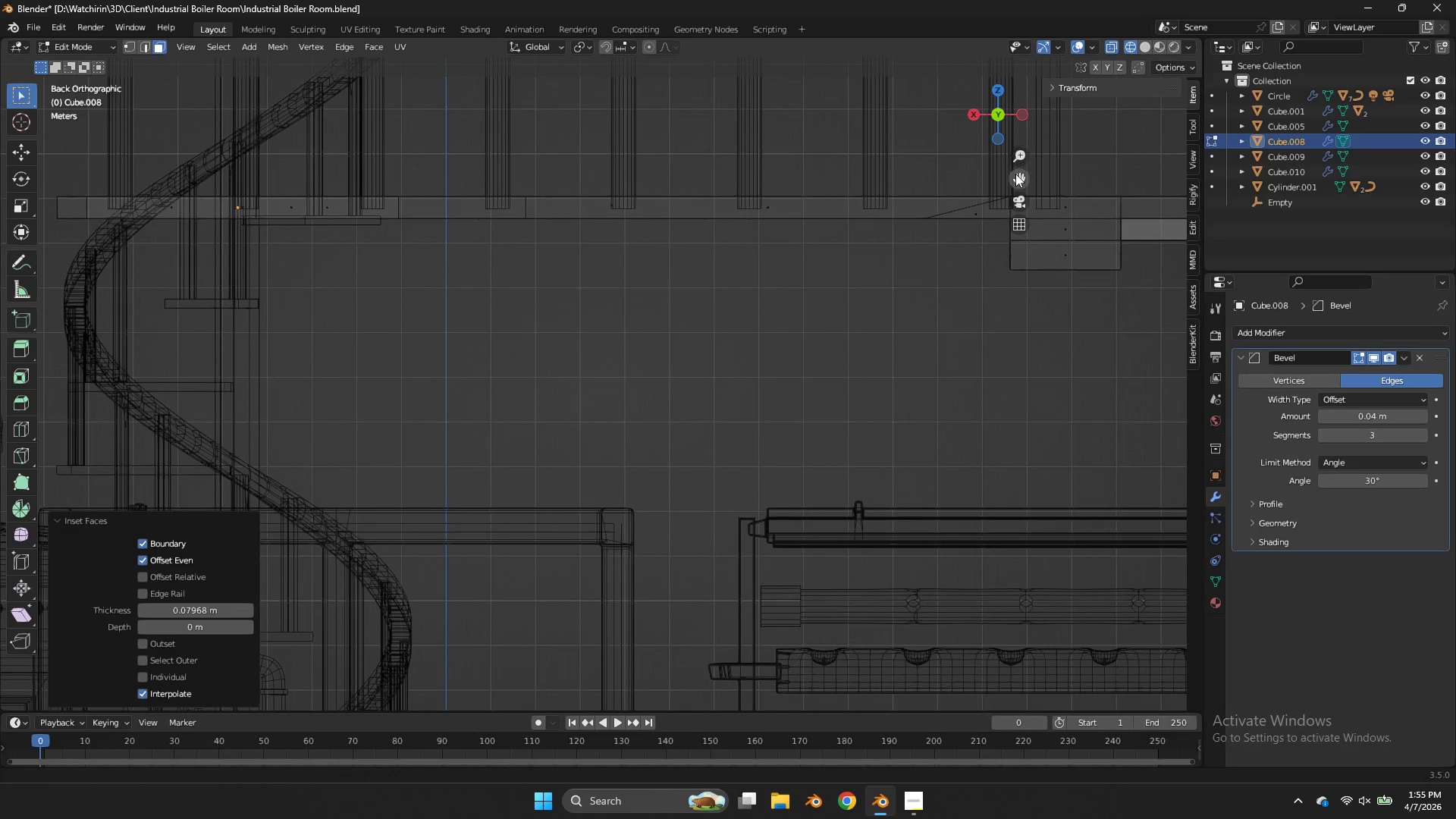 
left_click_drag(start_coordinate=[1015, 174], to_coordinate=[1172, 693])
 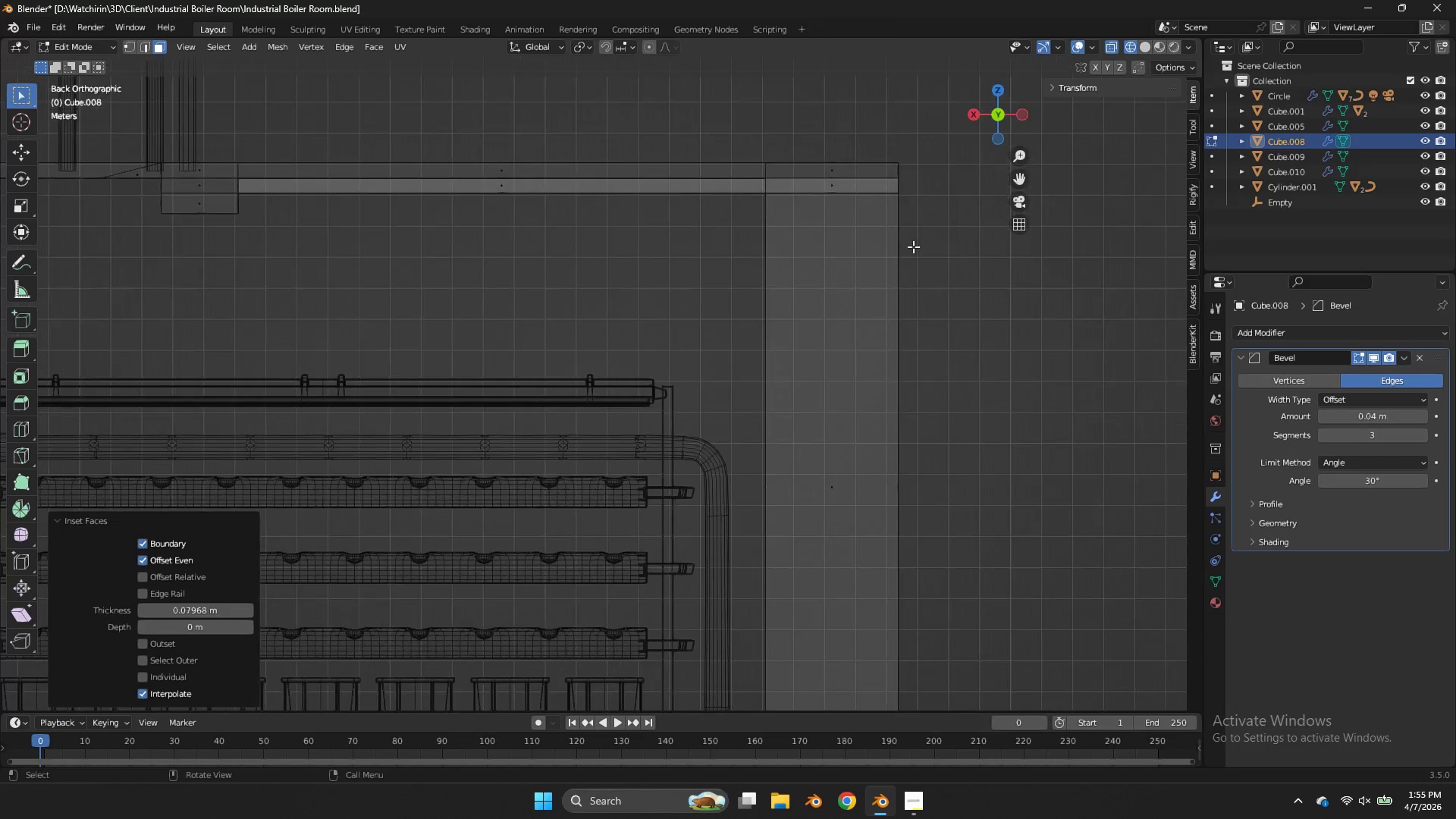 
key(Z)
 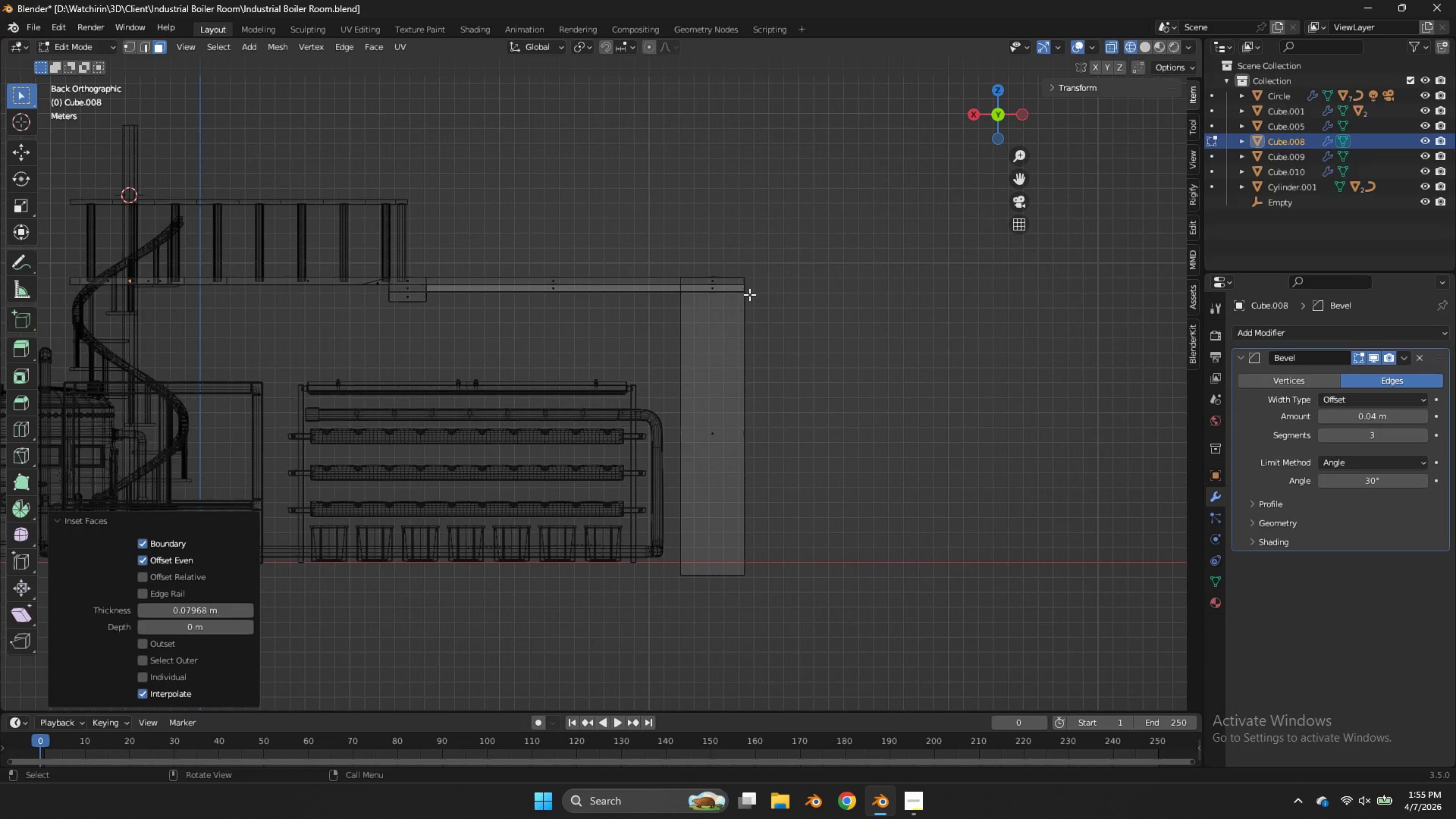 
scroll: coordinate [900, 262], scroll_direction: down, amount: 6.0
 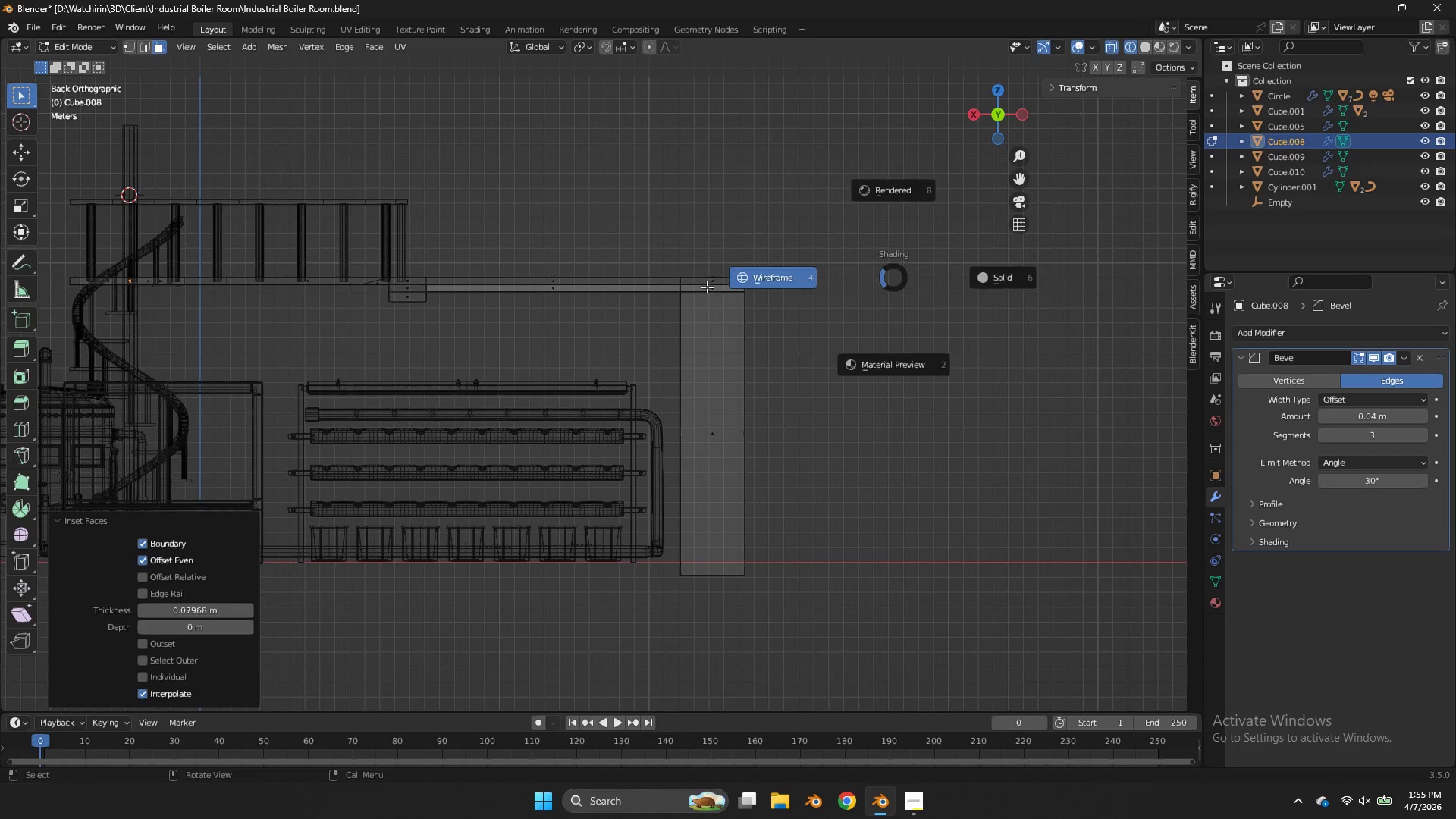 
key(E)
 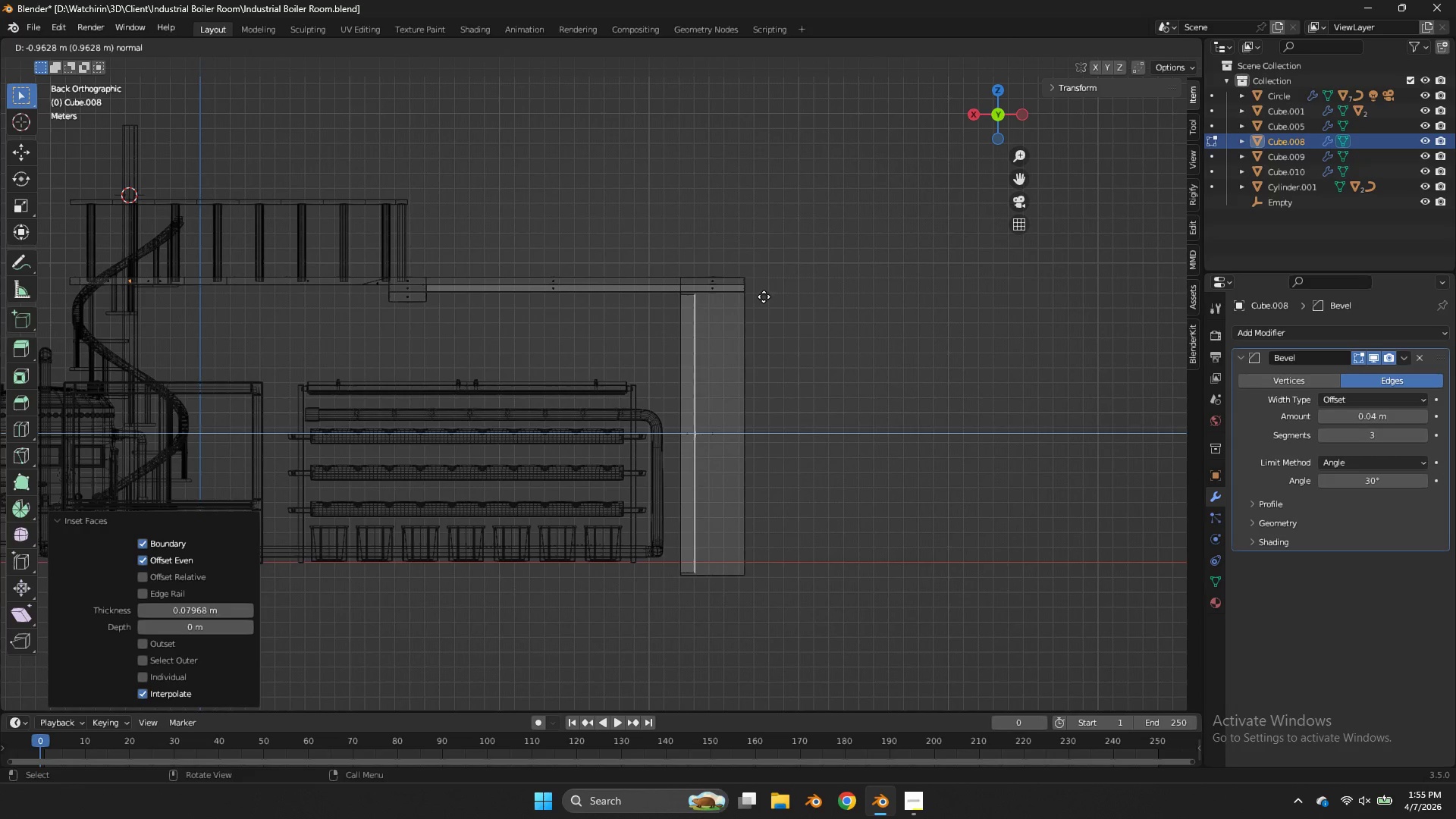 
hold_key(key=ShiftLeft, duration=0.83)
left_click([892, 301])
 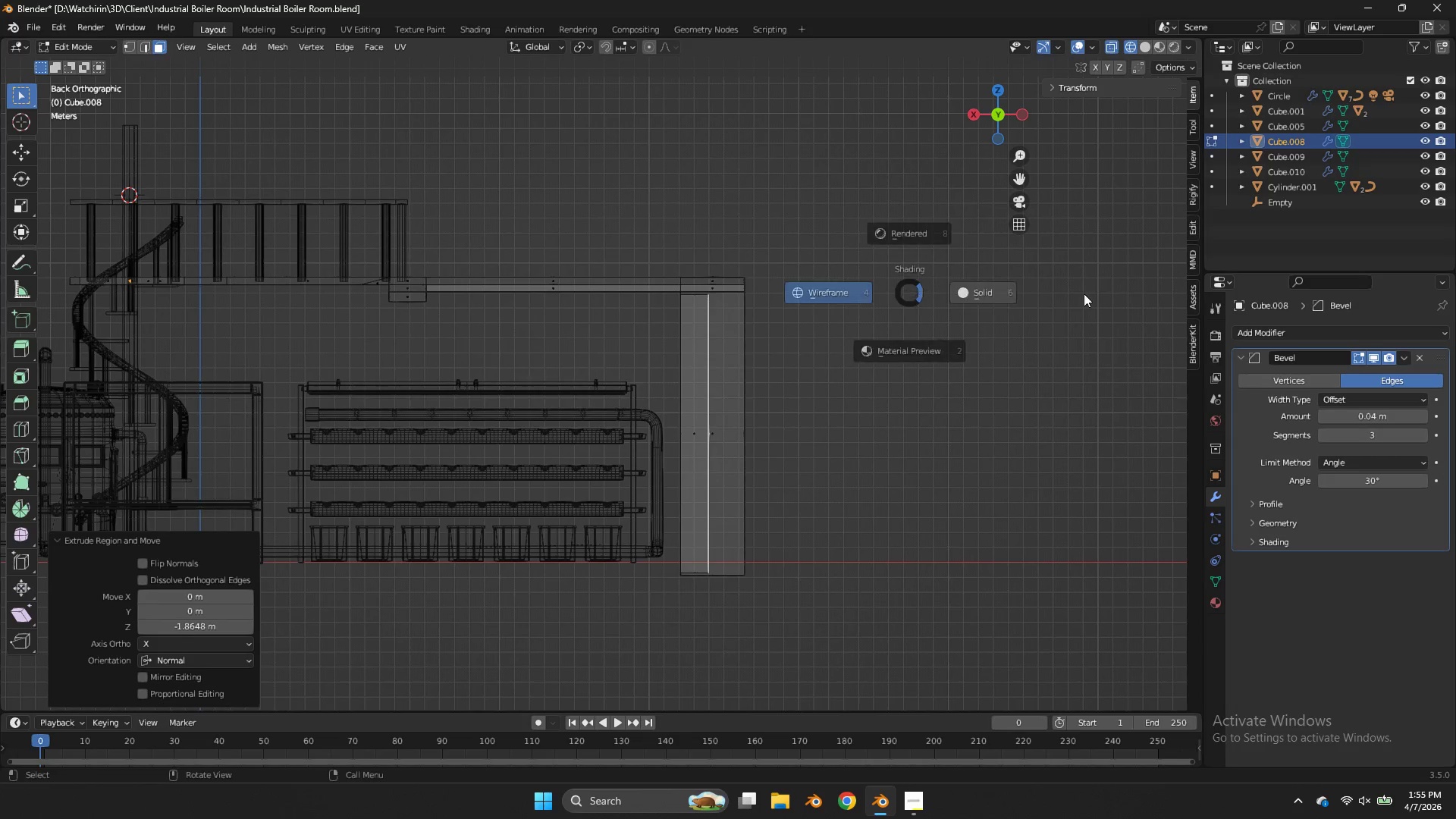 
key(Z)
 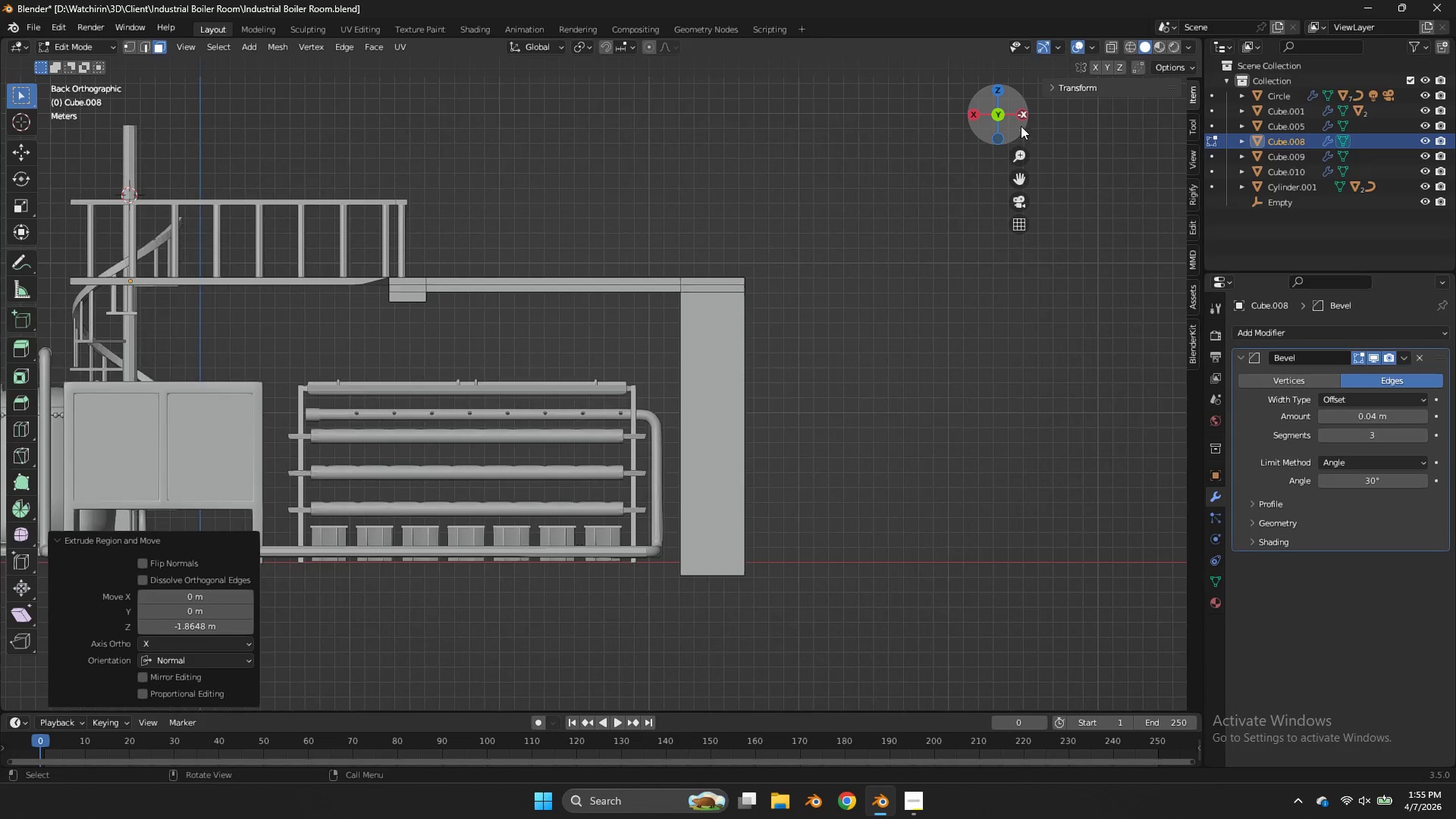 
left_click_drag(start_coordinate=[1021, 127], to_coordinate=[1108, 103])
 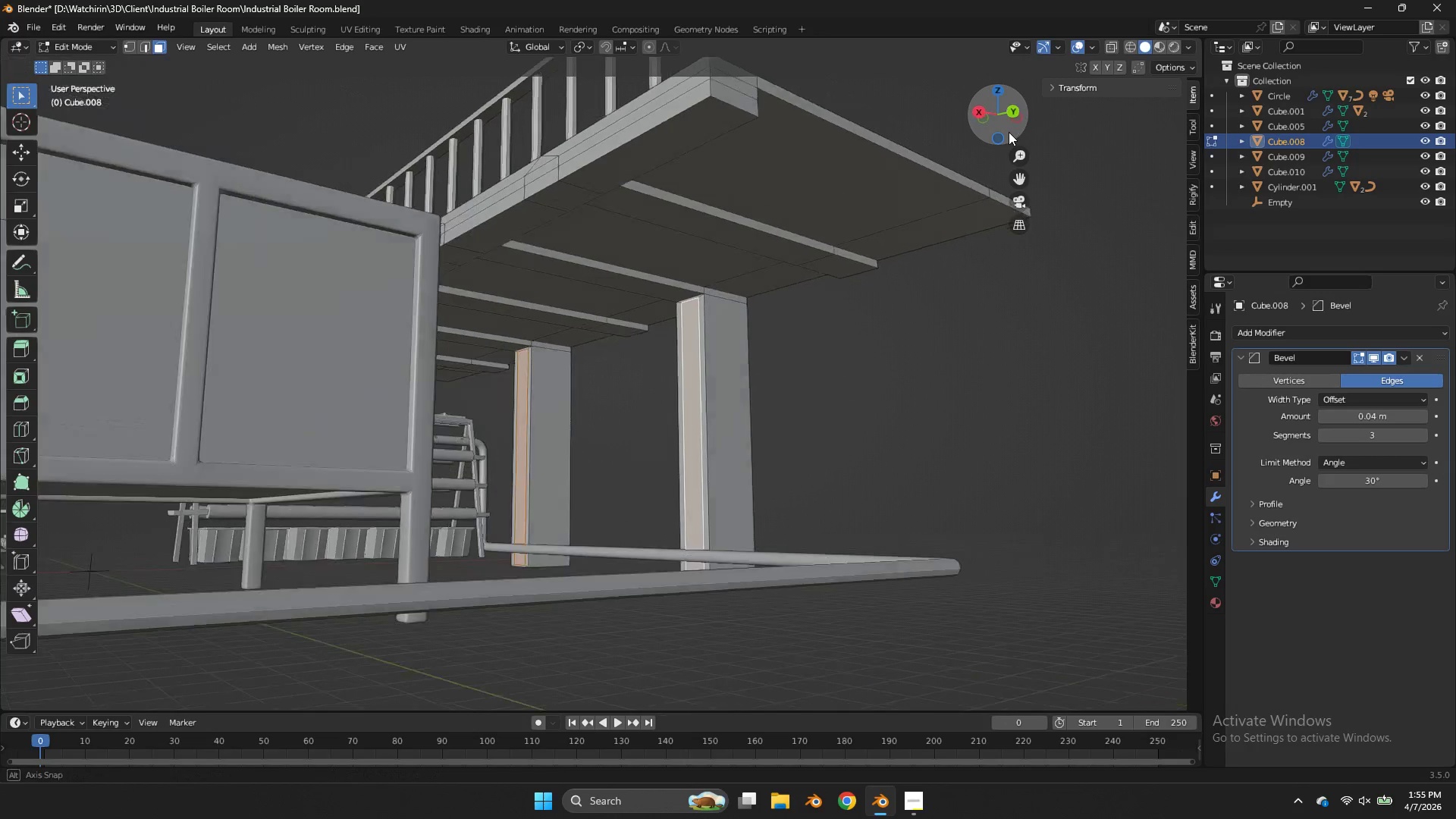 
key(Control+Z)
 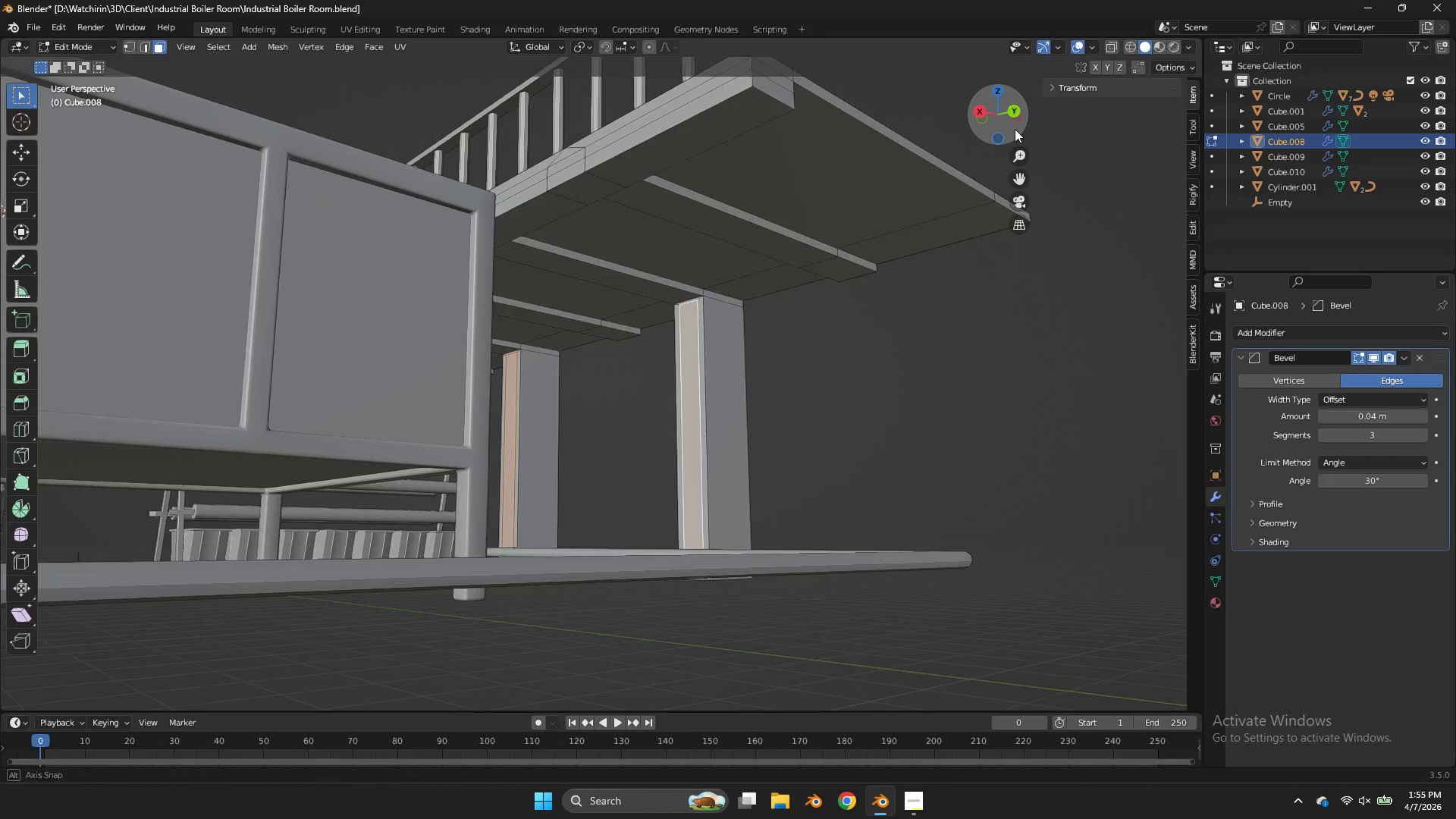 
left_click_drag(start_coordinate=[1025, 126], to_coordinate=[993, 144])
 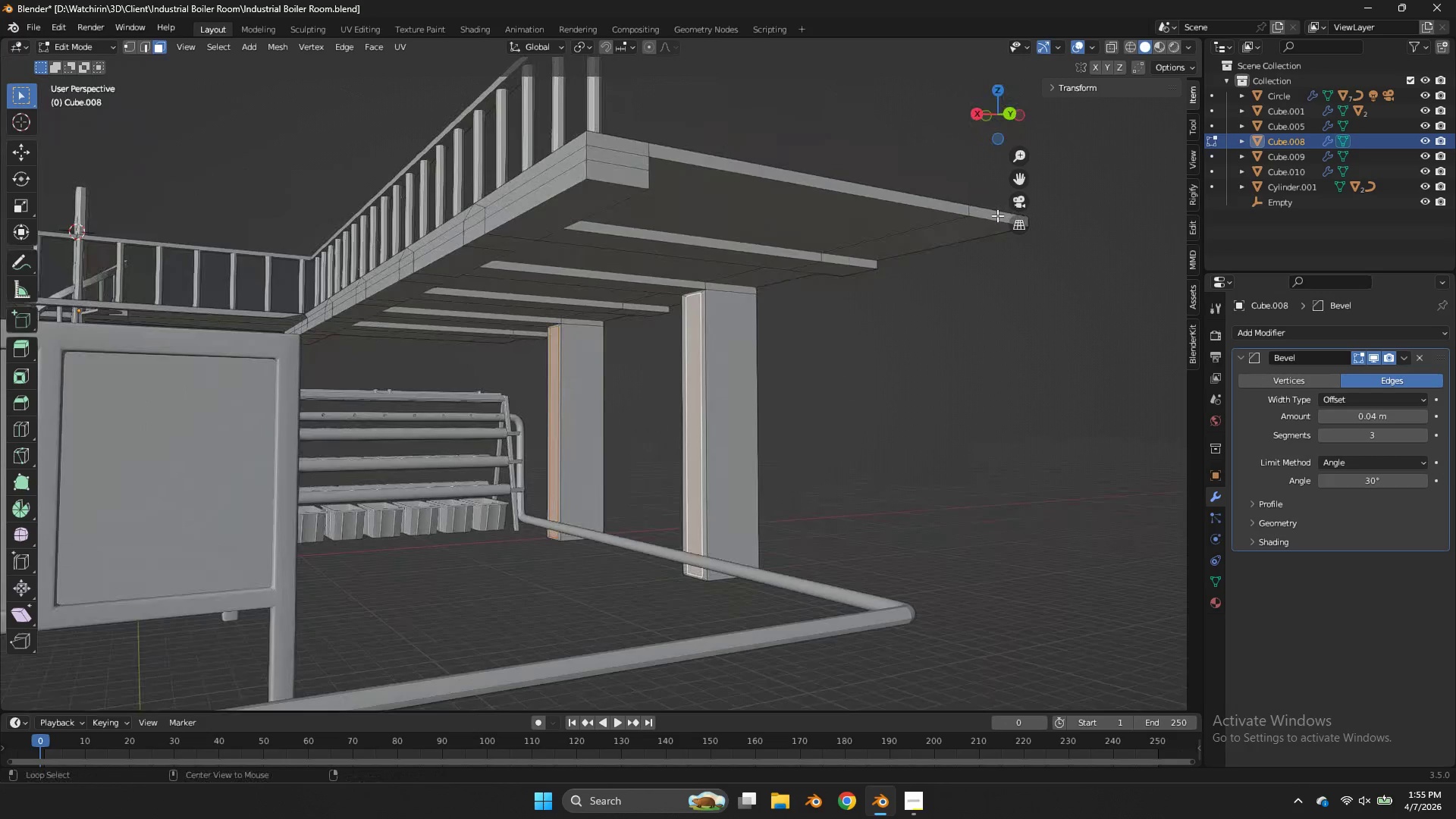 
key(Alt+E)
 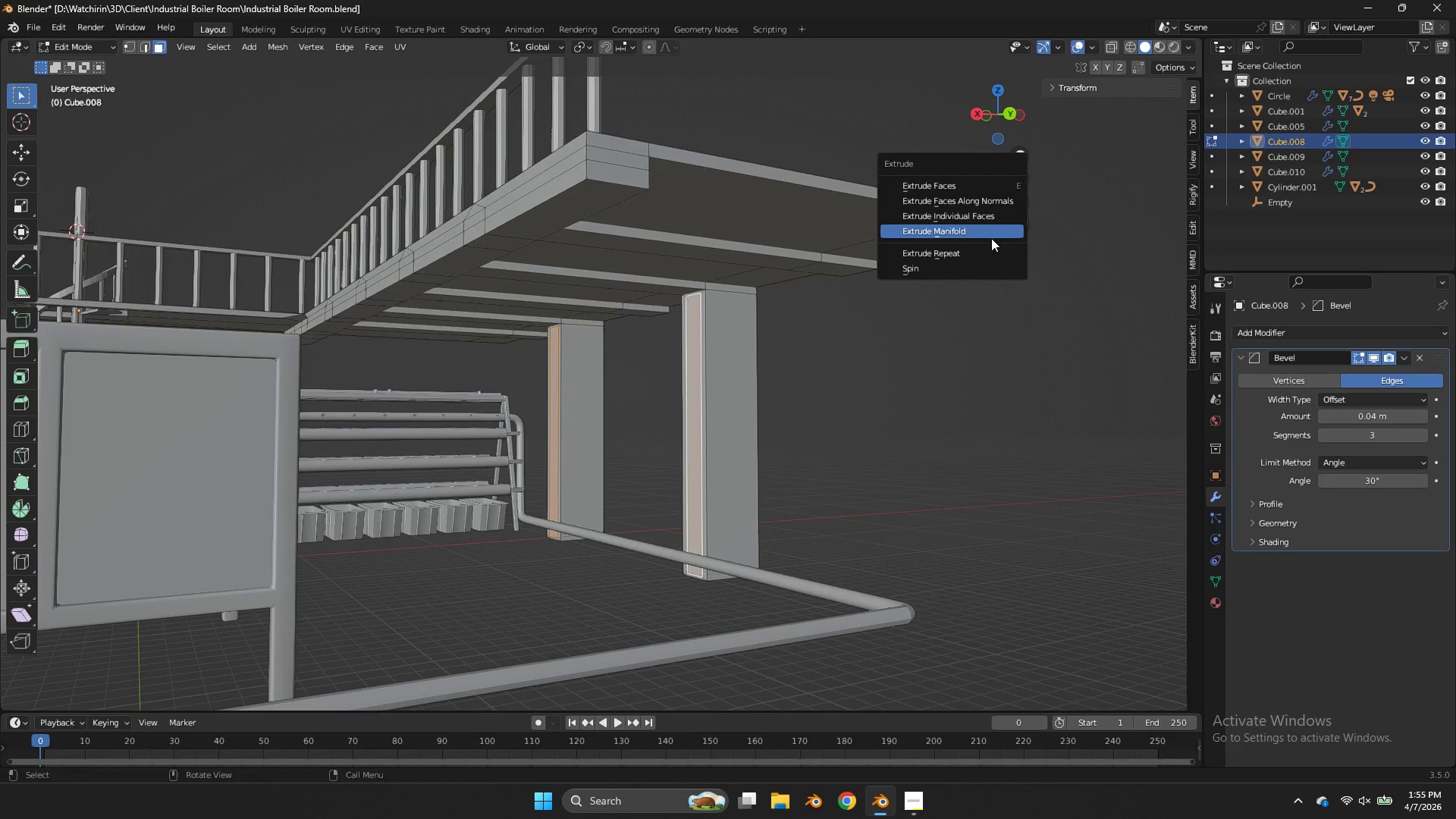 
left_click([988, 227])
 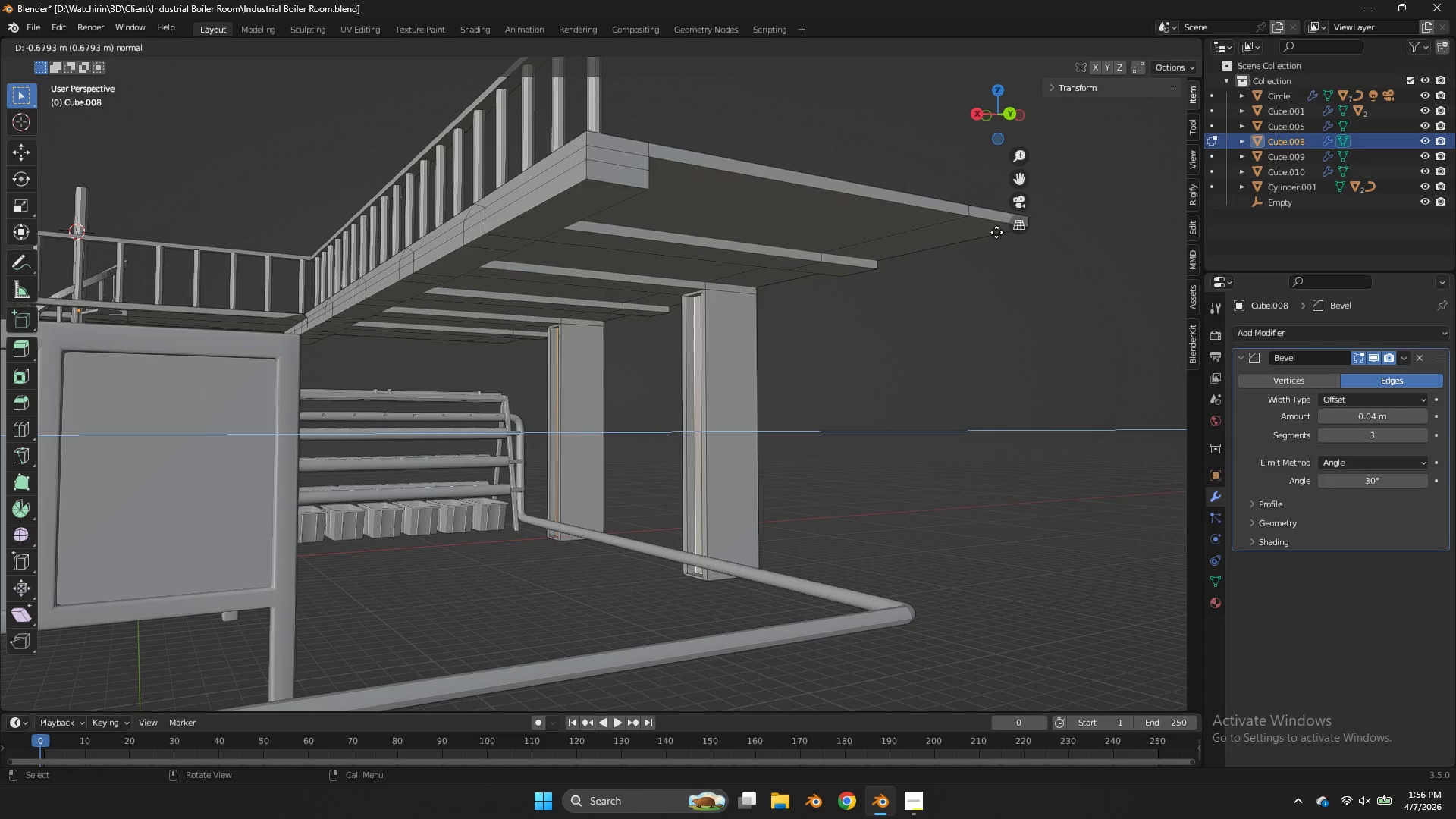 
left_click([1008, 232])
 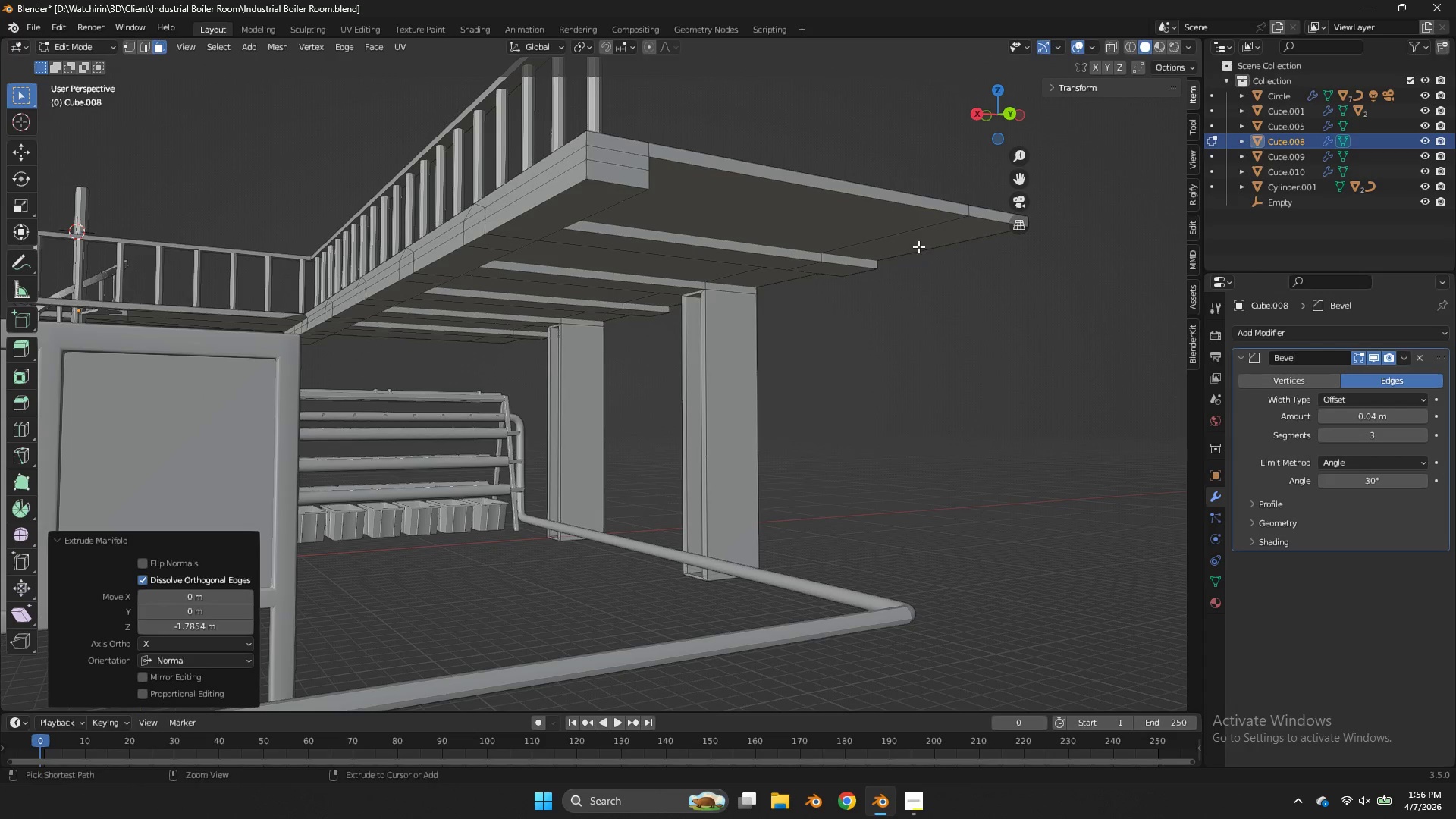 
key(Control+ControlLeft)
 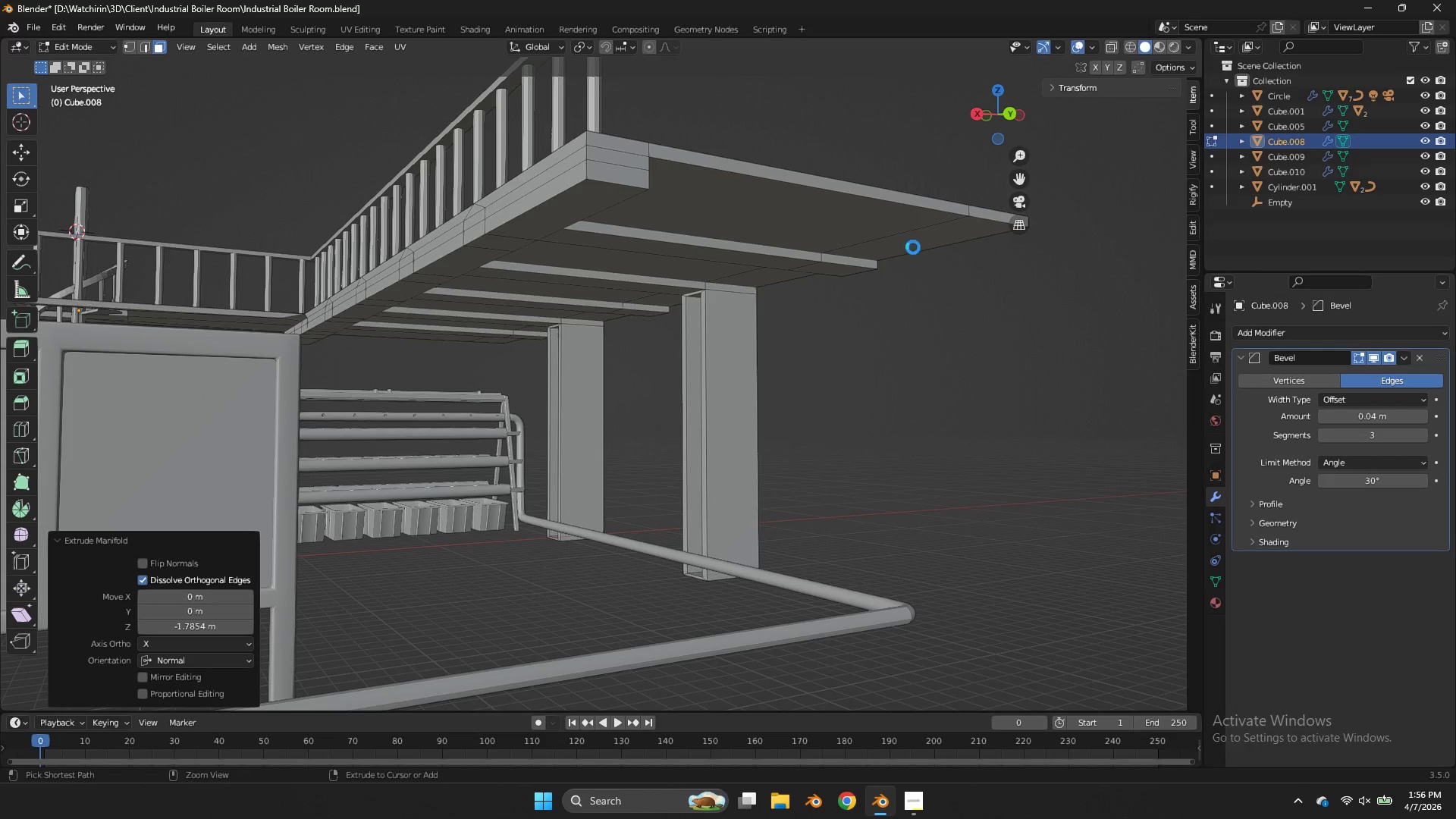 
key(Control+S)
 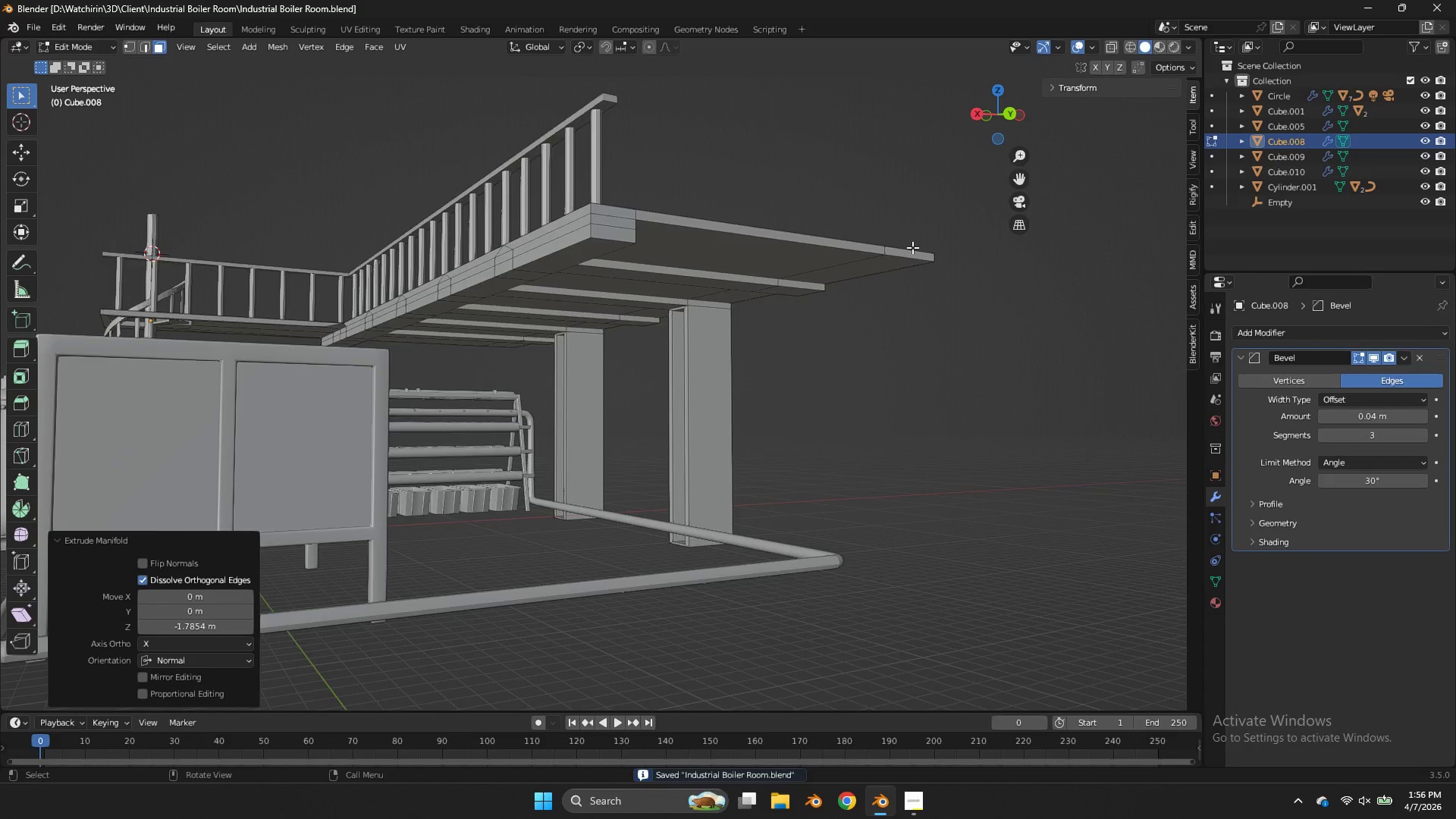 
scroll: coordinate [912, 247], scroll_direction: down, amount: 2.0
 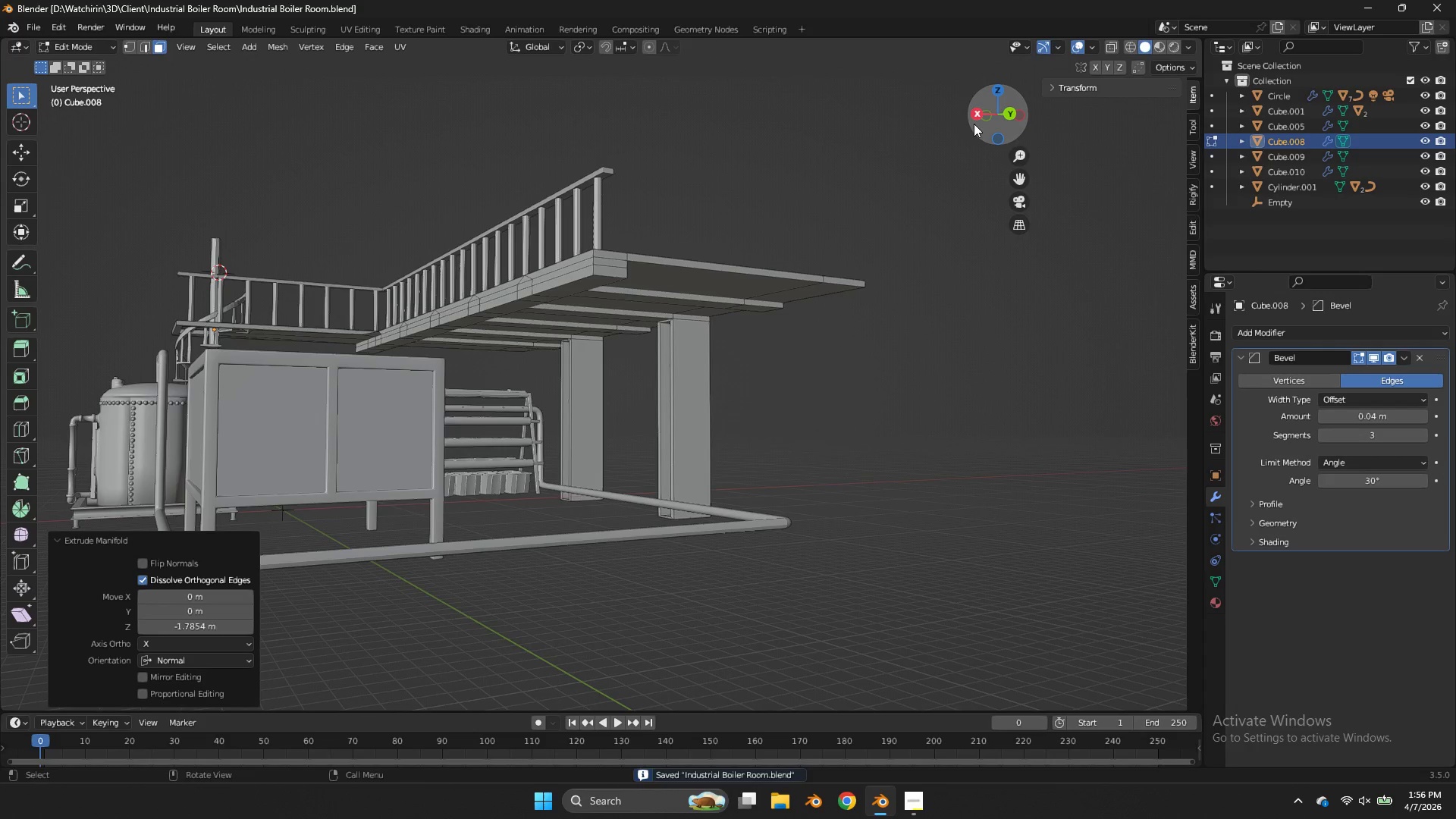 
left_click([974, 122])
 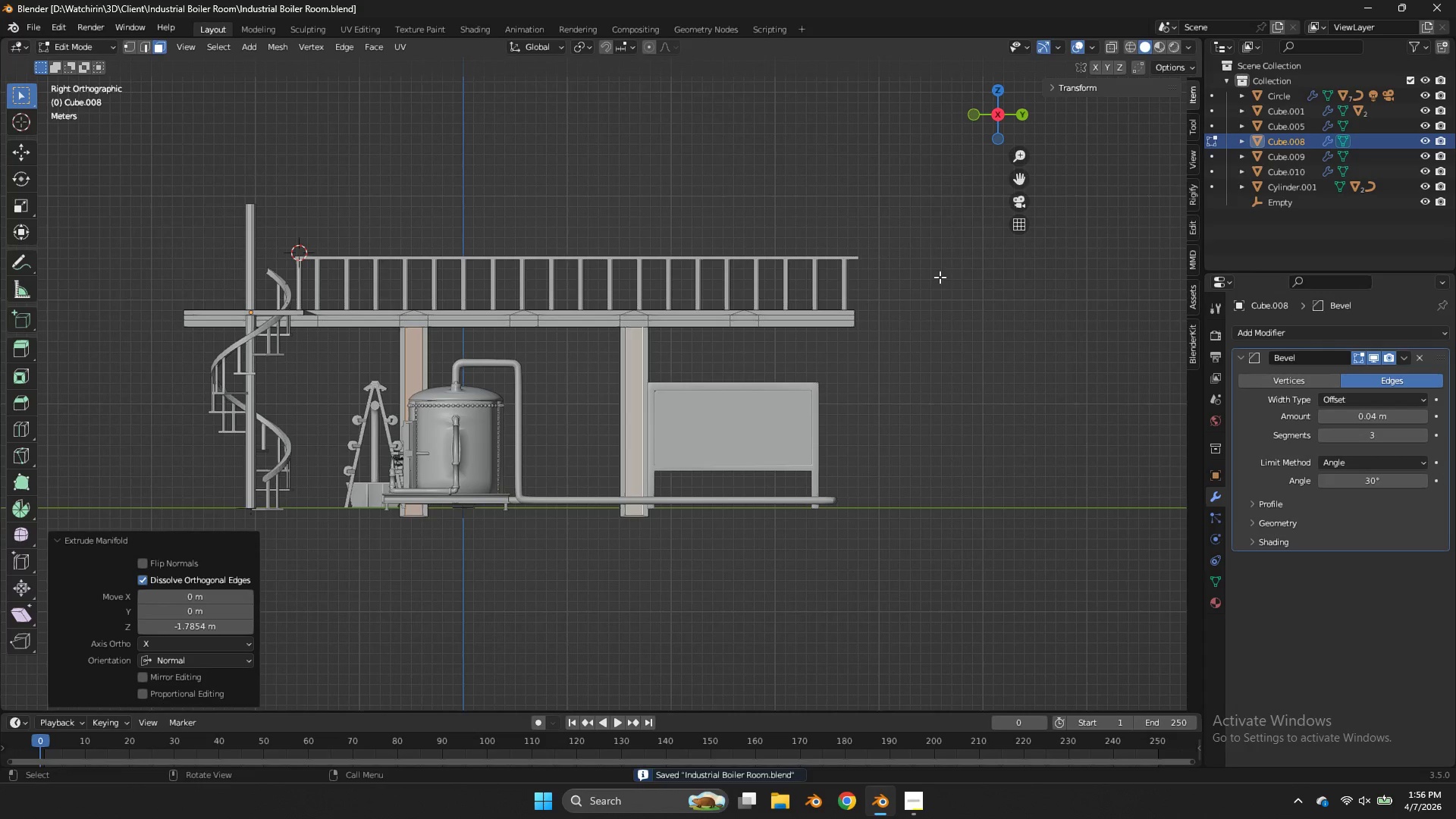 
key(Z)
 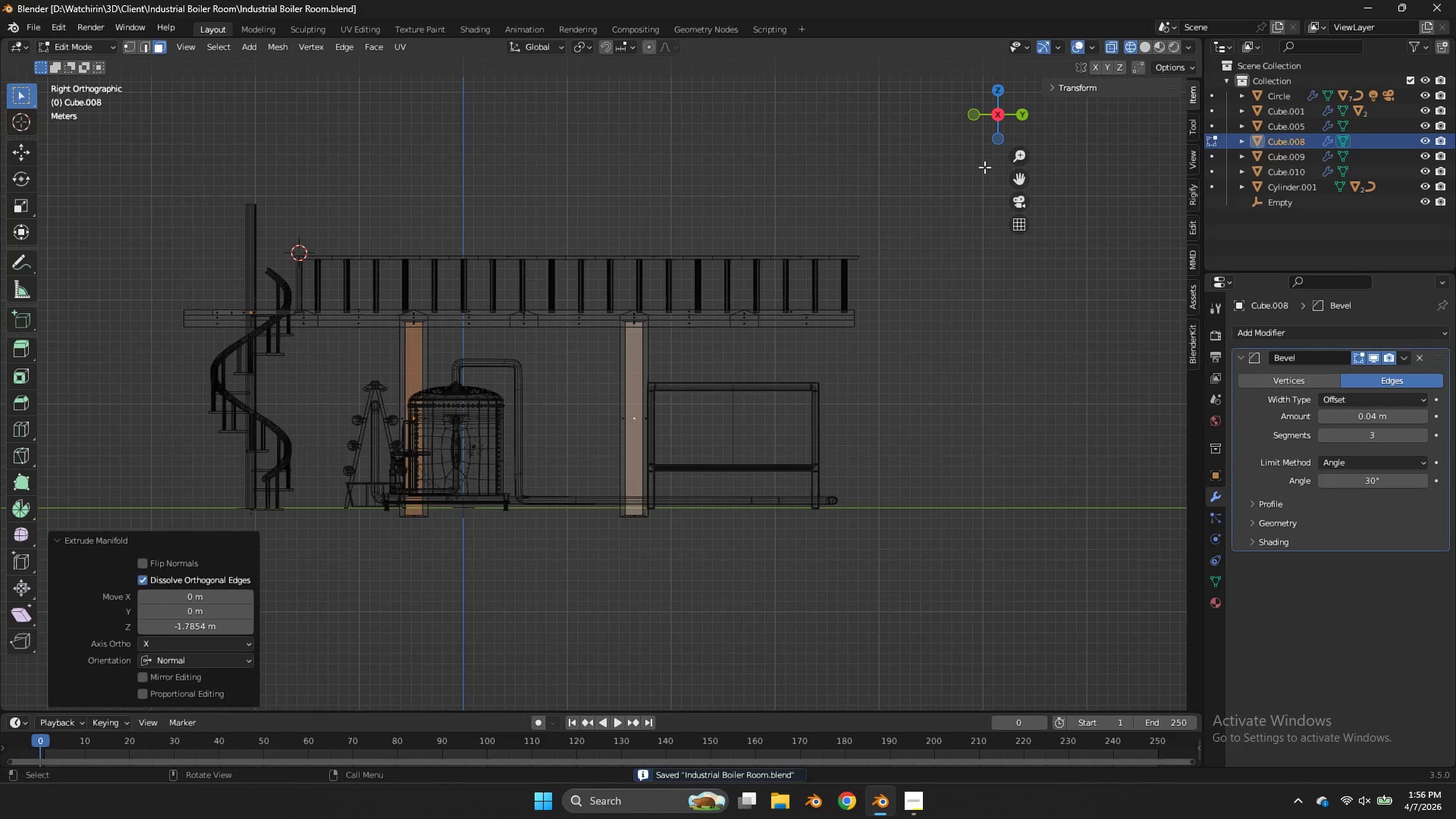 
key(Control+ControlLeft)
 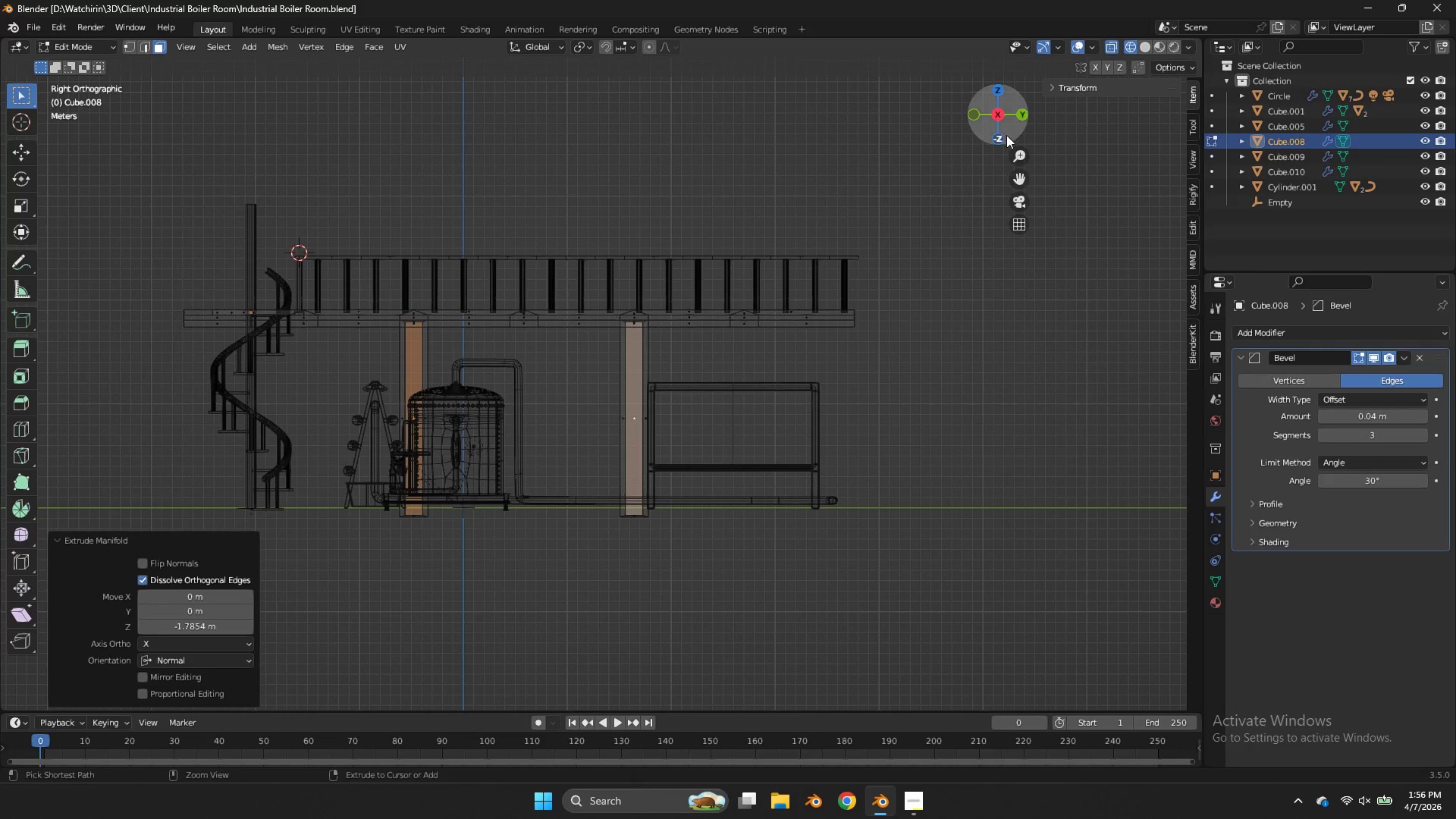 
key(Control+S)
 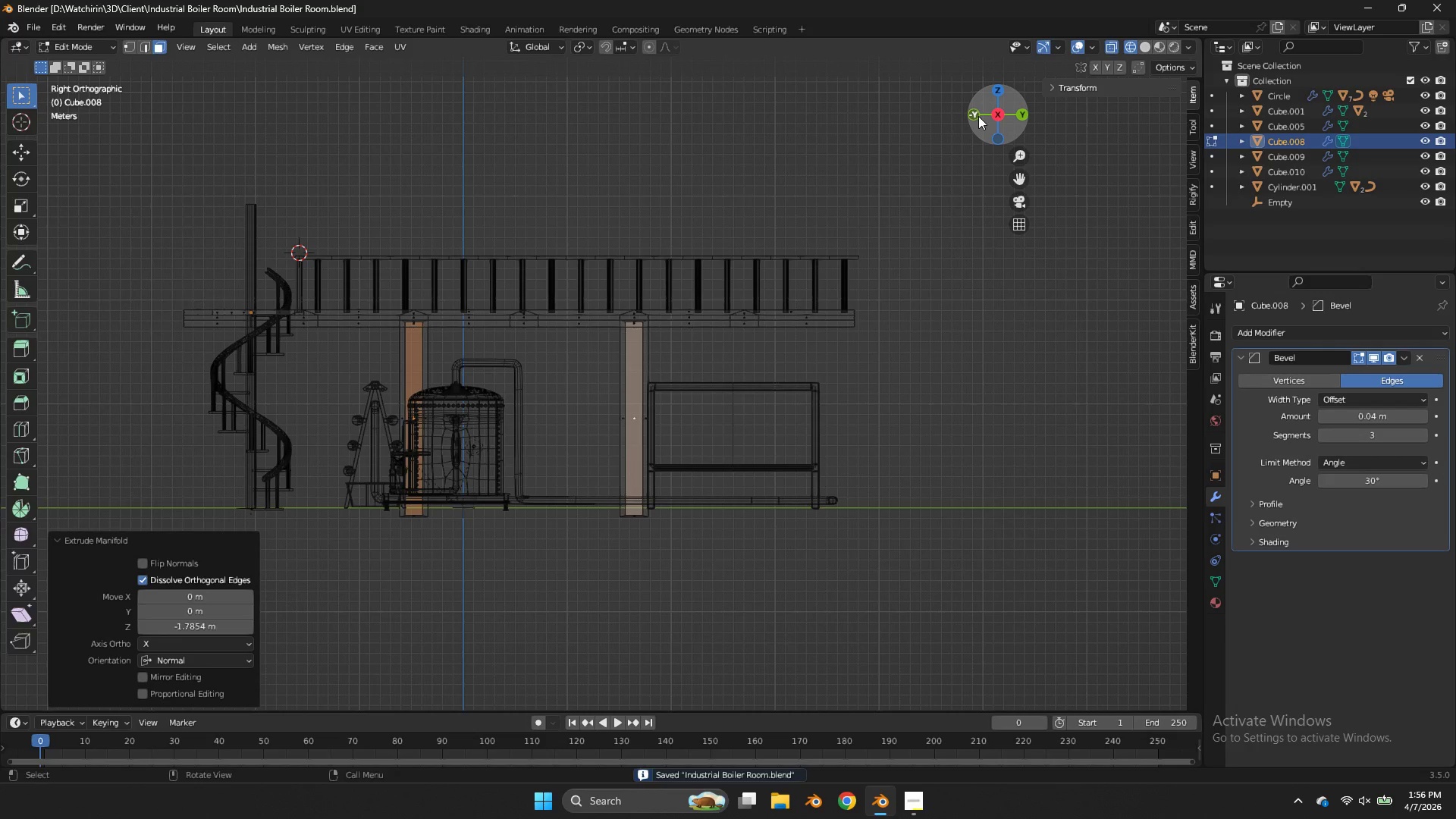 
key(Tab)
 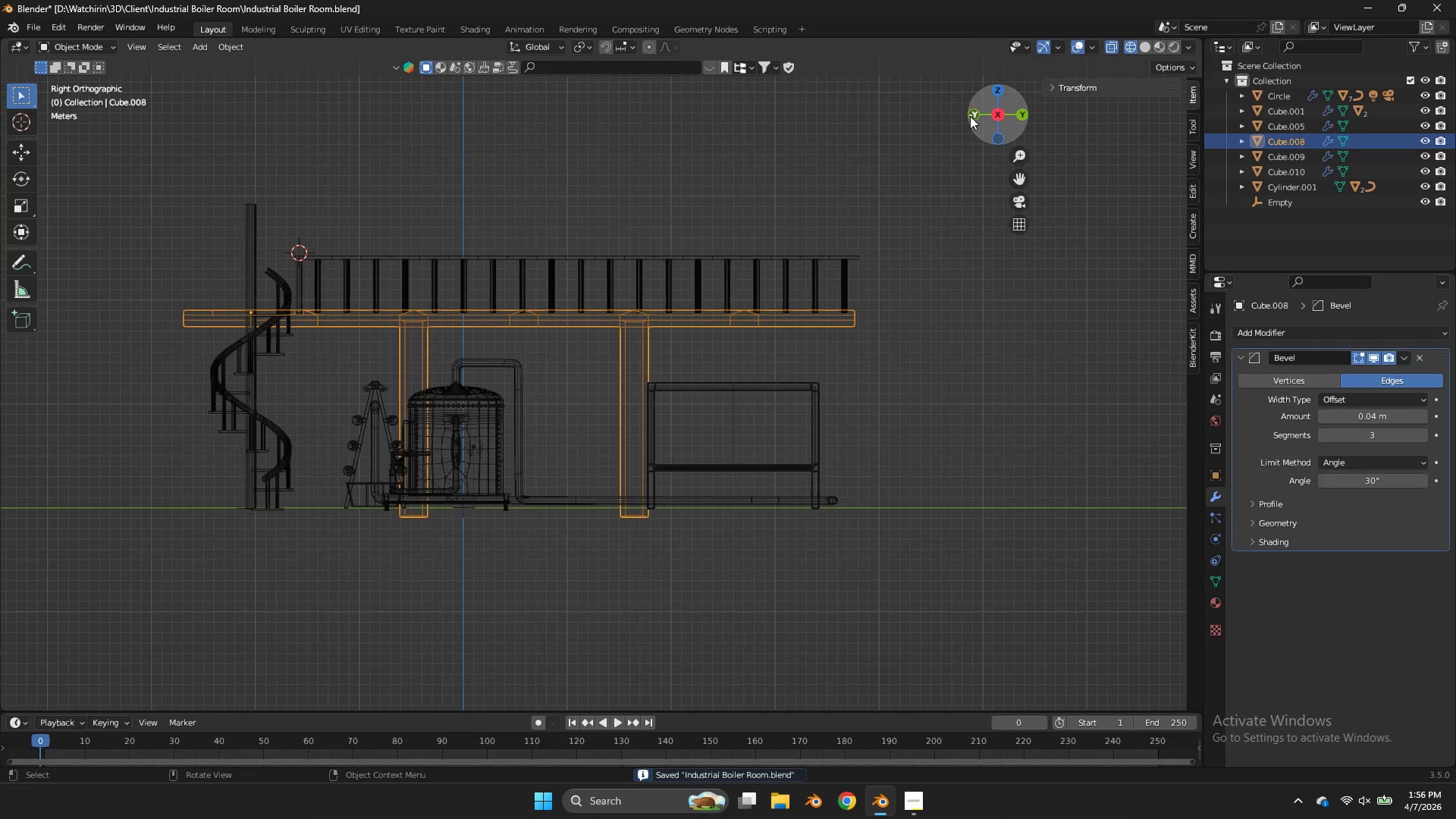 
key(Z)
 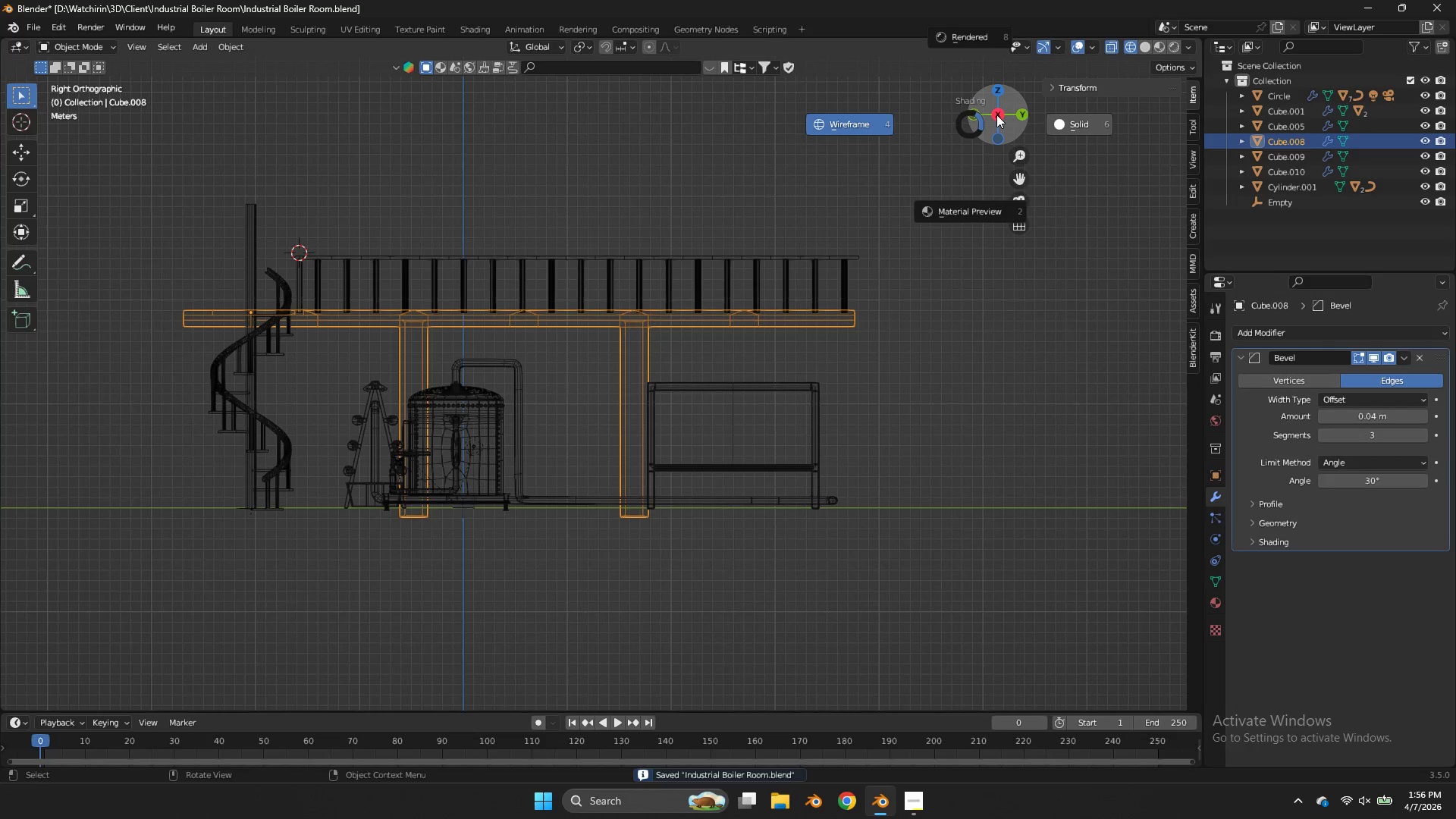 
left_click_drag(start_coordinate=[996, 115], to_coordinate=[1062, 115])
 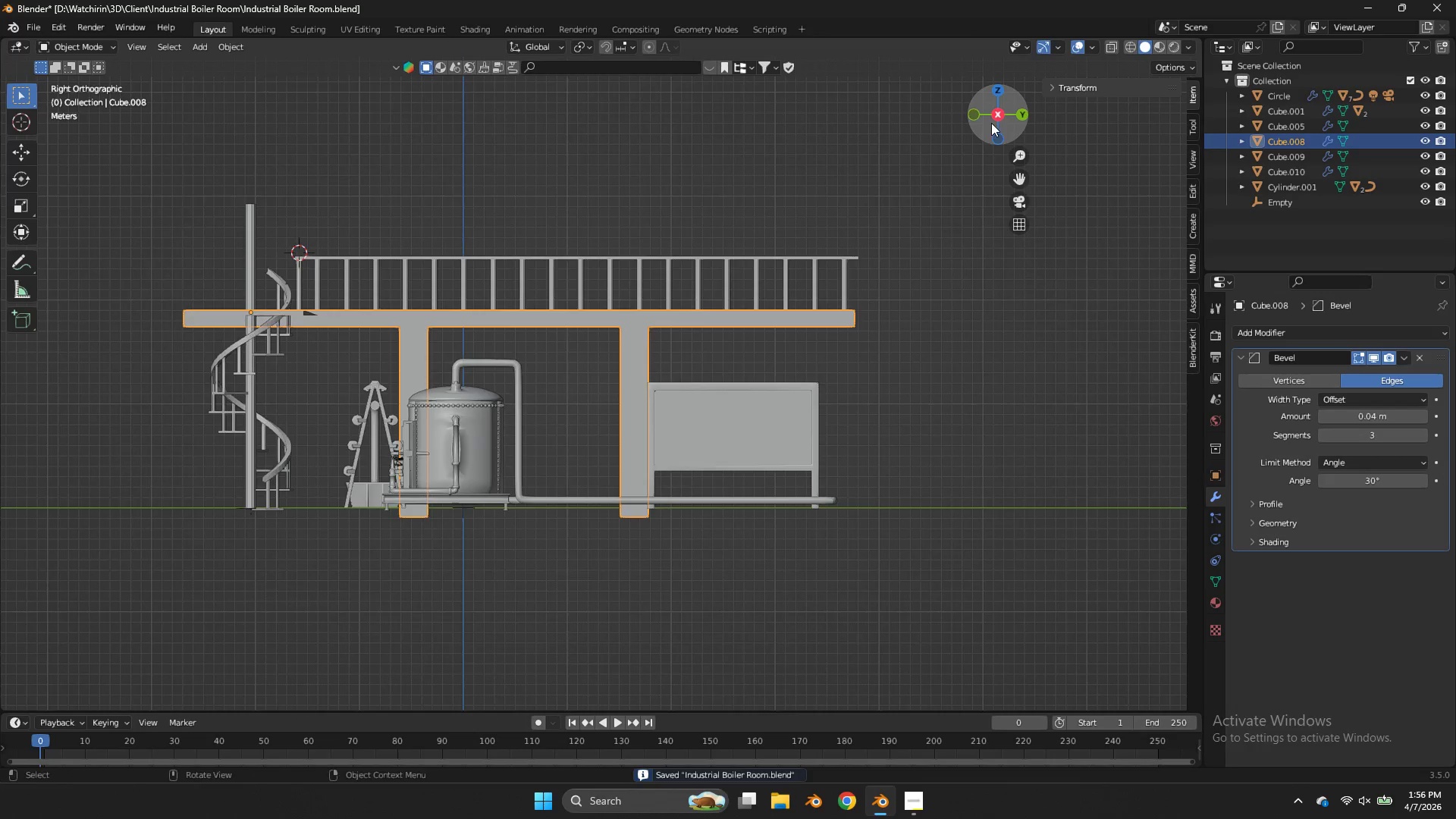 
left_click_drag(start_coordinate=[989, 123], to_coordinate=[1189, 128])
 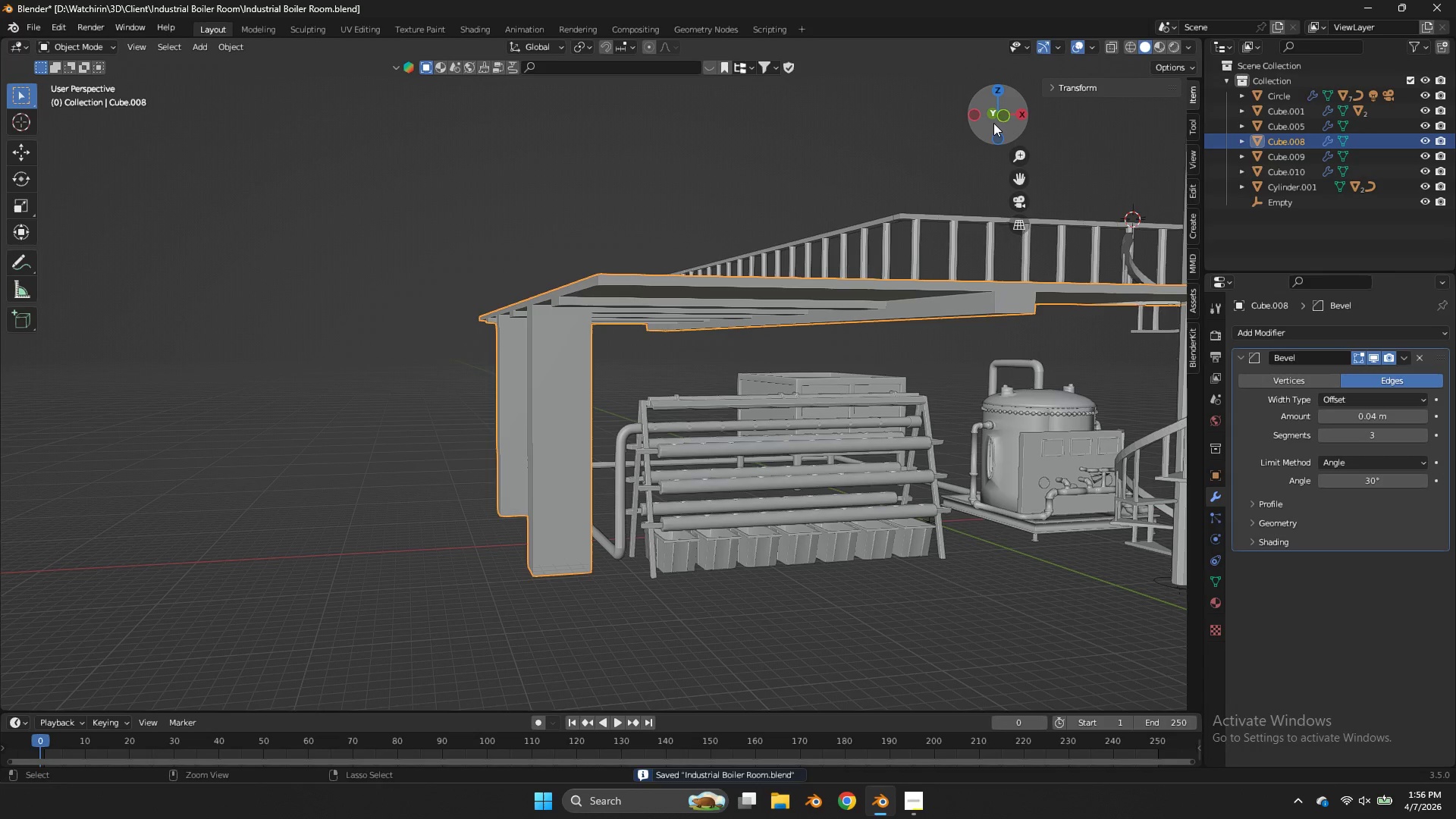 
key(Control+ControlLeft)
 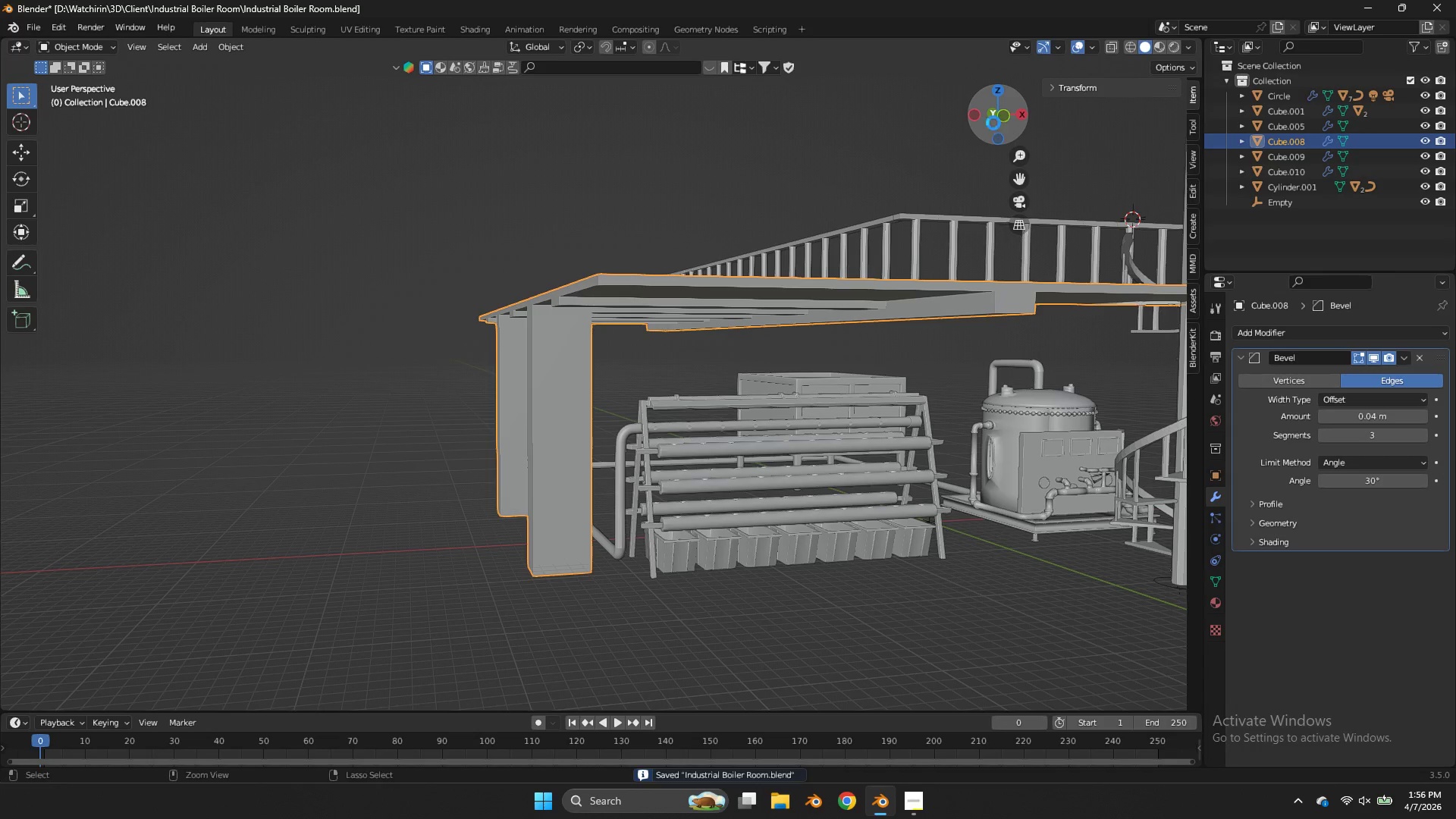 
key(Control+S)
 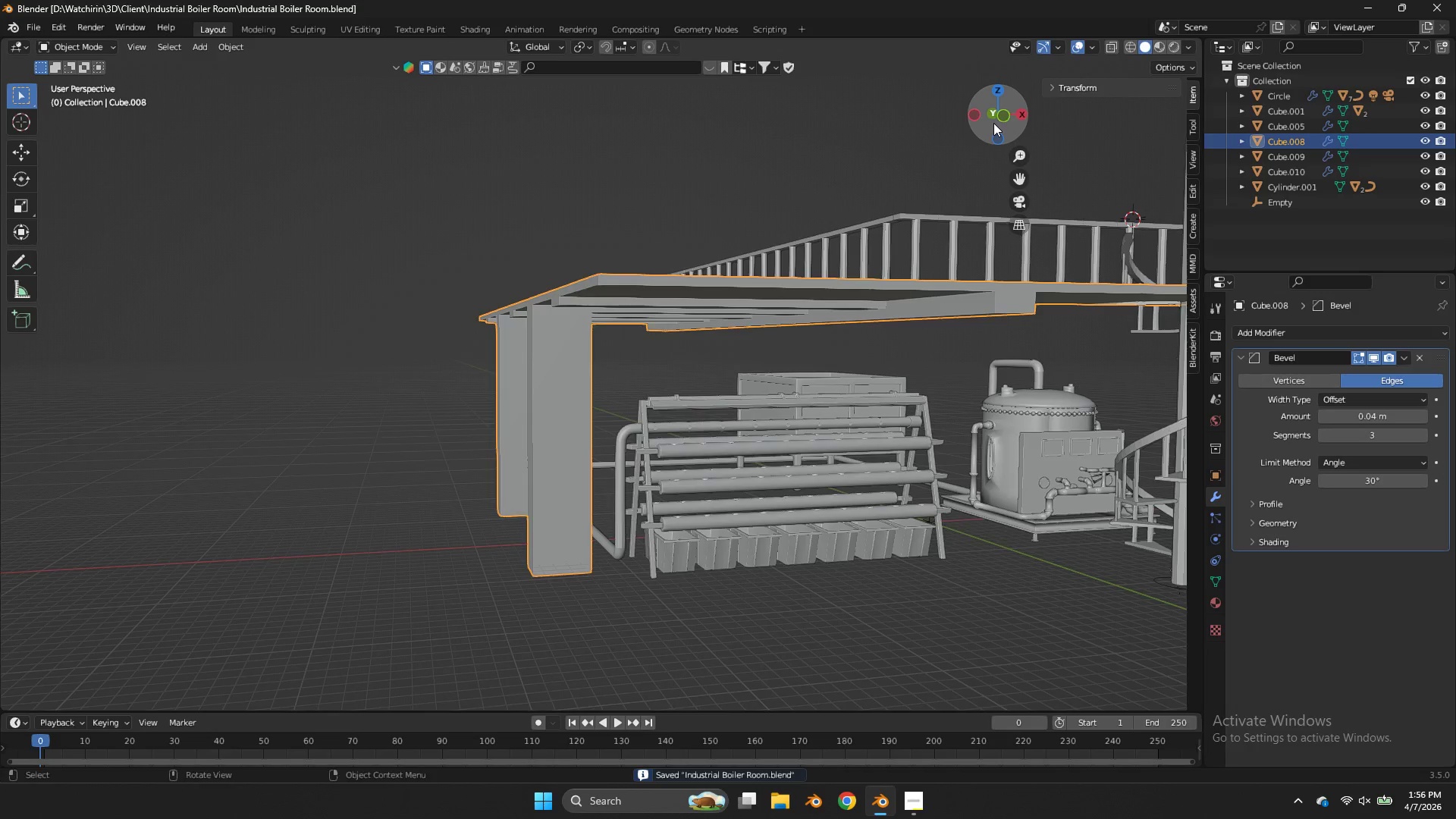 
left_click_drag(start_coordinate=[993, 123], to_coordinate=[789, 151])
 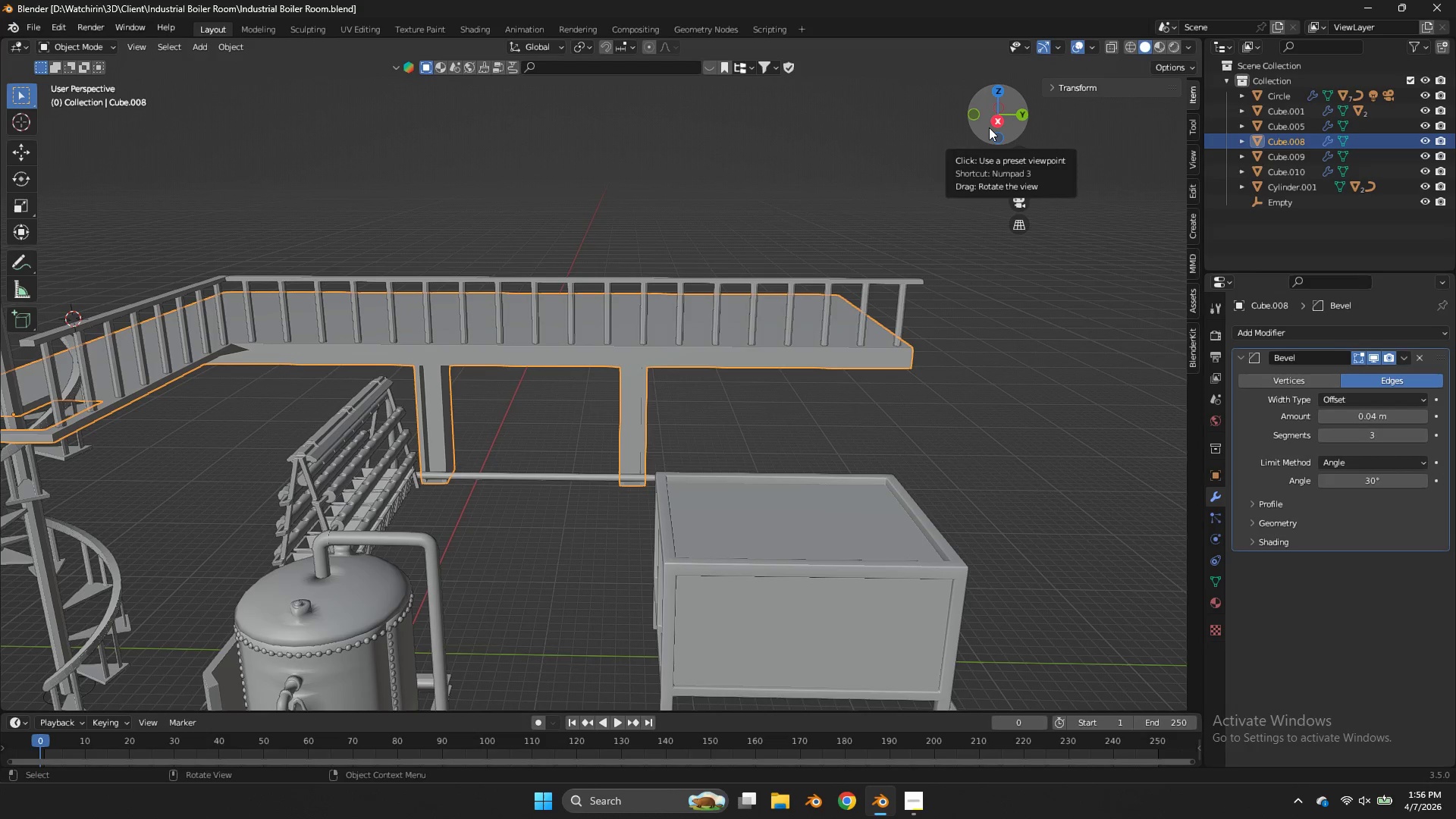 
wait(9.84)
 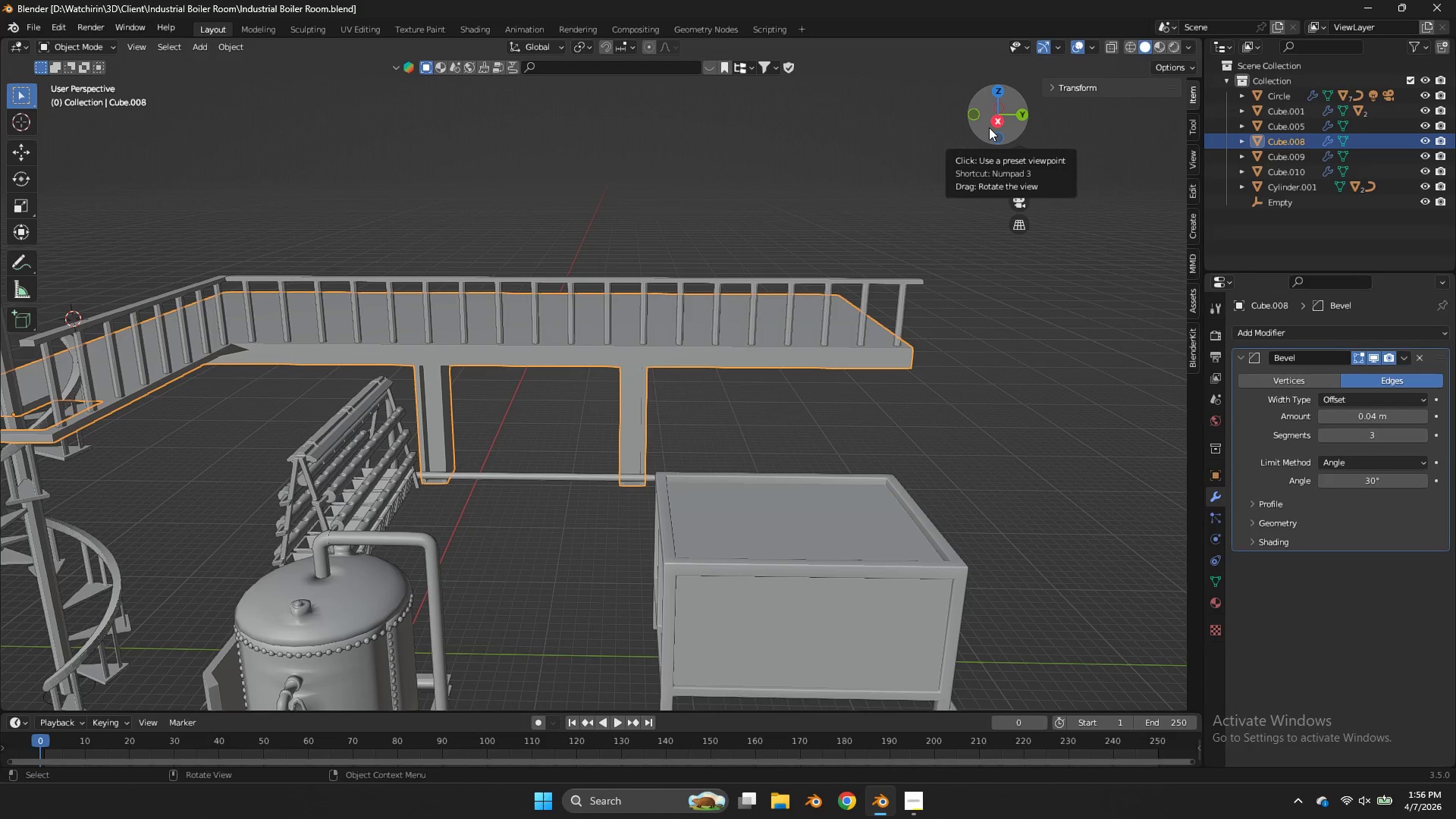 
left_click_drag(start_coordinate=[989, 127], to_coordinate=[884, 96])
 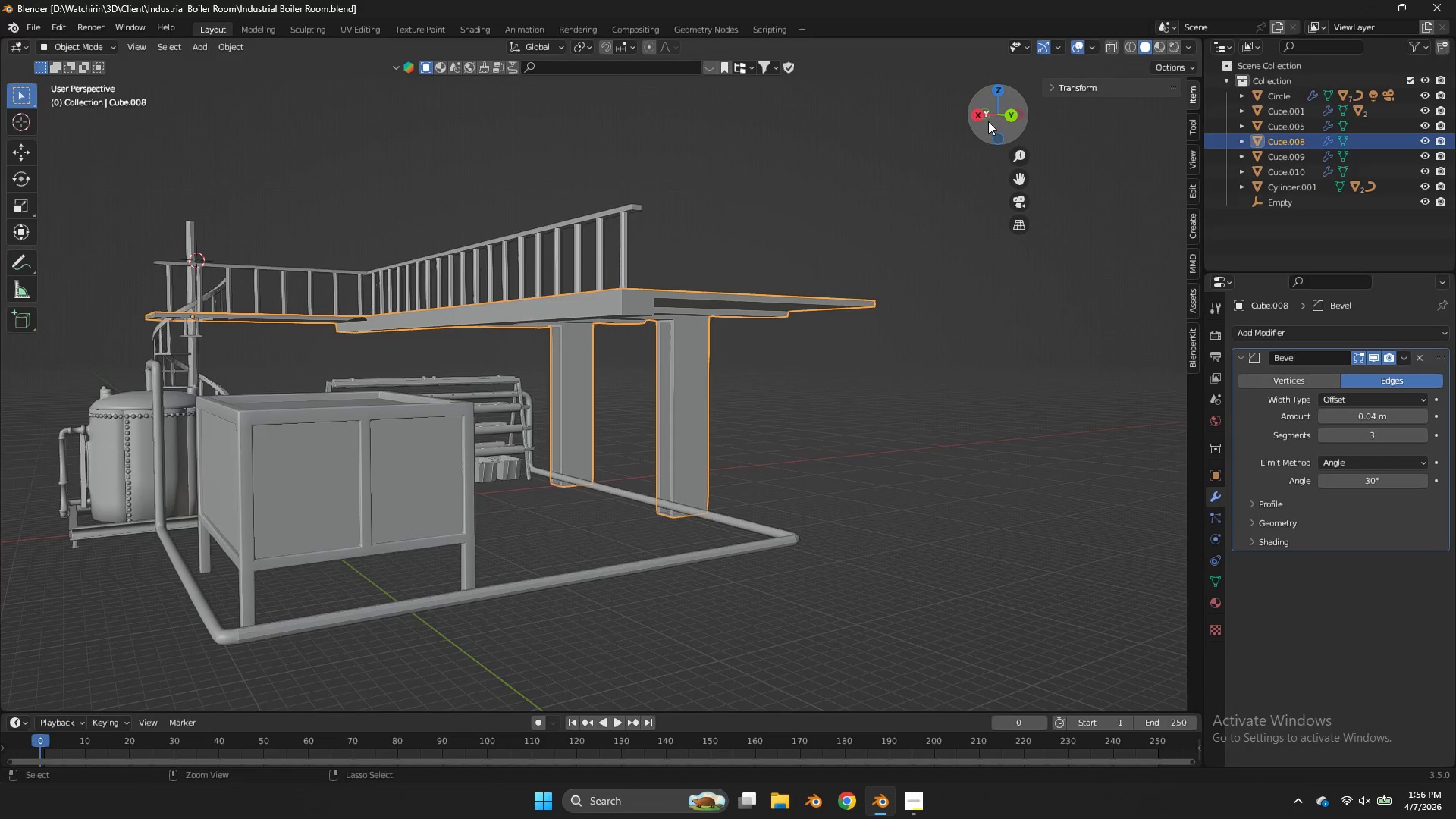 
key(Control+ControlLeft)
 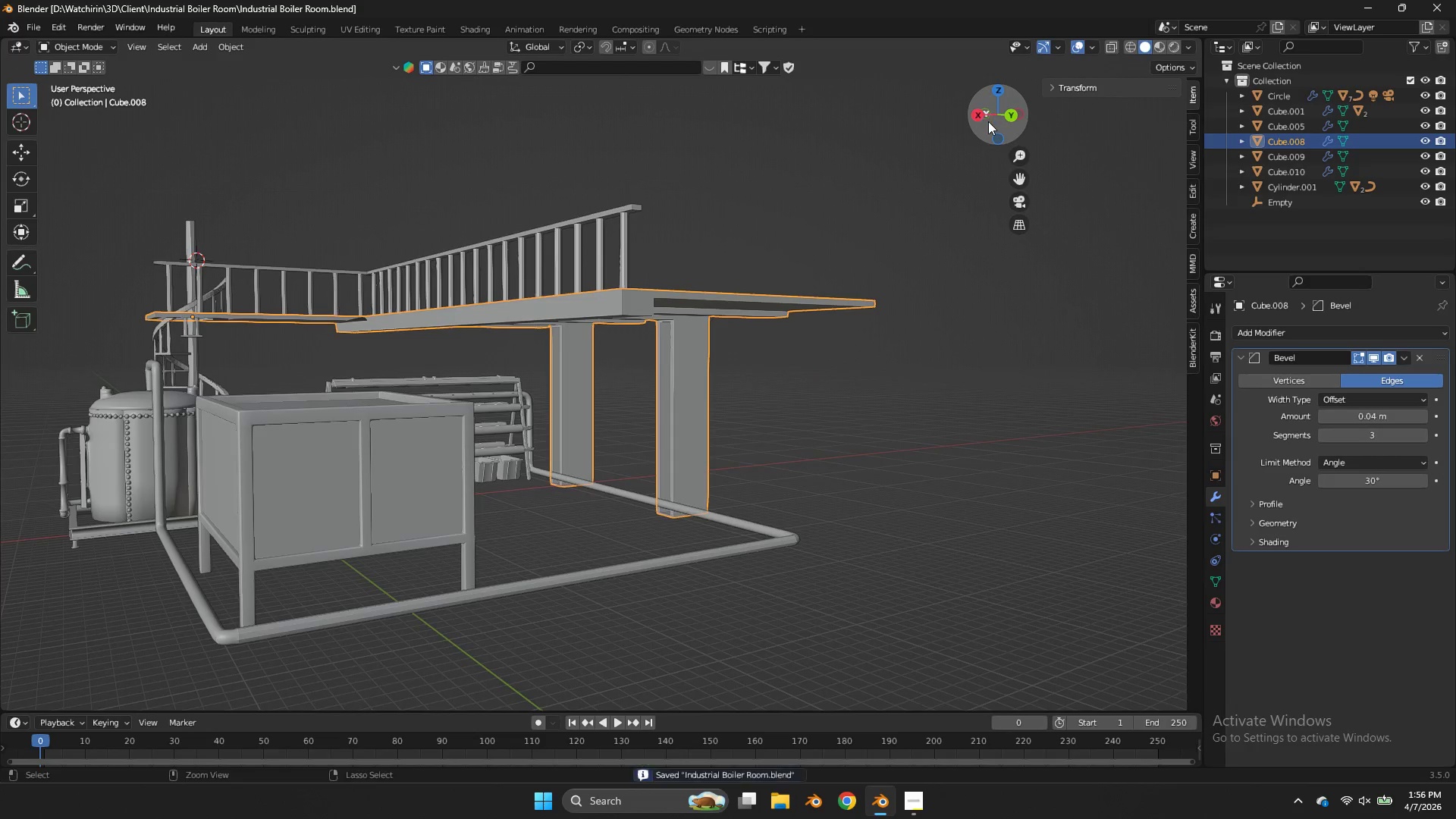 
key(Control+S)
 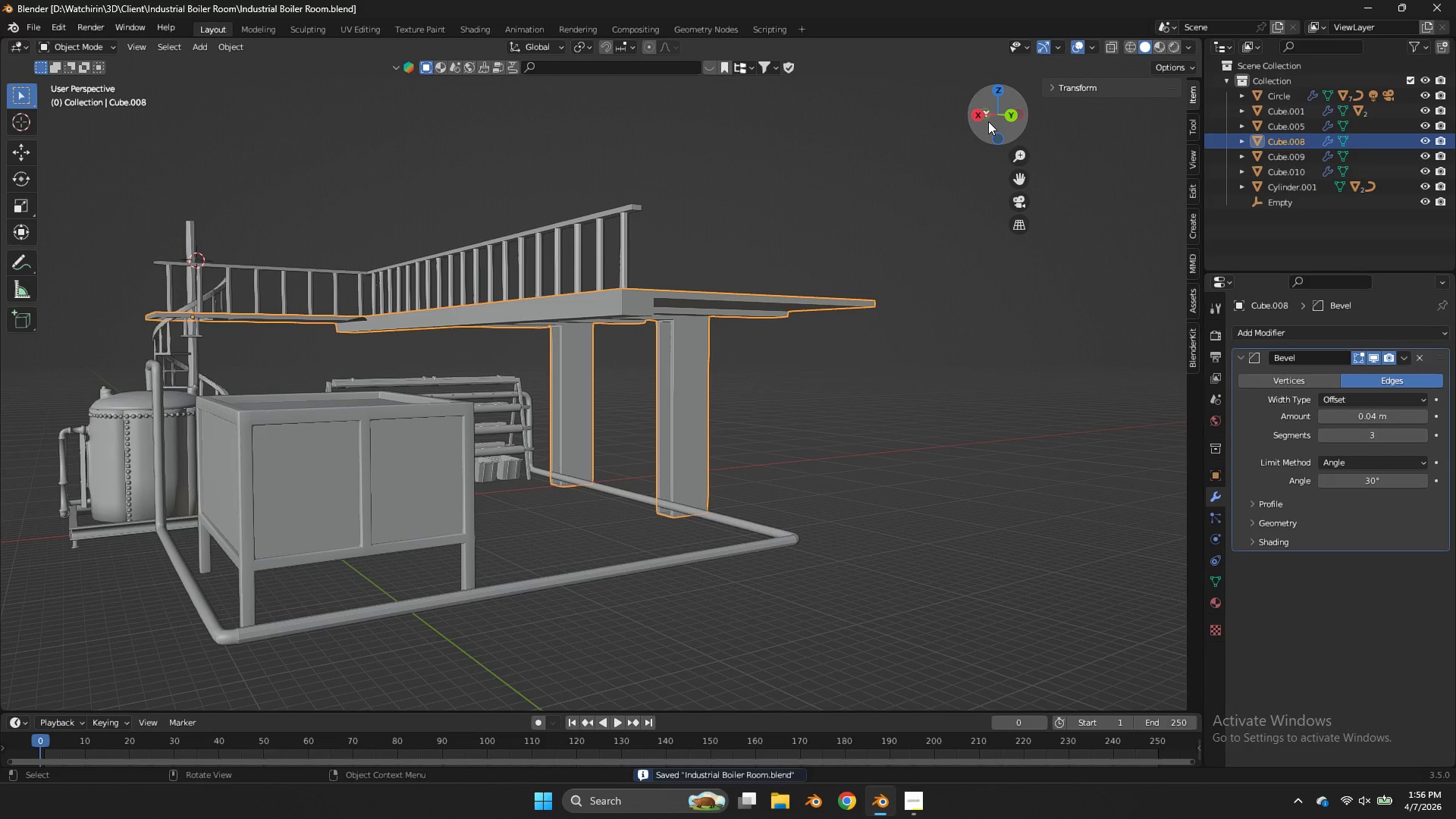 
left_click_drag(start_coordinate=[986, 121], to_coordinate=[981, 115])
 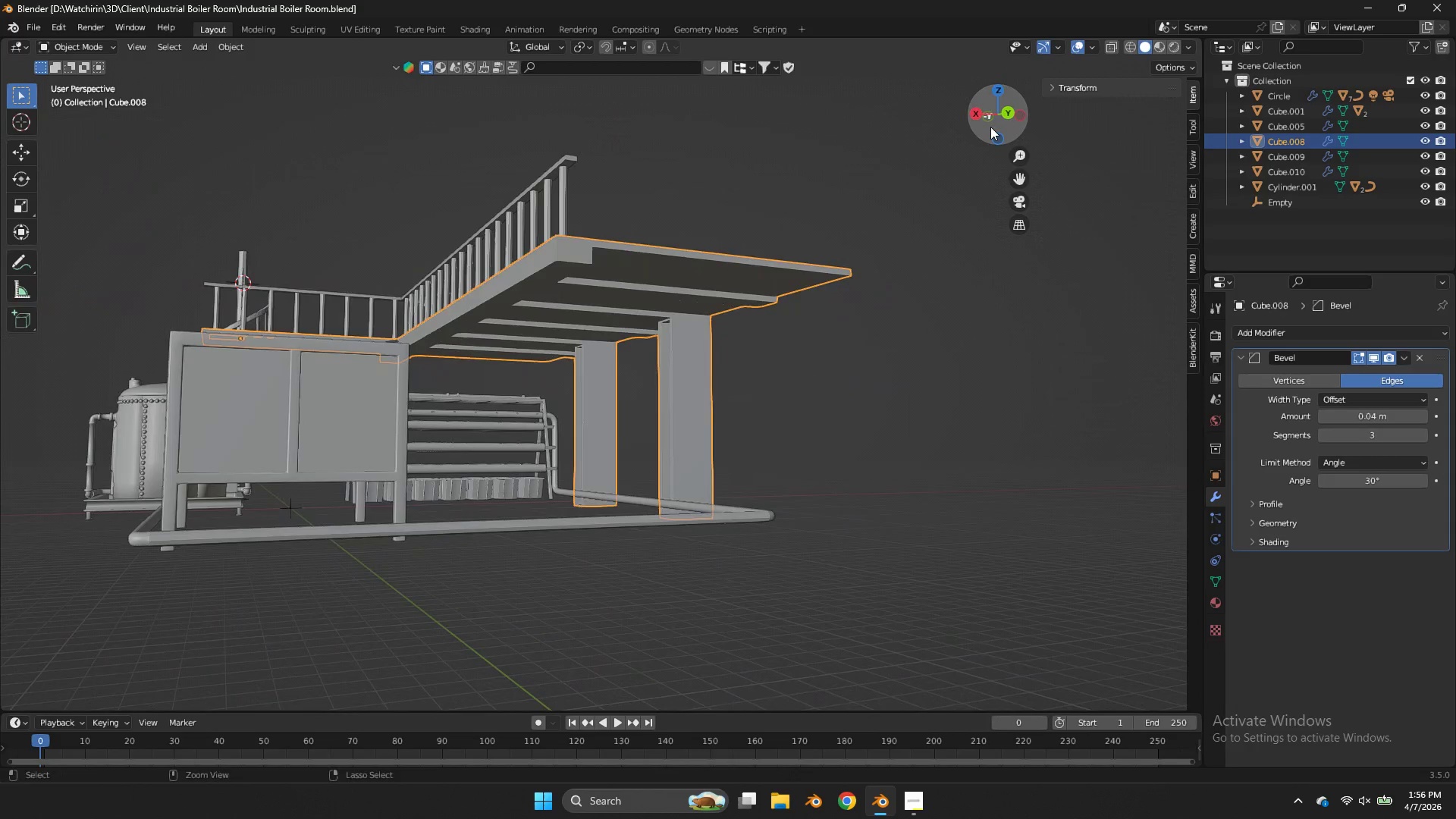 
key(Control+Z)
 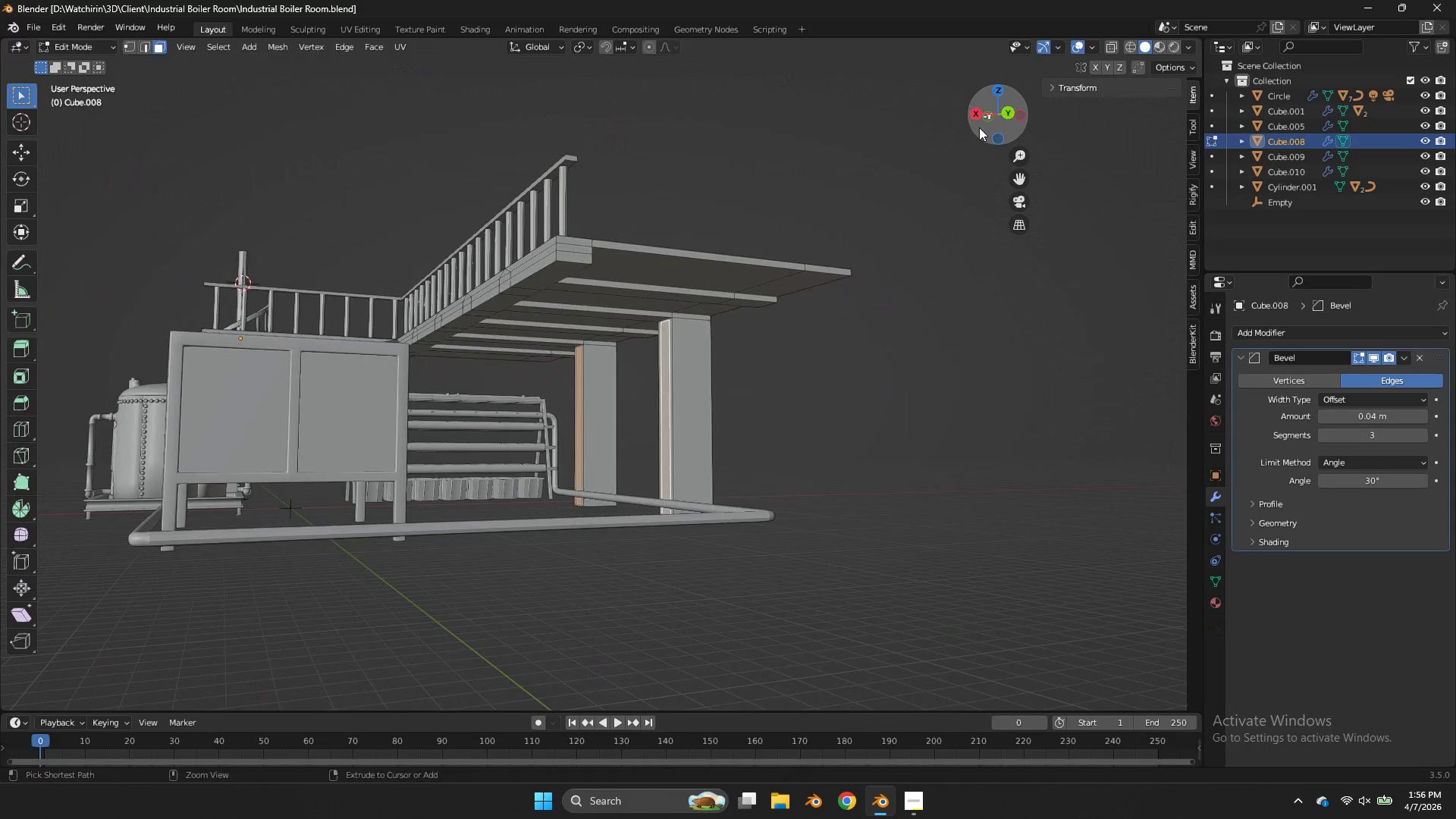 
key(Control+Z)
 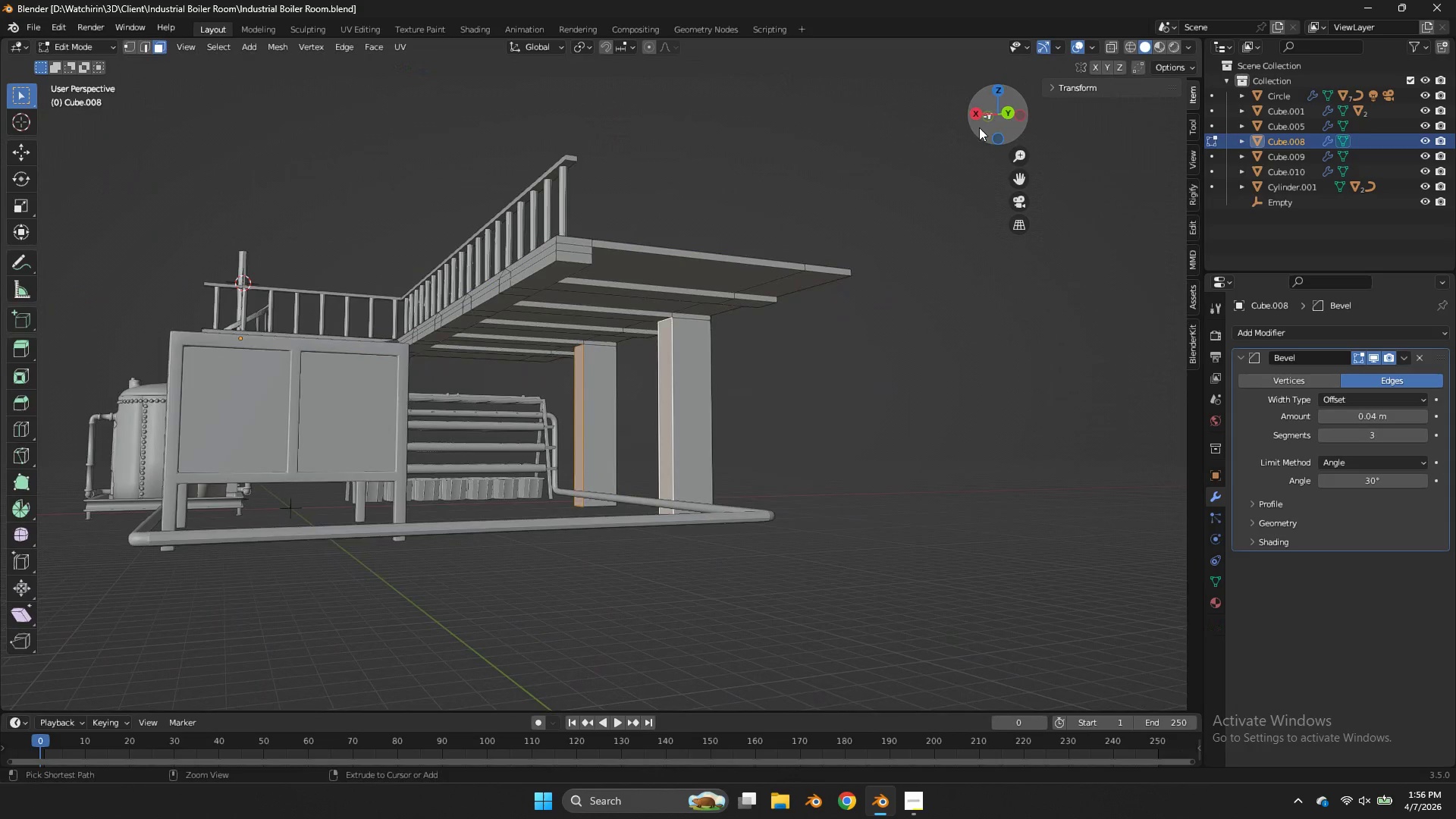 
key(Control+Z)
 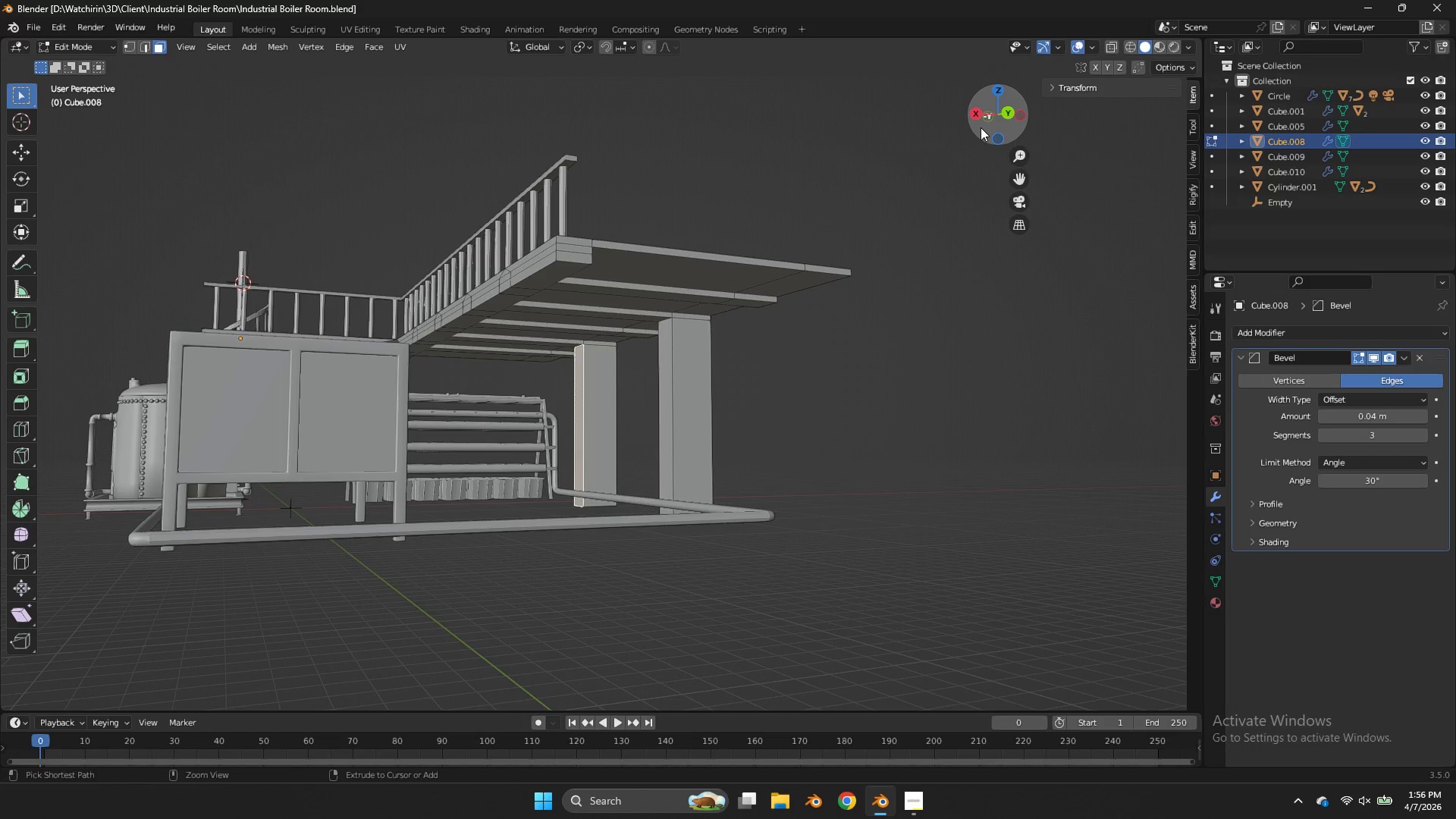 
key(Control+Z)
 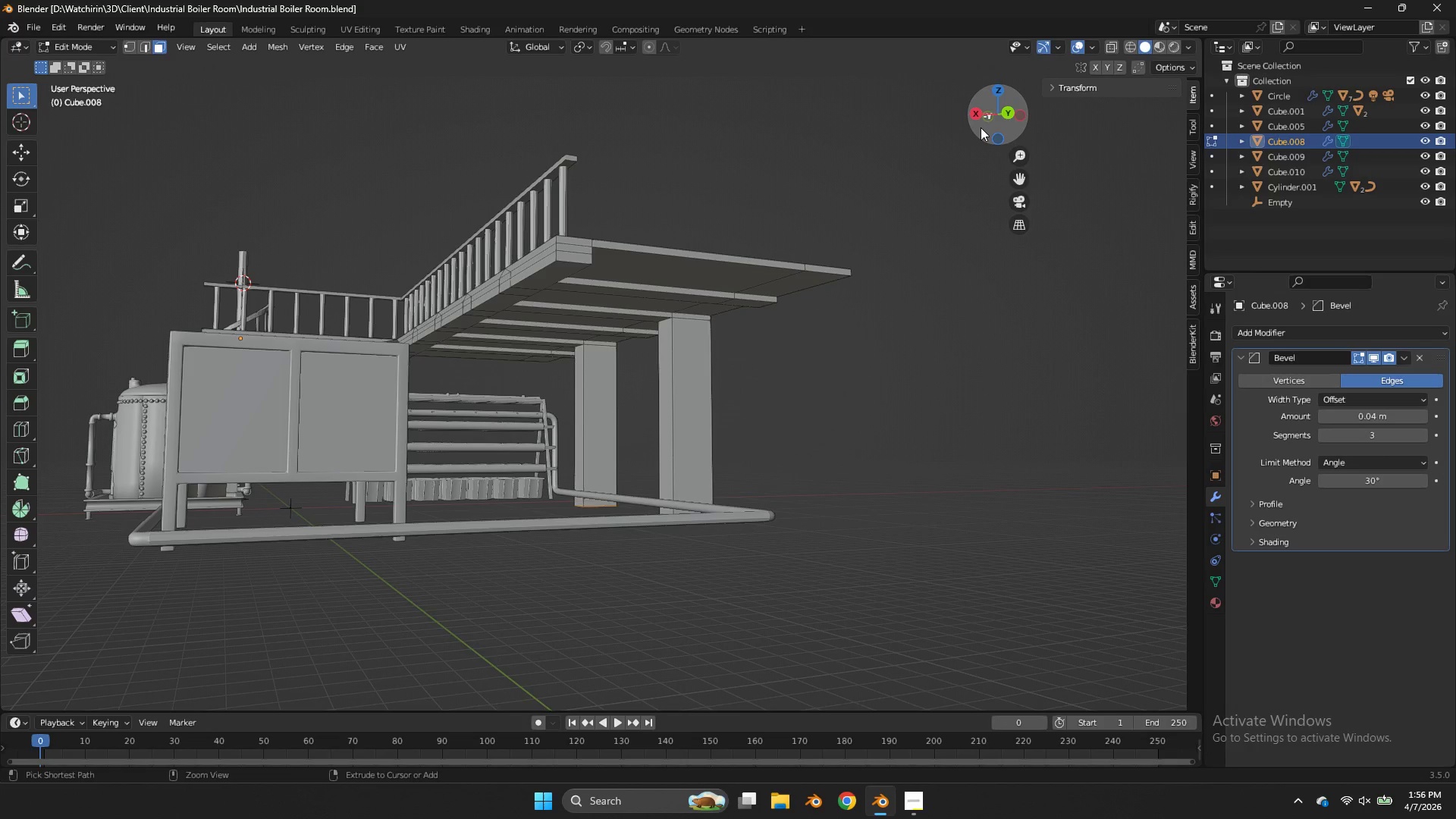 
key(Control+Z)
 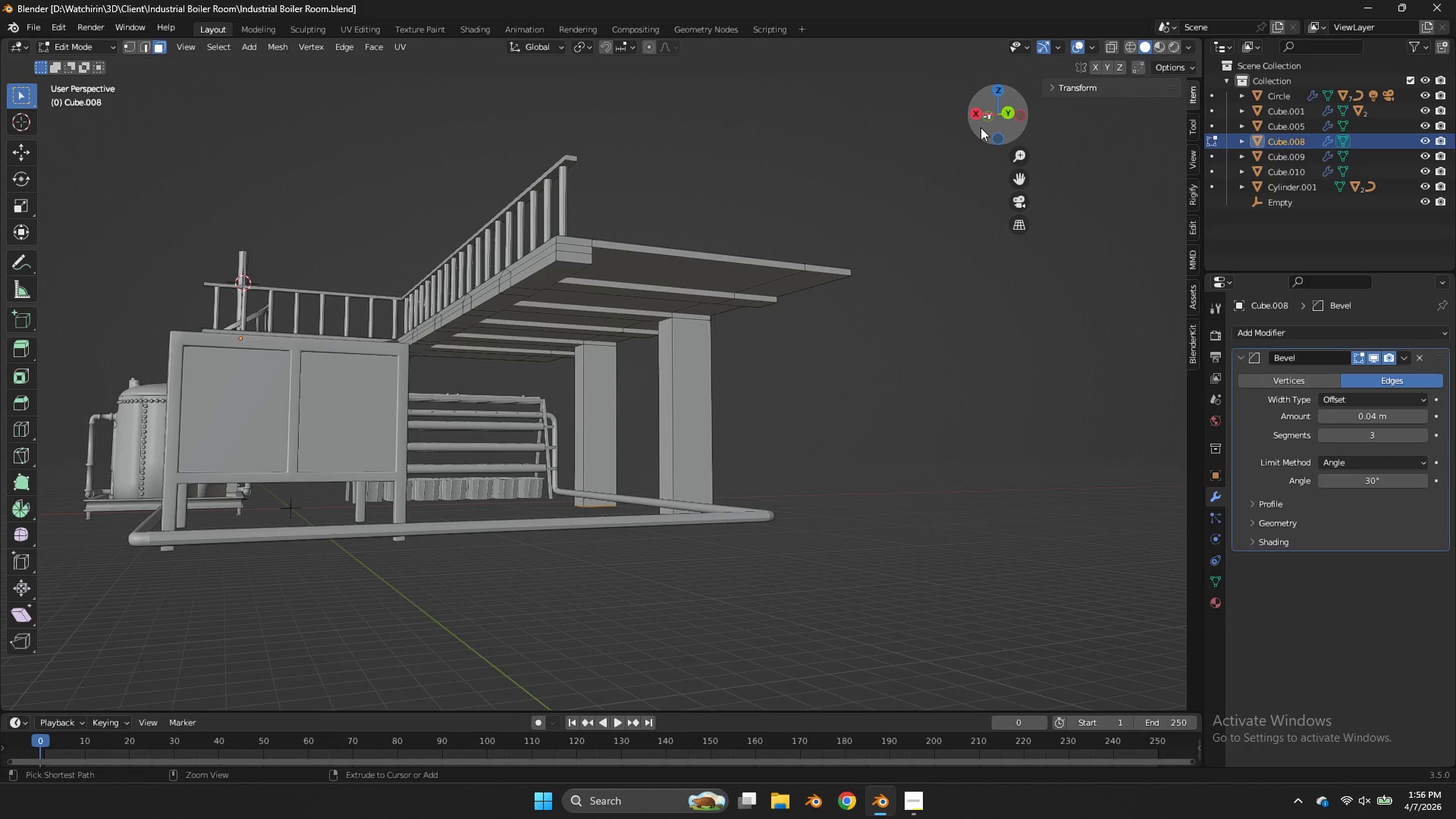 
key(Control+Z)
 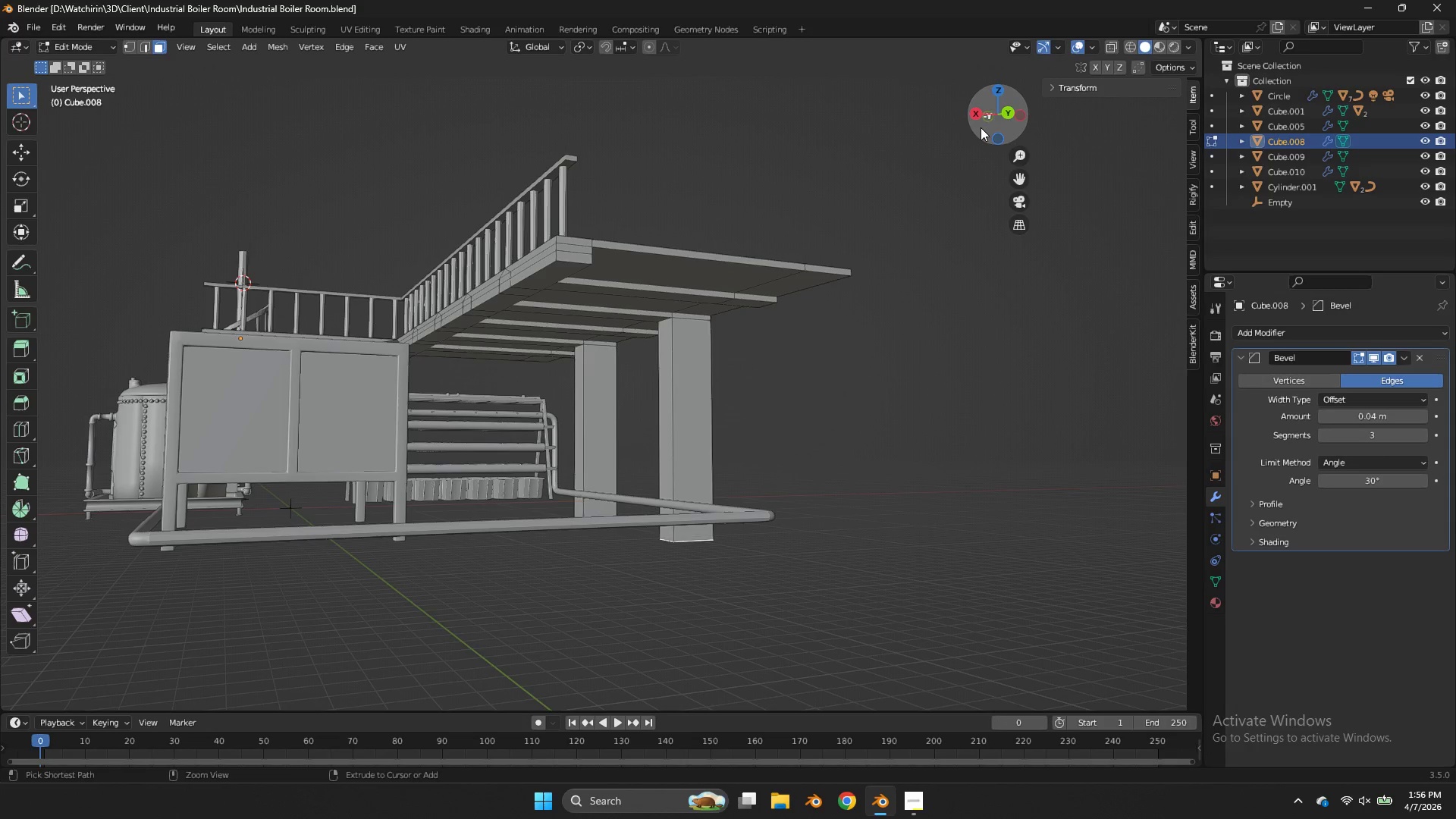 
key(Control+Z)
 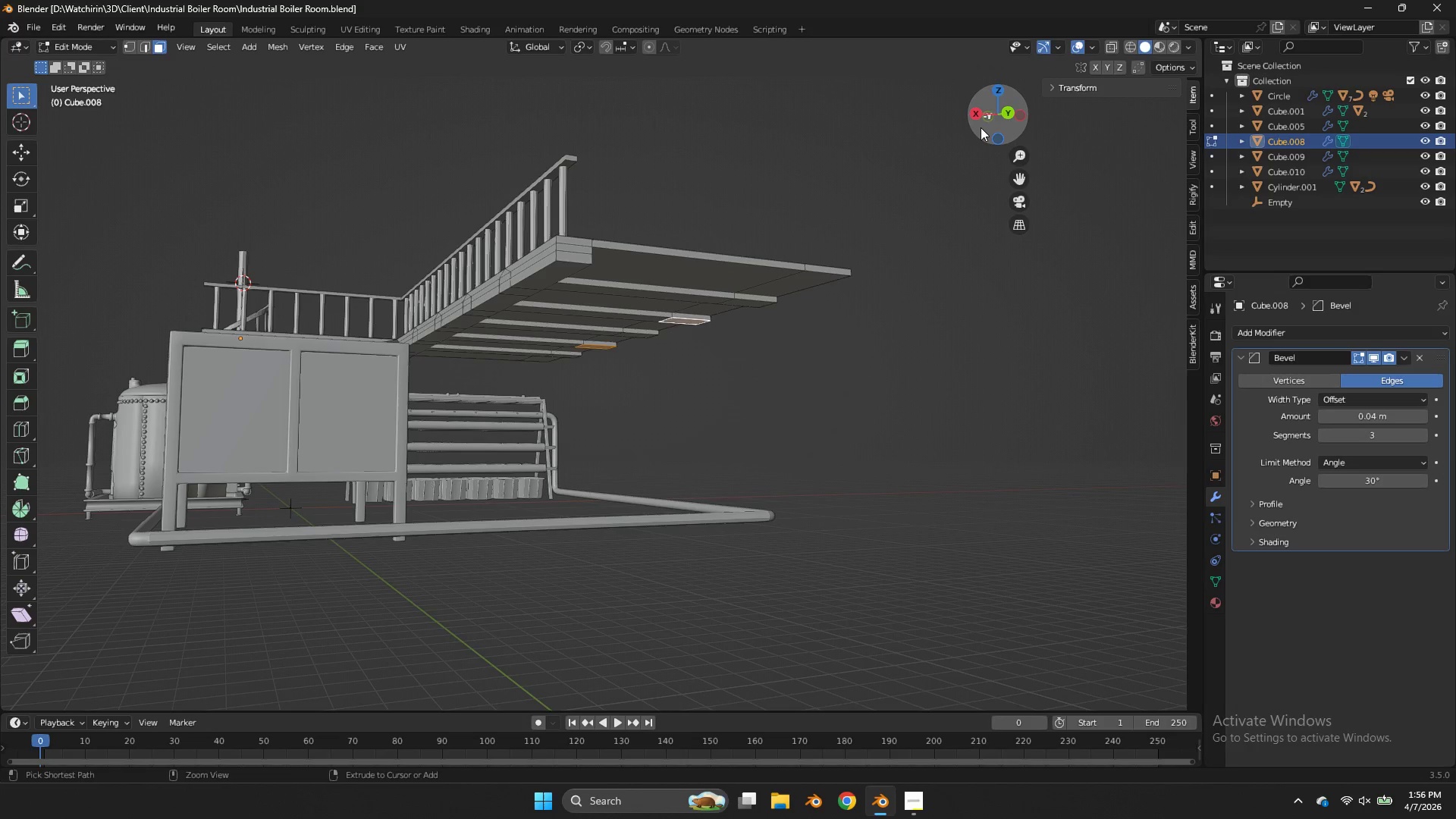 
key(Control+Z)
 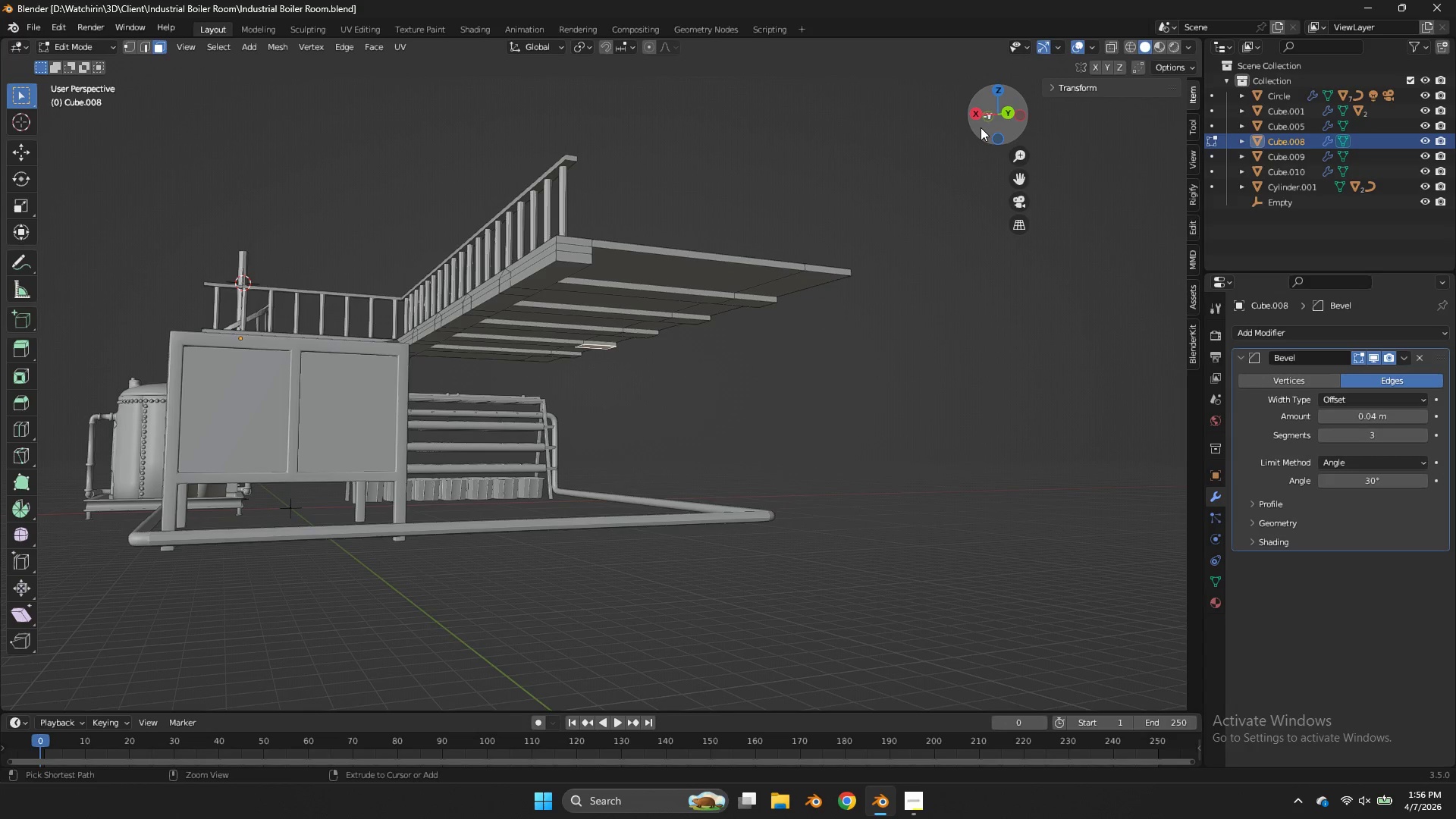 
key(Control+Z)
 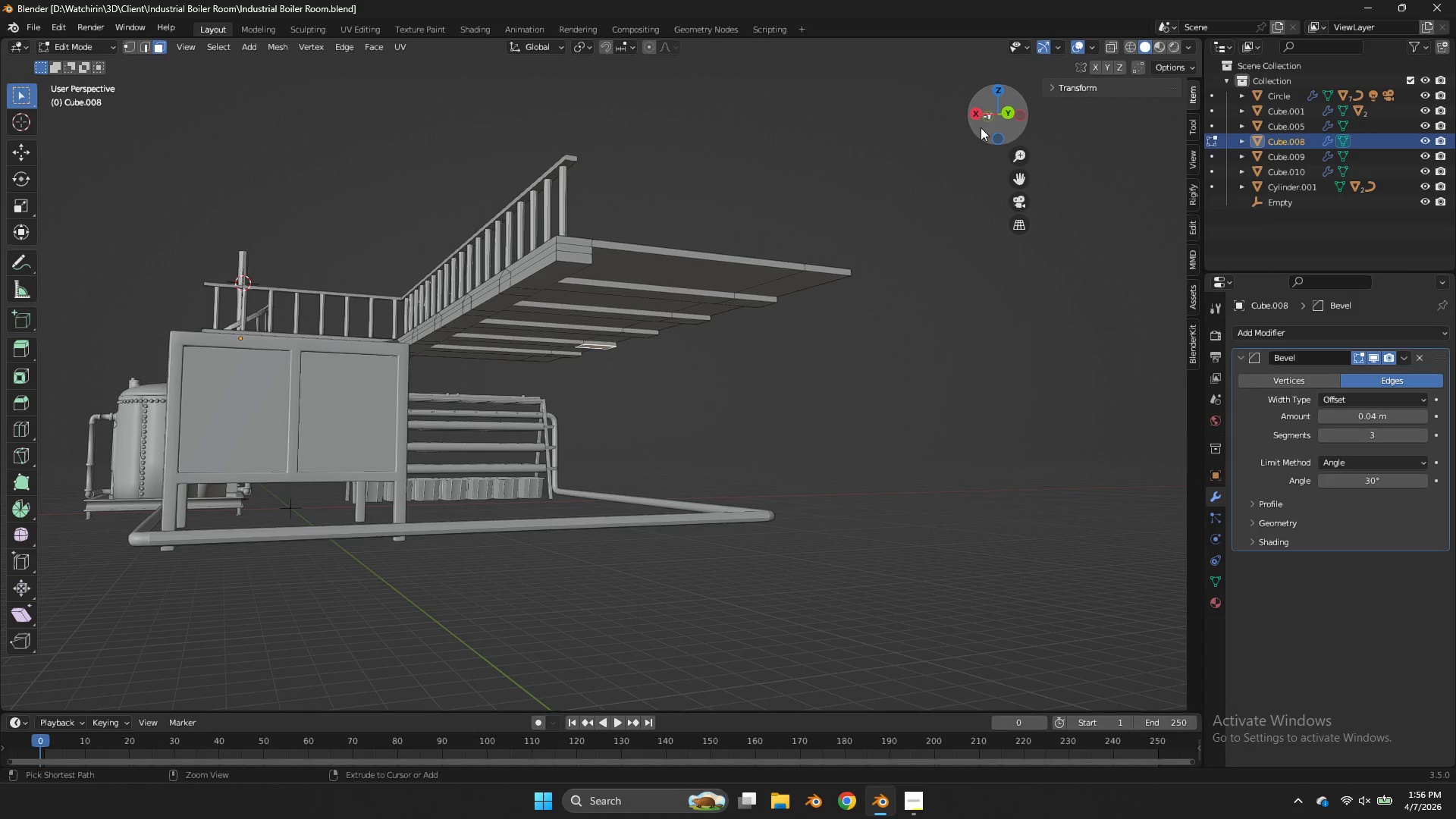 
key(Control+Z)
 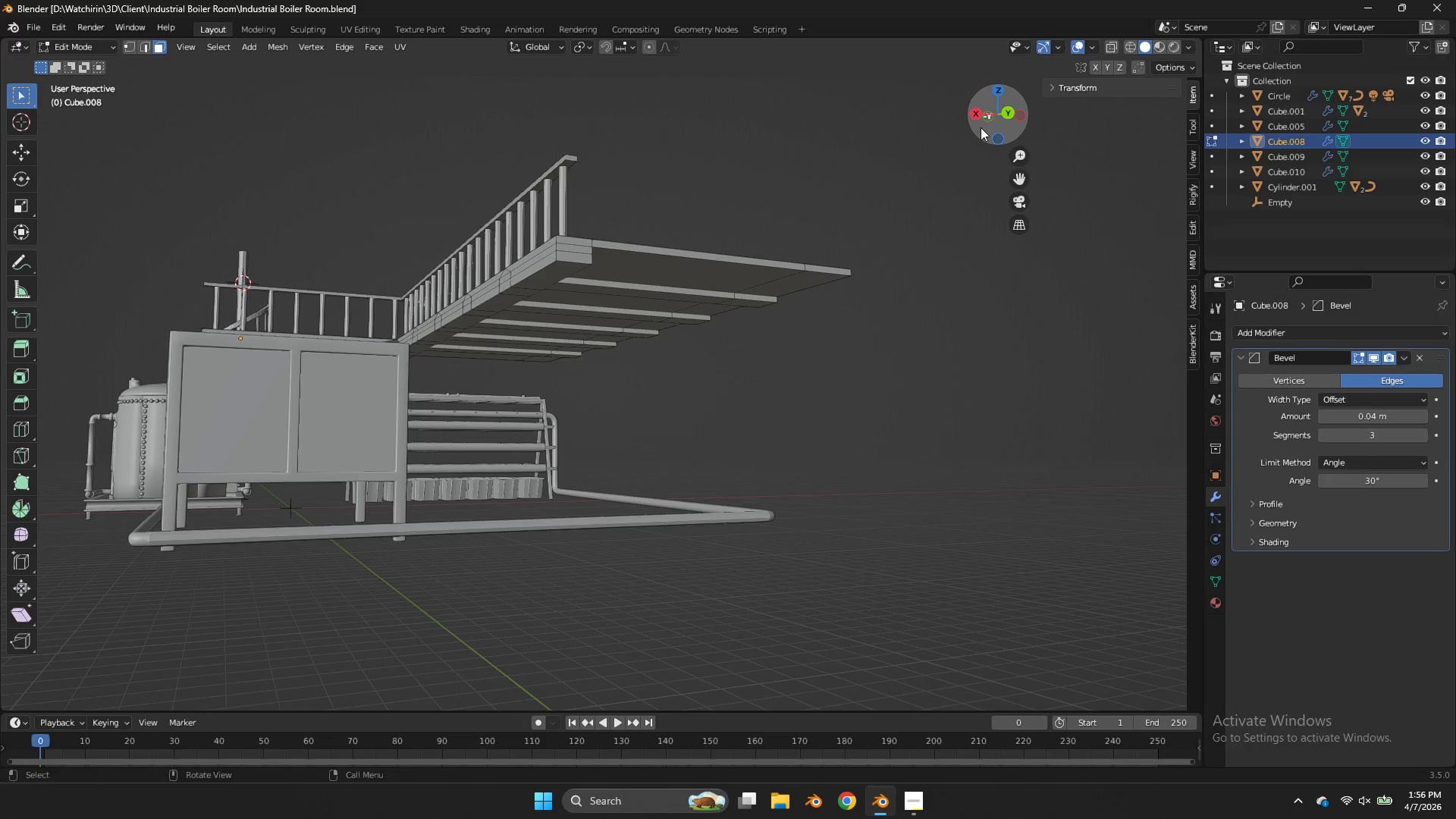 
left_click_drag(start_coordinate=[982, 128], to_coordinate=[224, 66])
 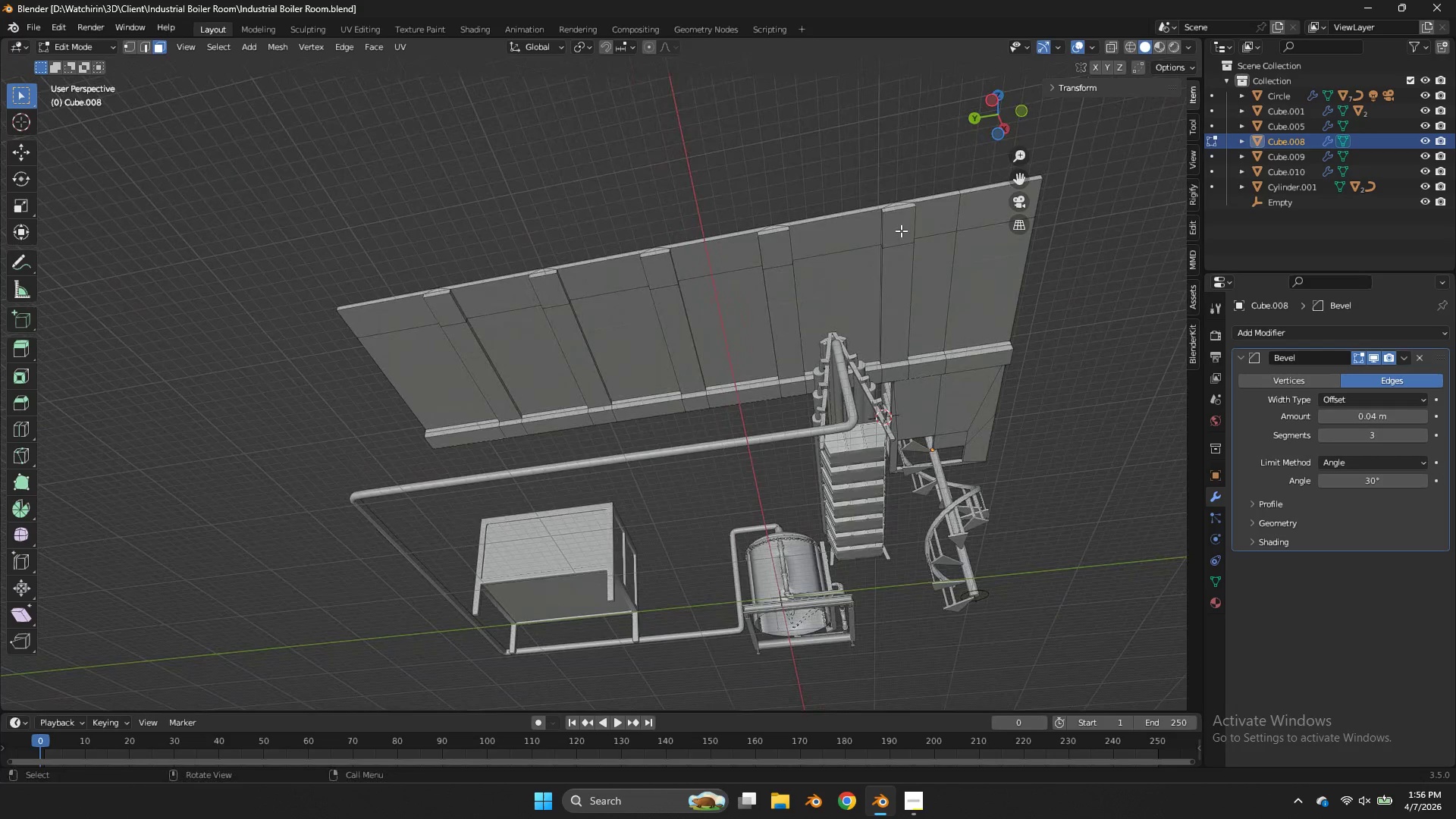 
left_click([901, 231])
 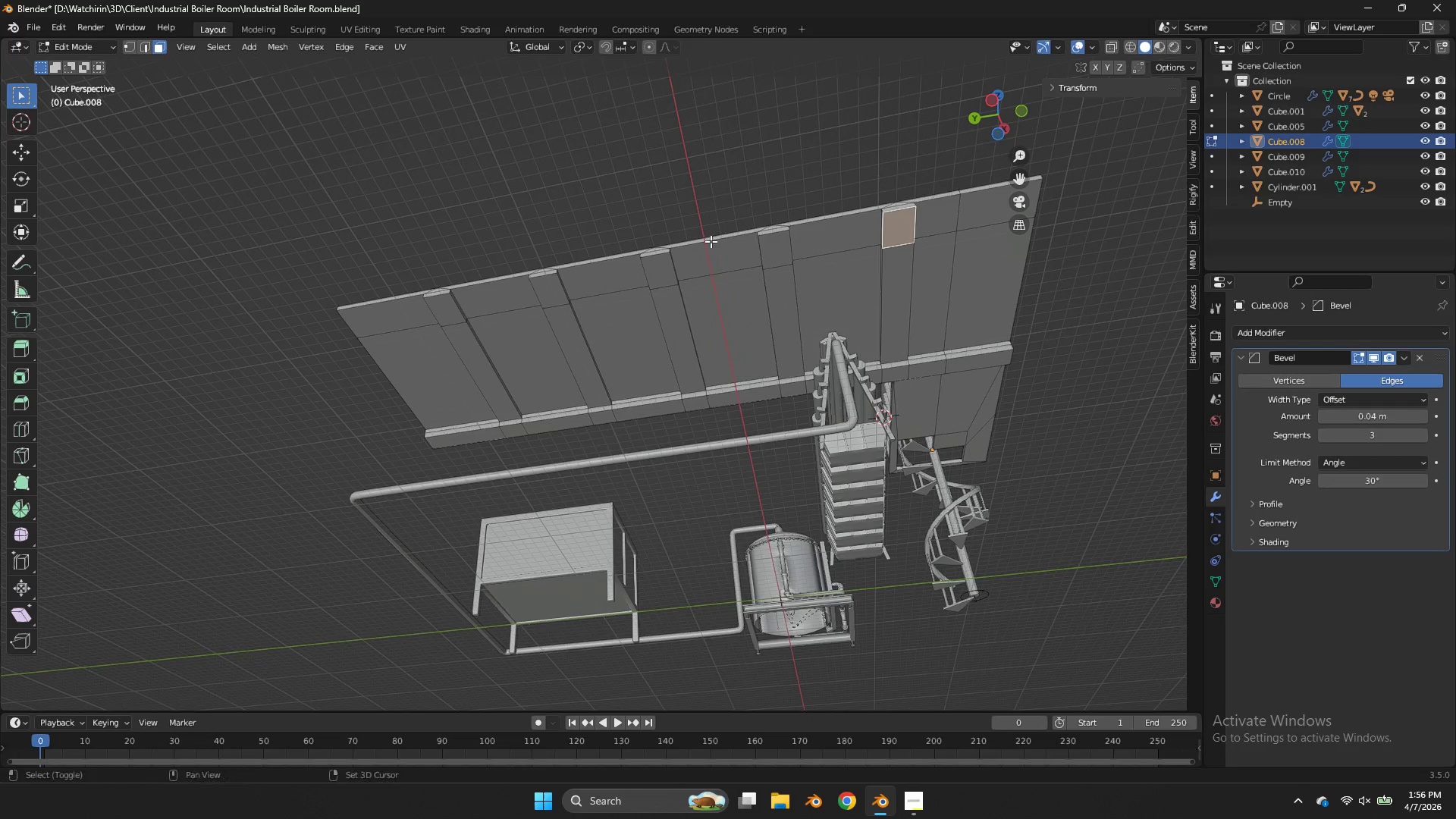 
hold_key(key=ShiftLeft, duration=1.17)
left_click([655, 265])
 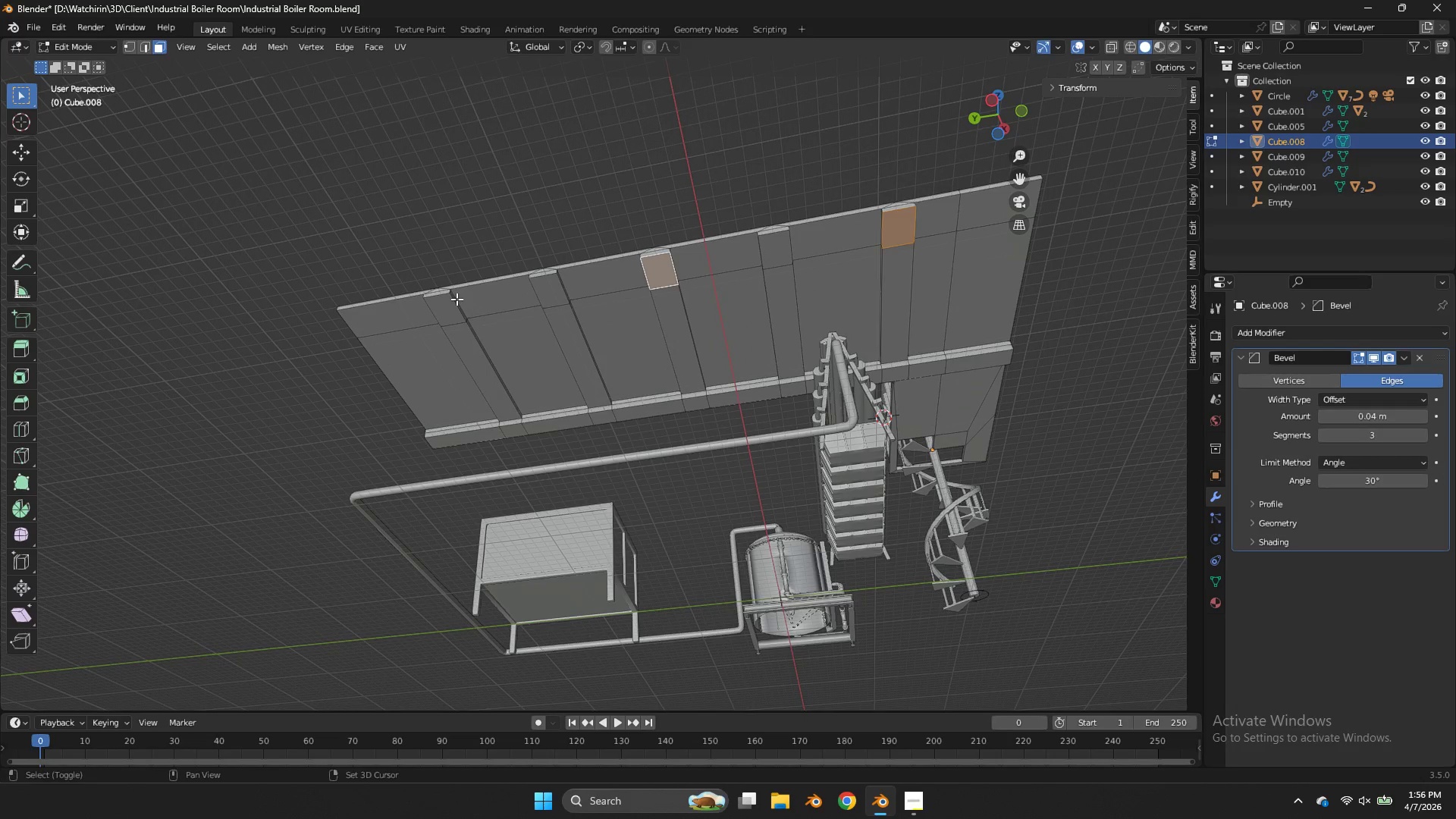 
left_click([440, 311])
 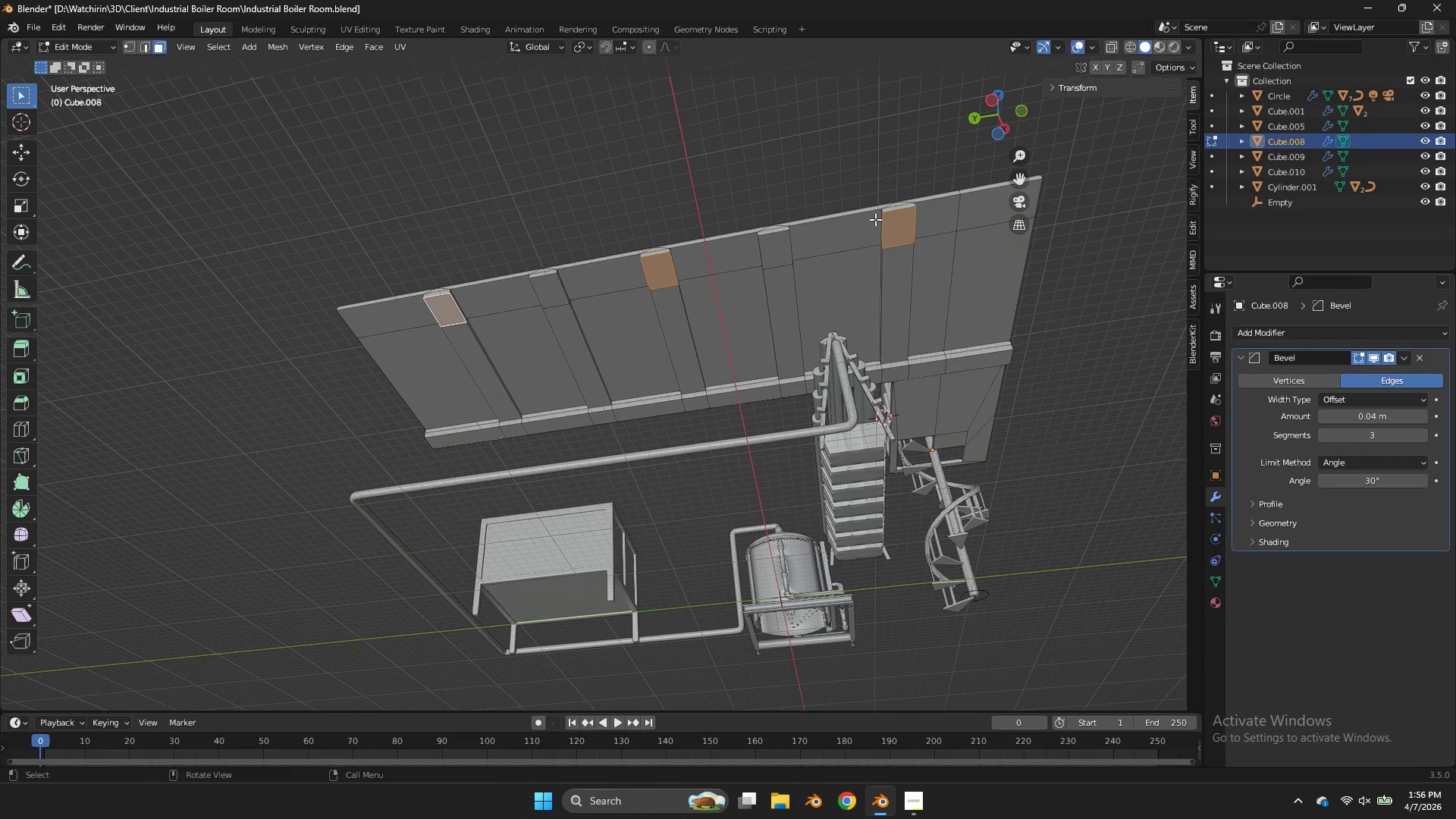 
key(E)
 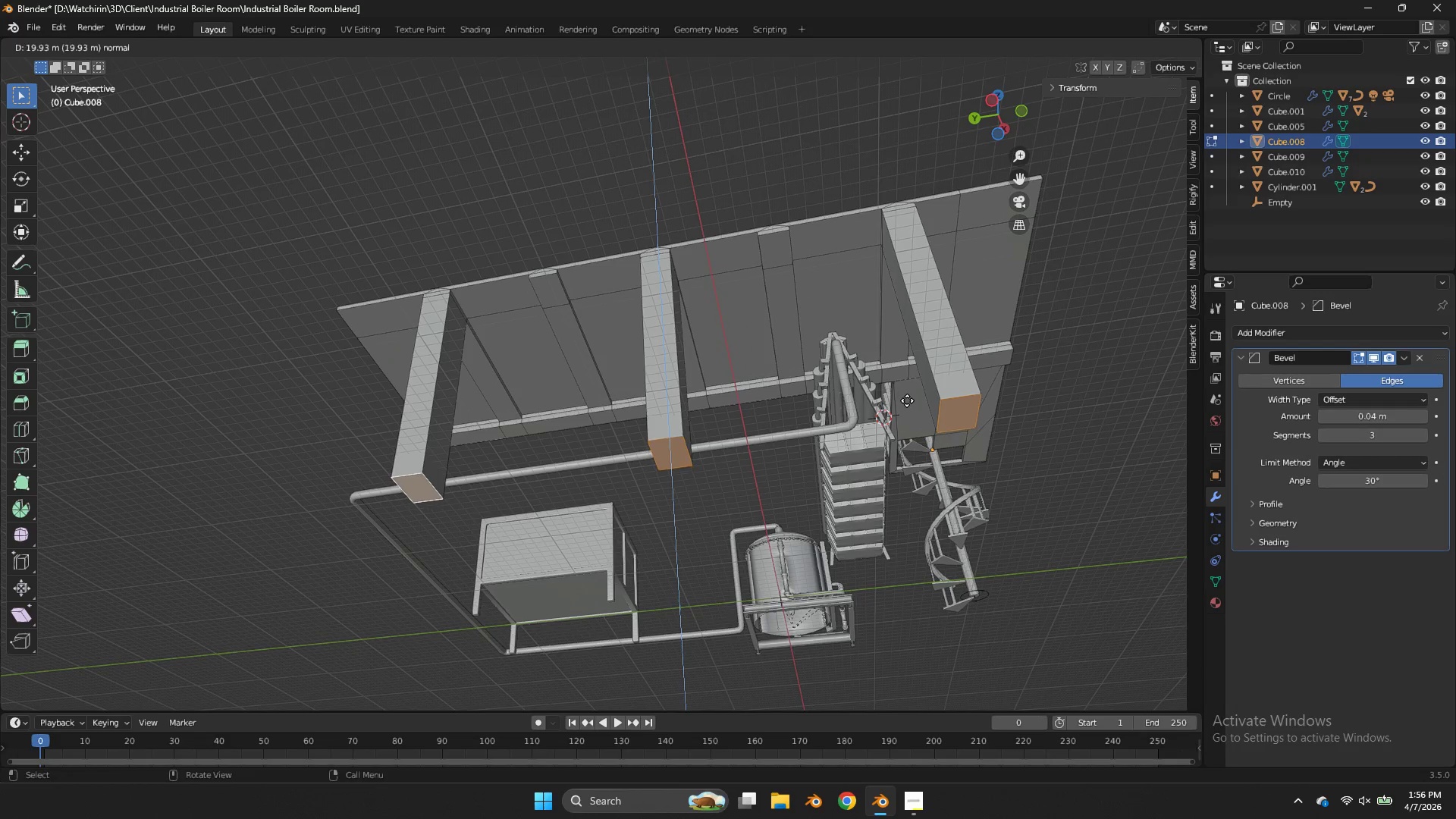 
key(Control+ControlLeft)
 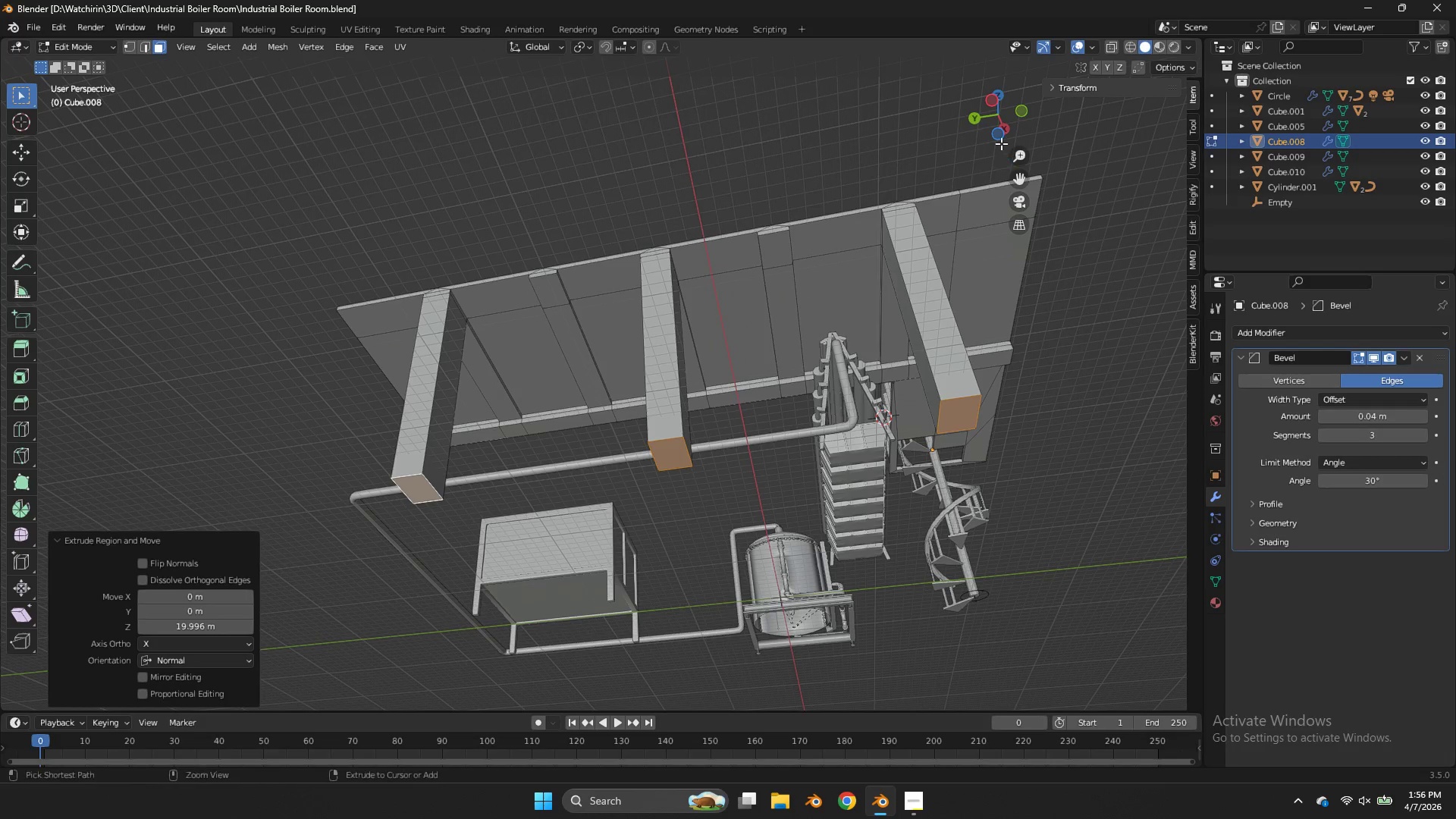 
key(Control+S)
 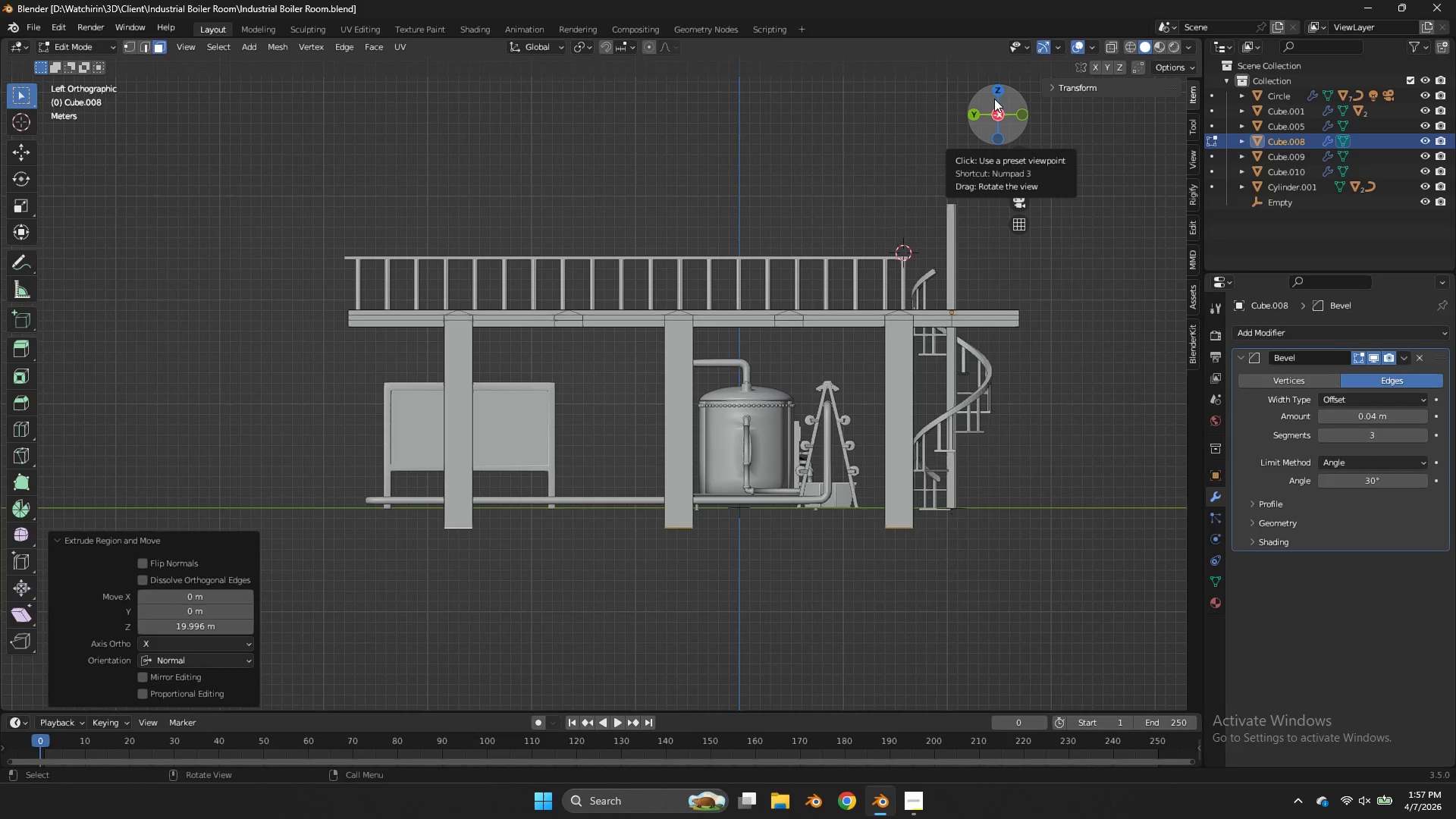 
wait(30.44)
 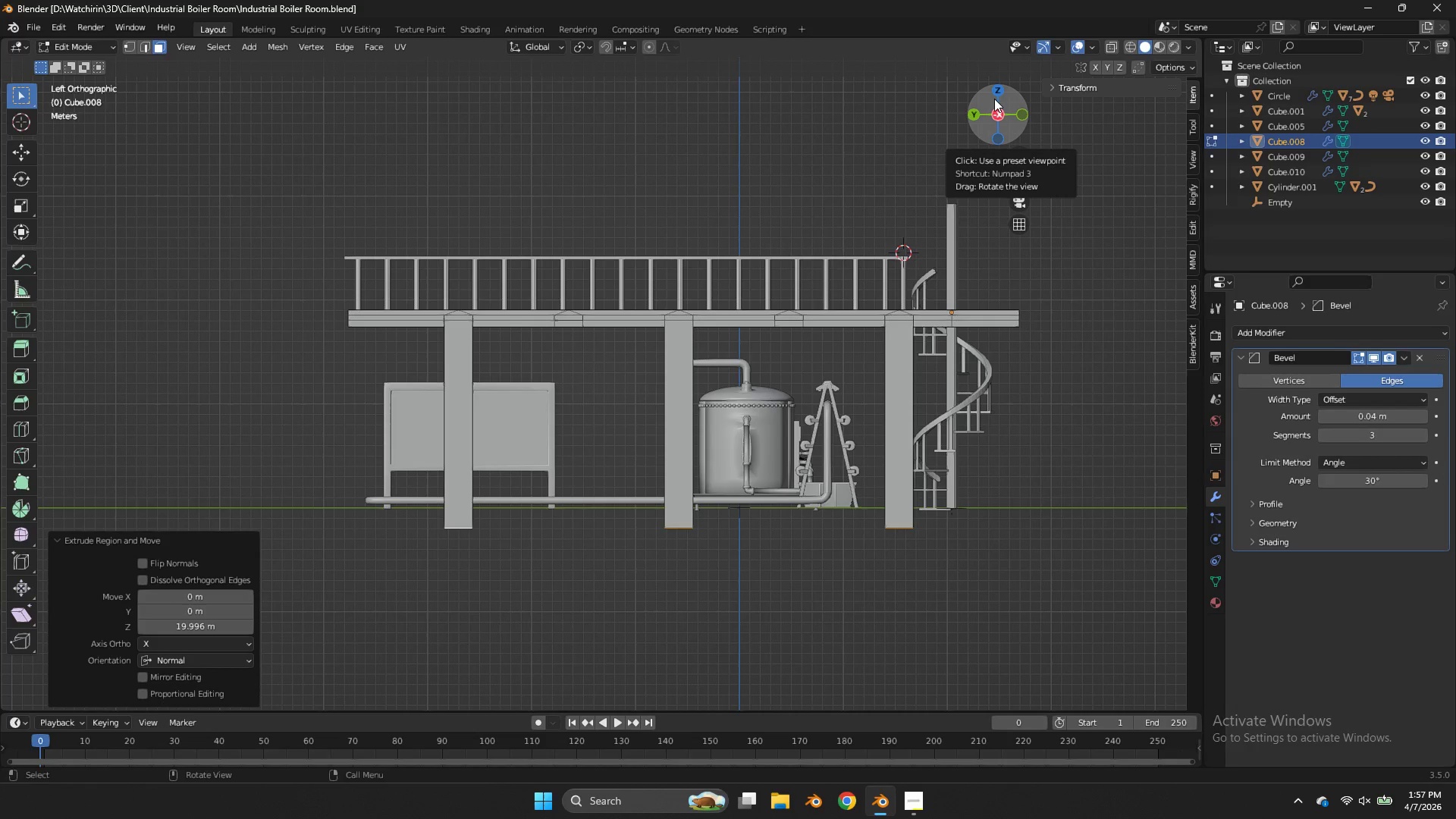 
left_click_drag(start_coordinate=[987, 121], to_coordinate=[1201, 101])
 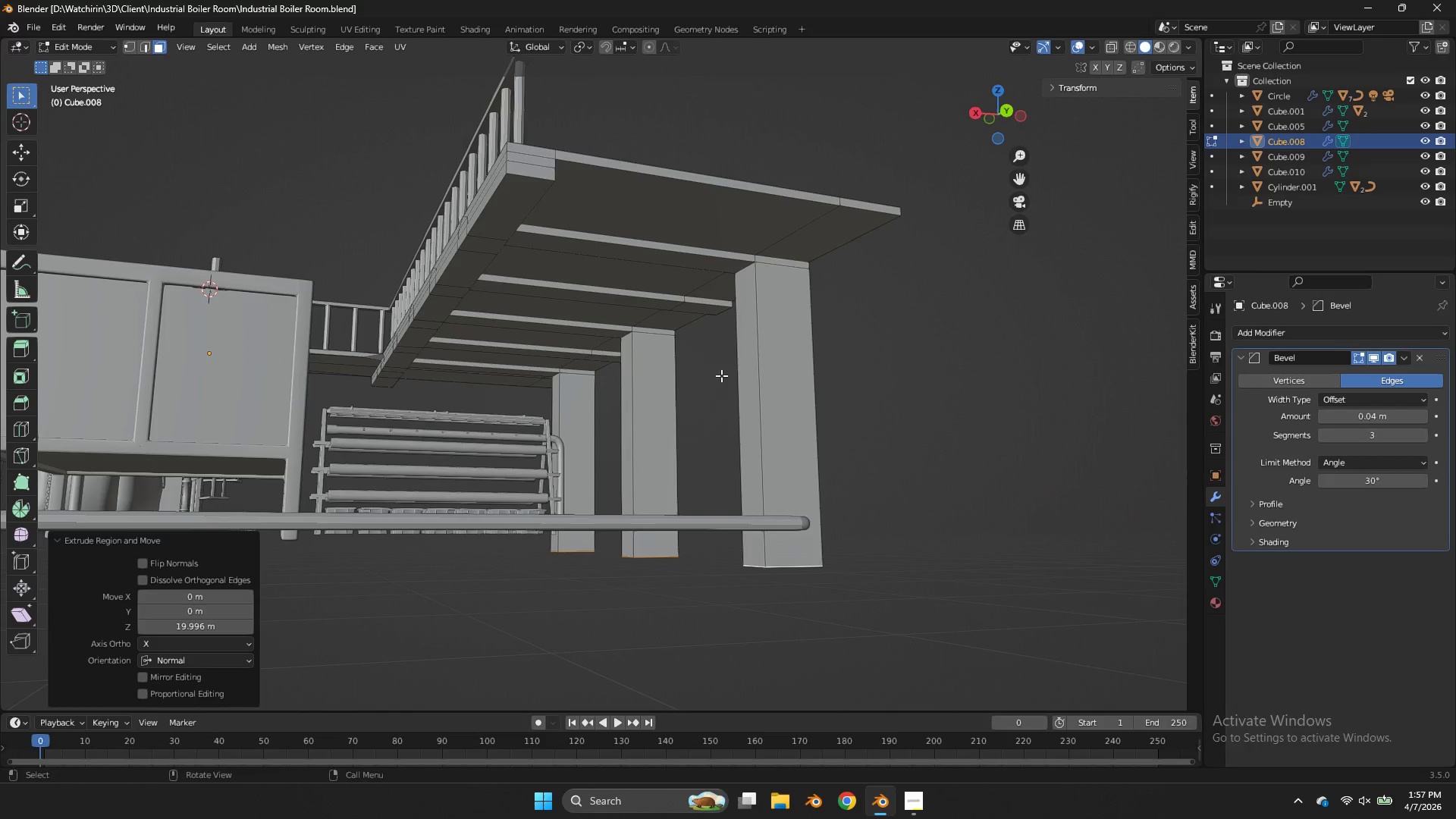 
scroll: coordinate [725, 372], scroll_direction: up, amount: 1.0
 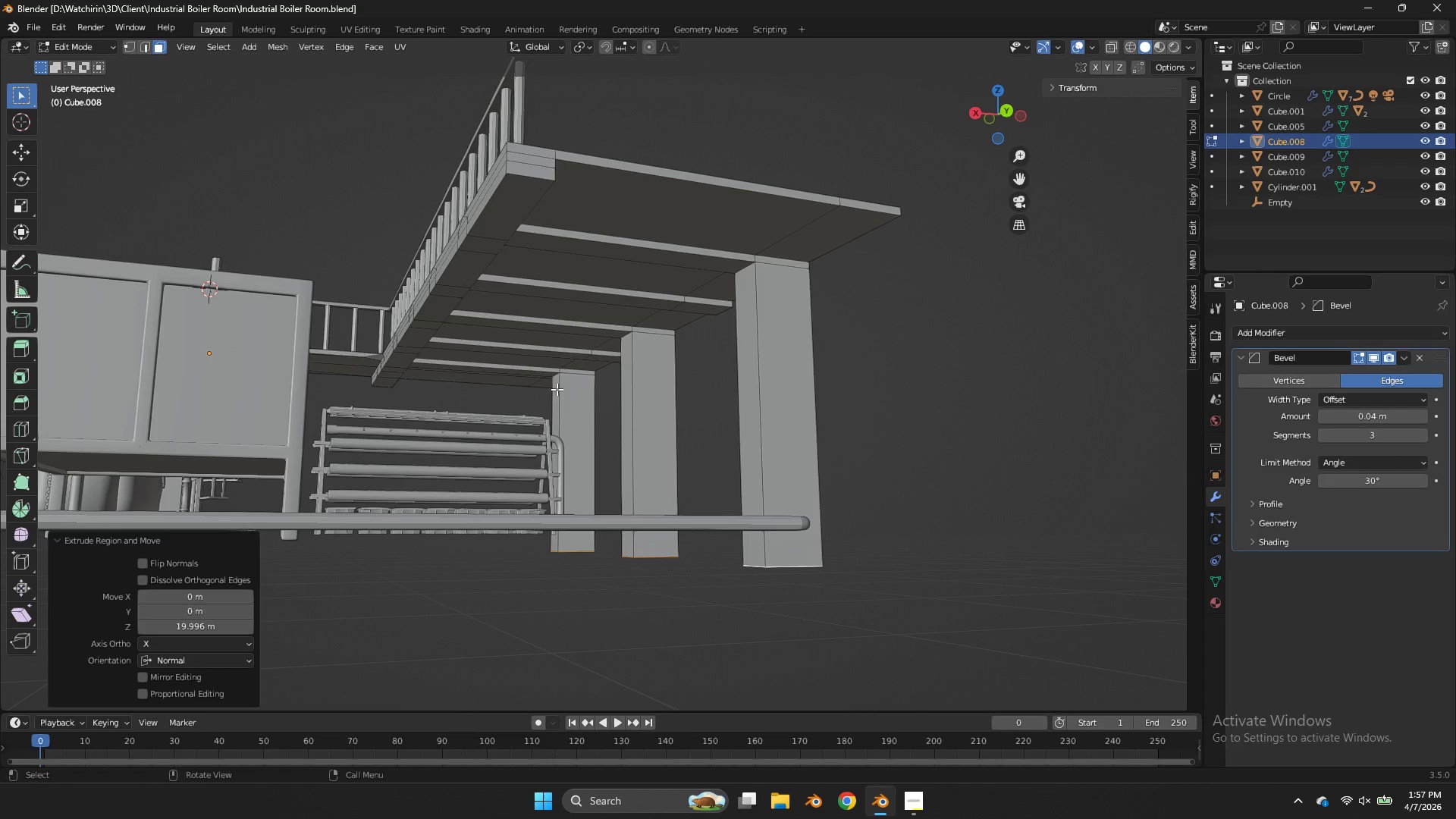 
left_click([551, 392])
 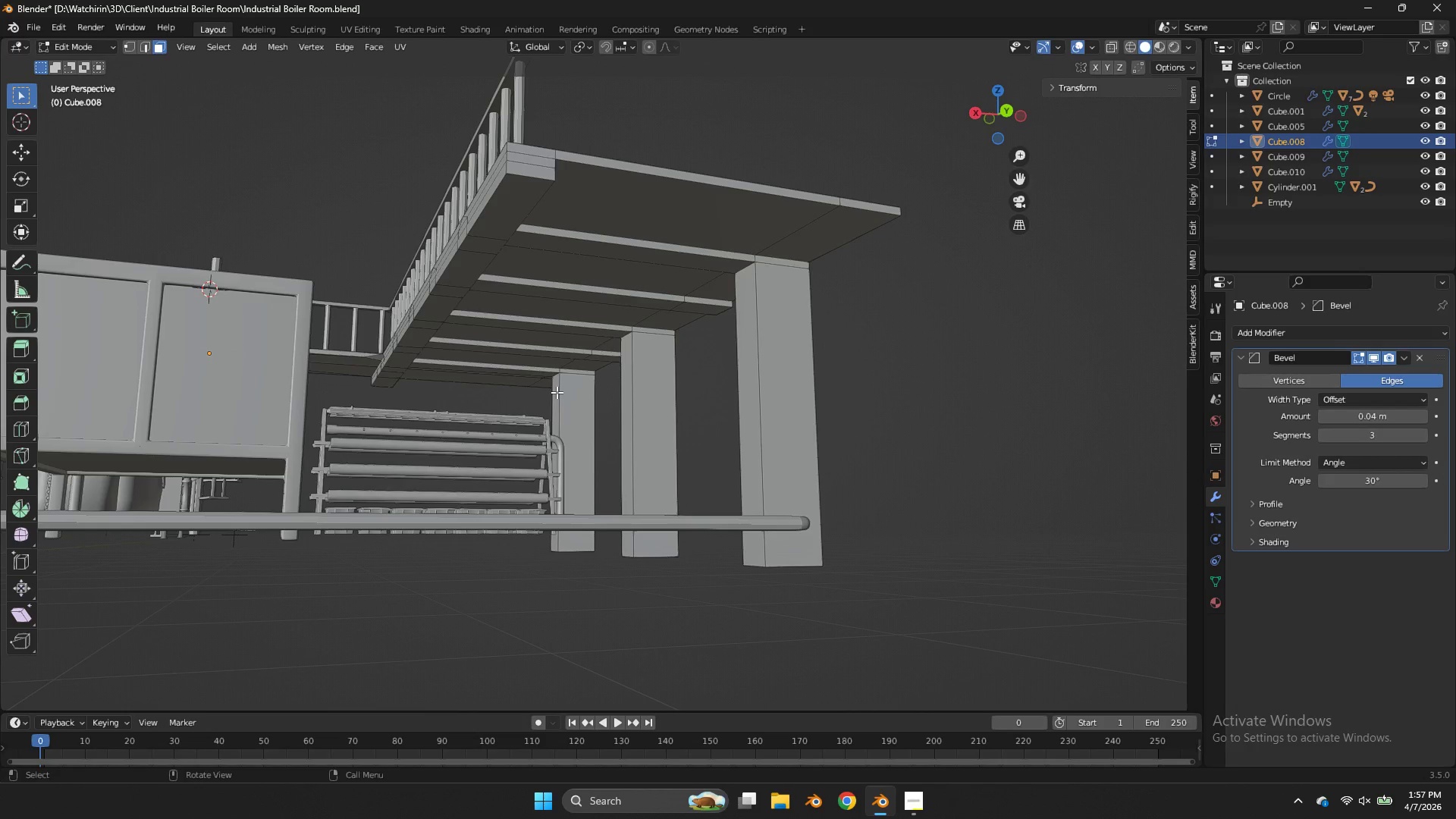 
left_click([557, 392])
 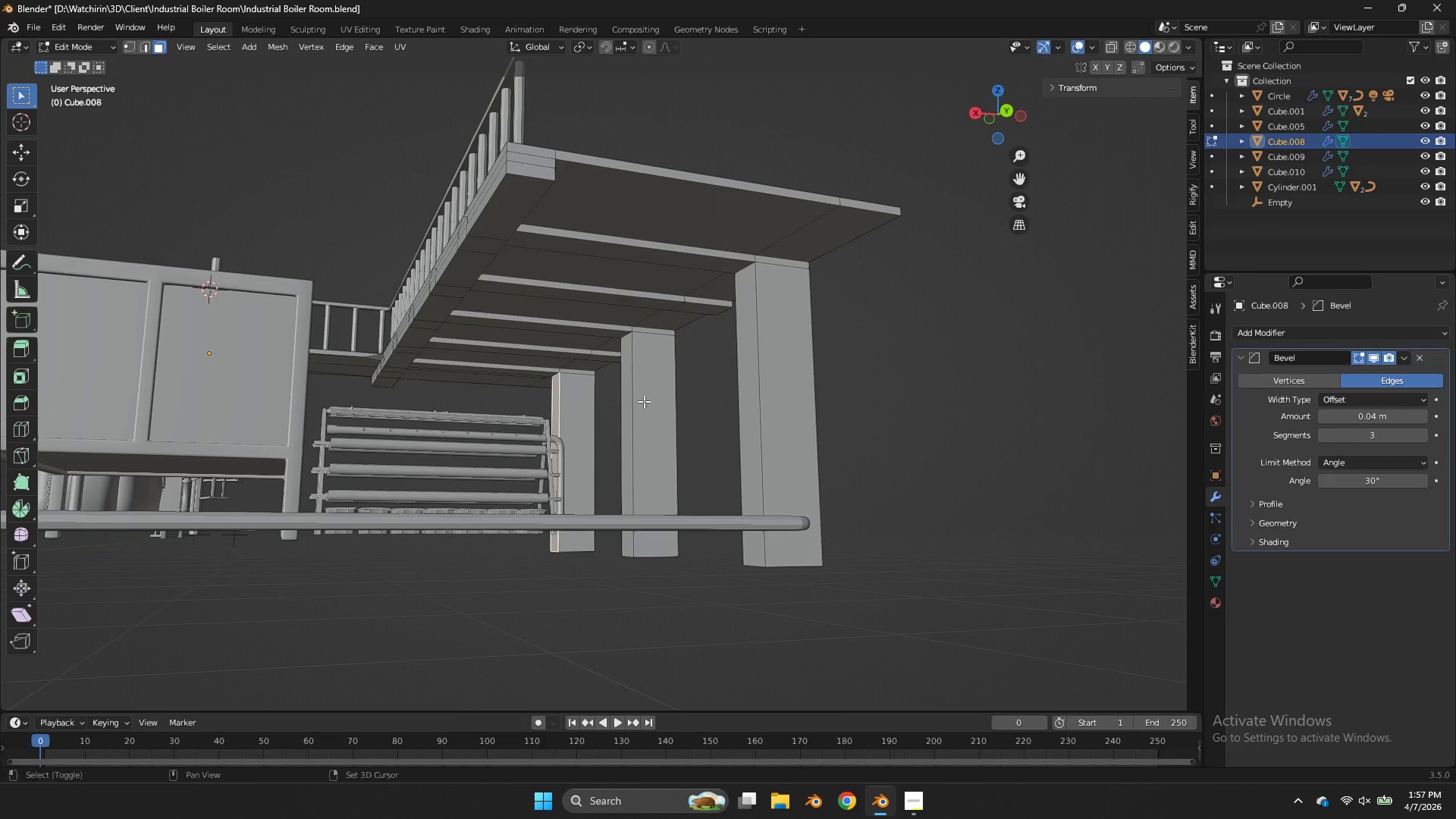 
hold_key(key=ShiftLeft, duration=1.53)
left_click([626, 396])
 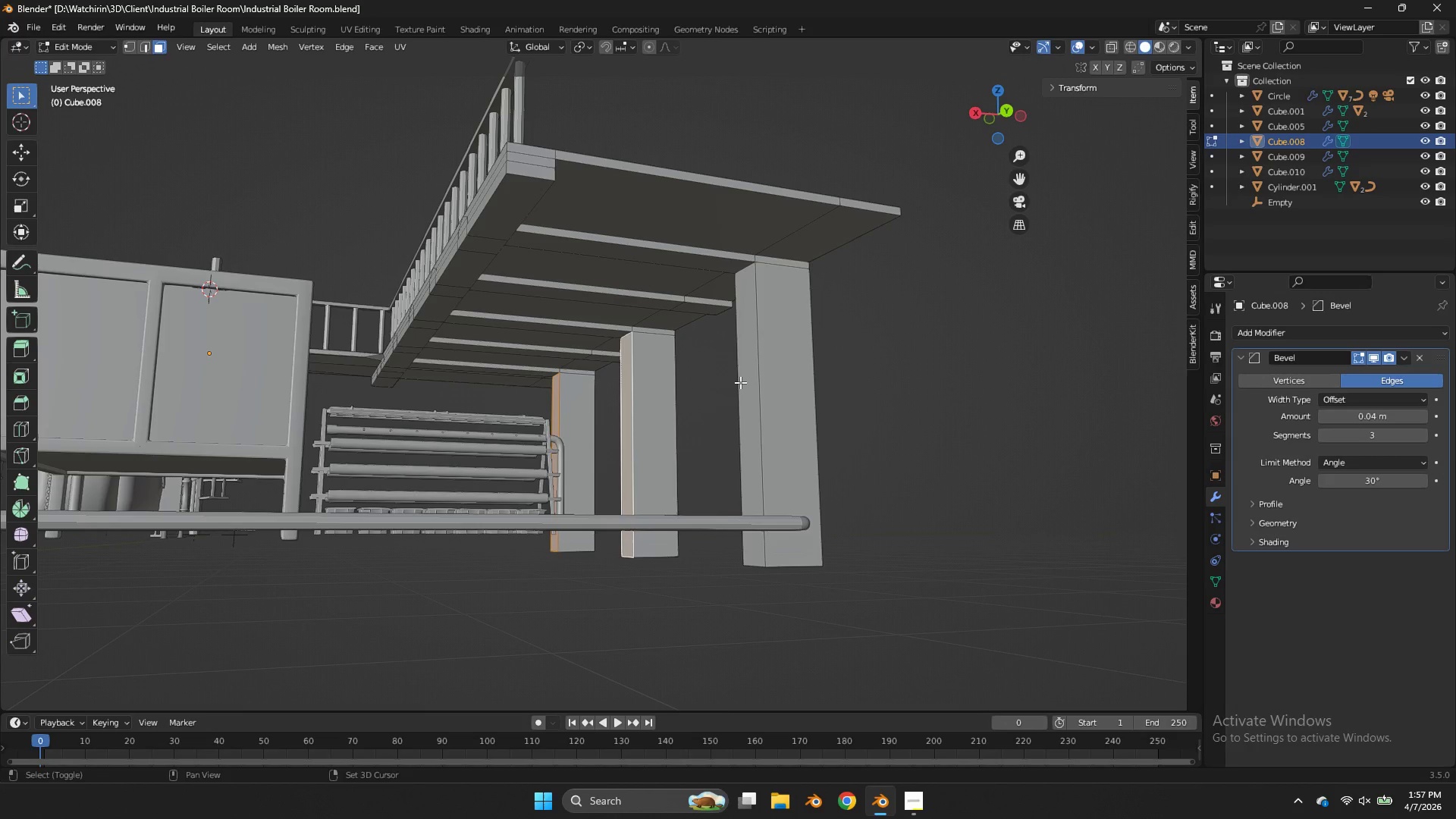 
left_click([742, 382])
 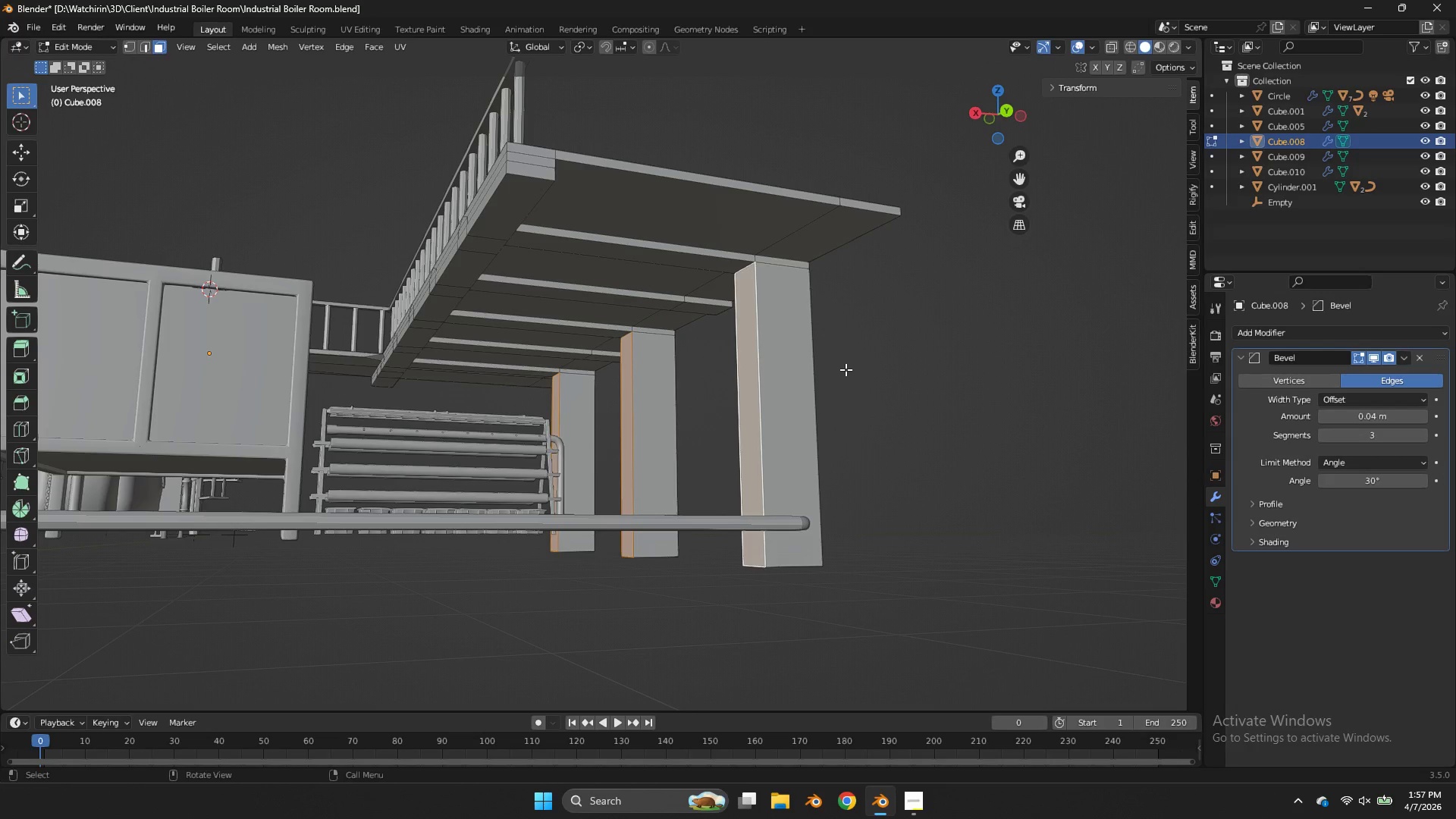 
key(I)
 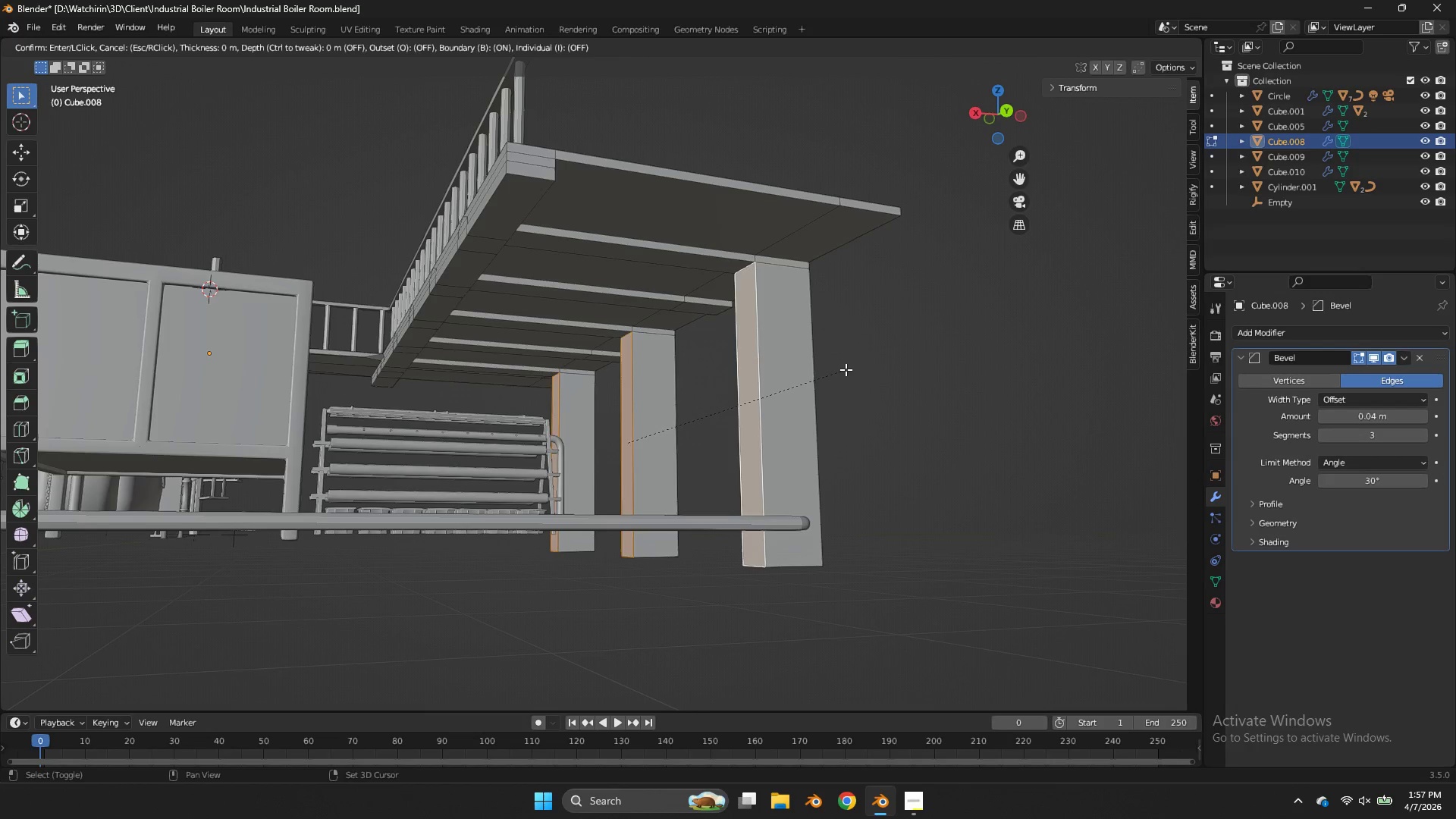 
hold_key(key=ShiftLeft, duration=1.16)
left_click([801, 393])
 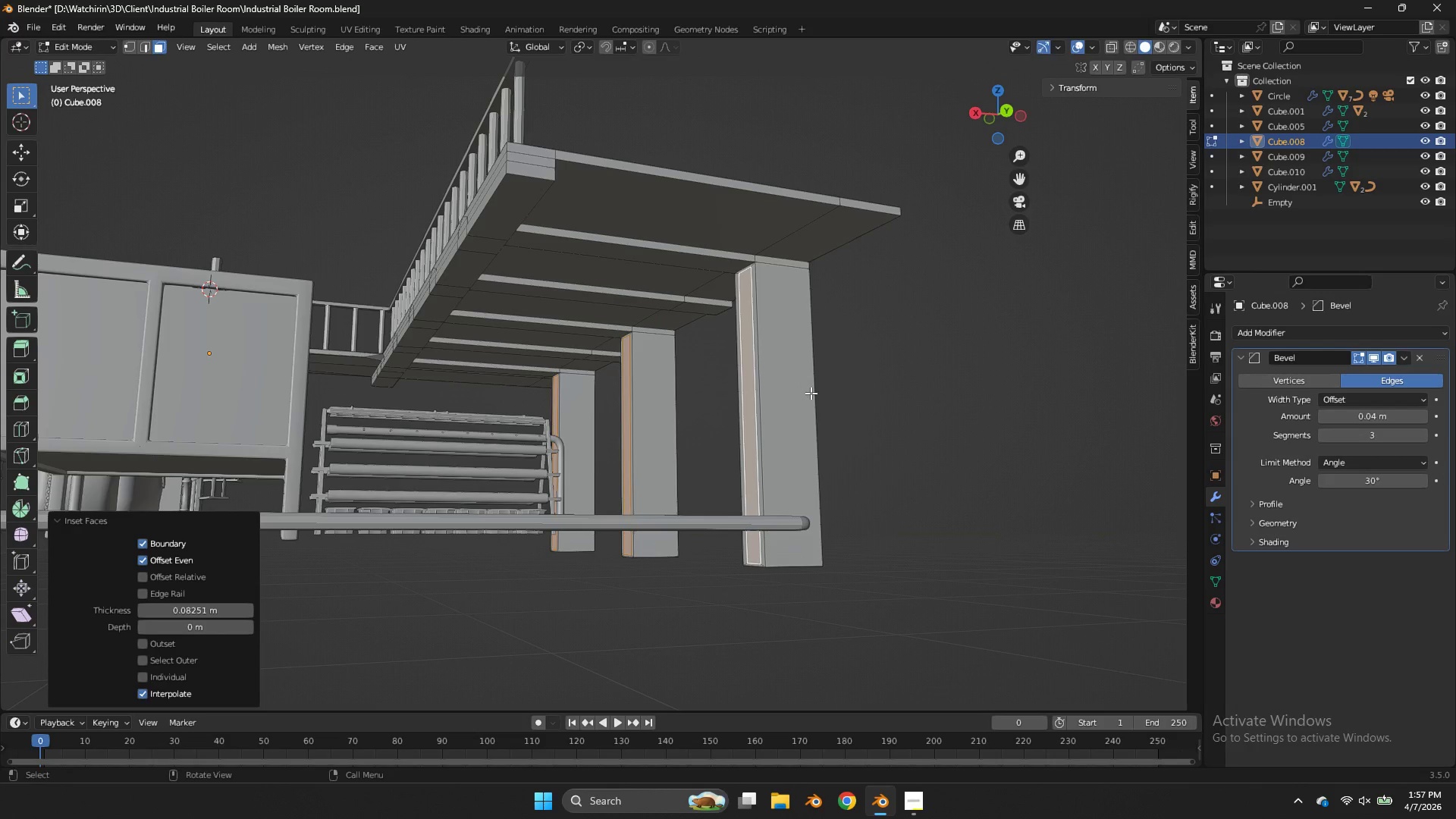 
type(sz)
 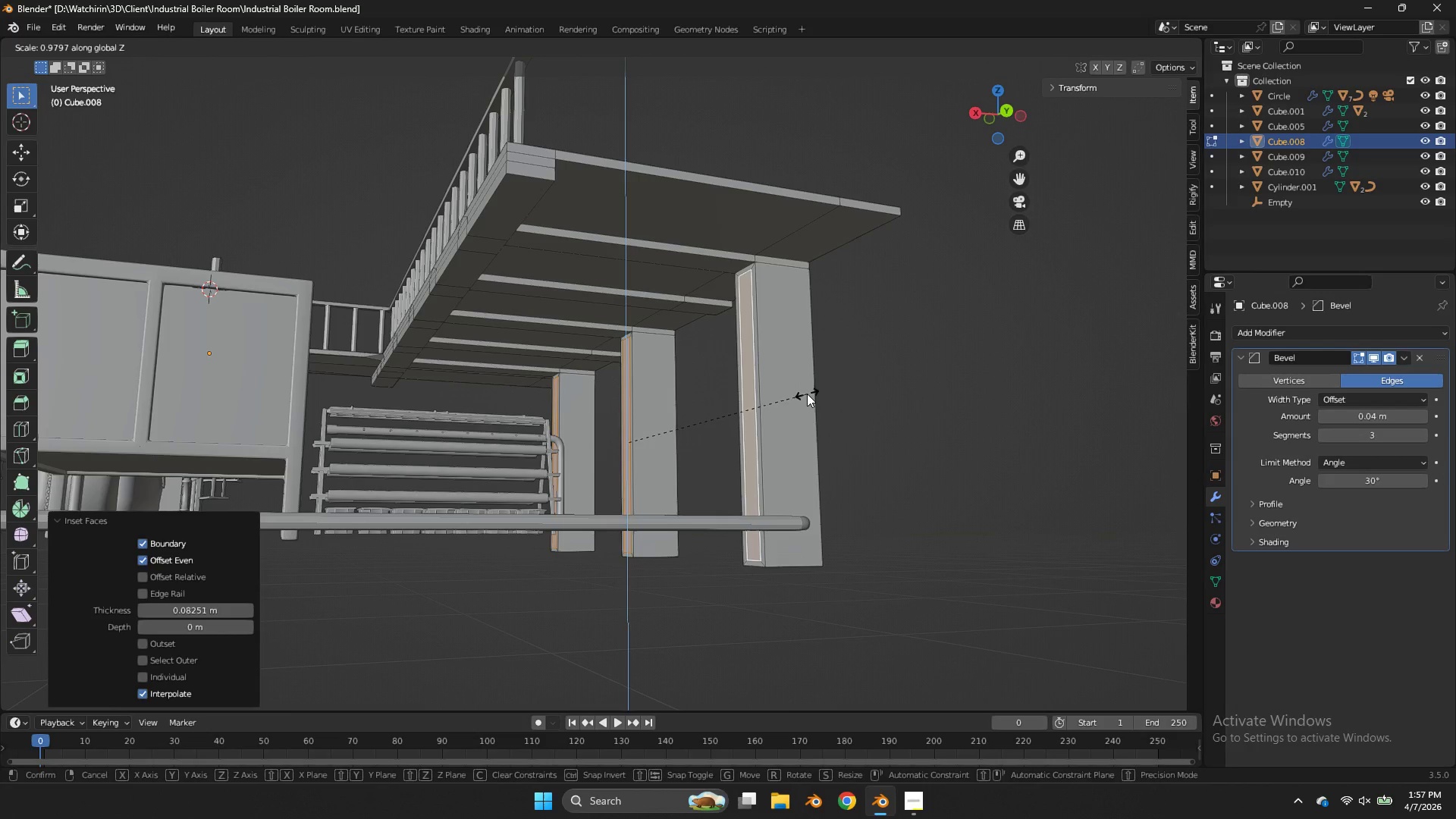 
left_click([807, 394])
 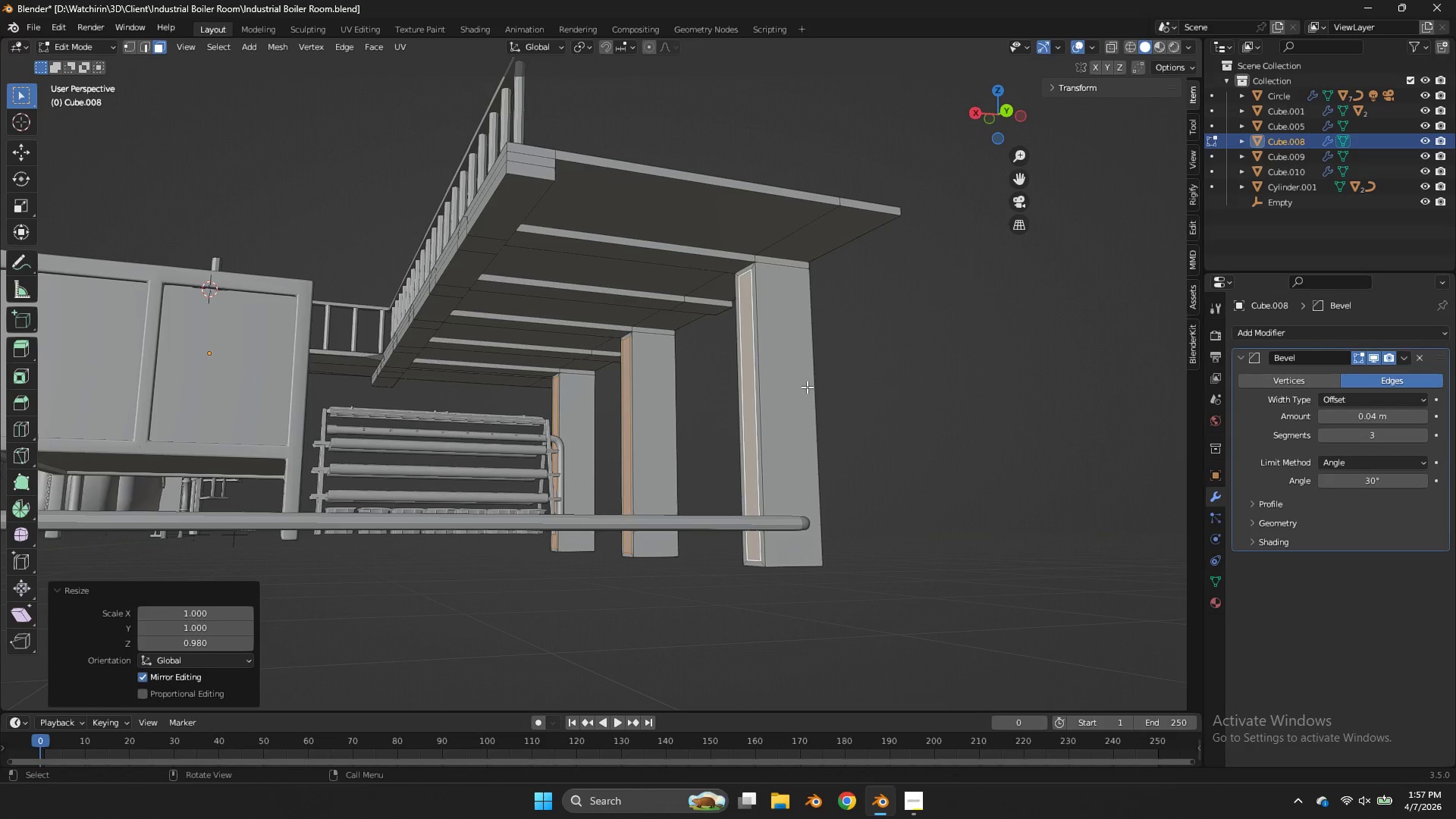 
scroll: coordinate [846, 340], scroll_direction: up, amount: 3.0
 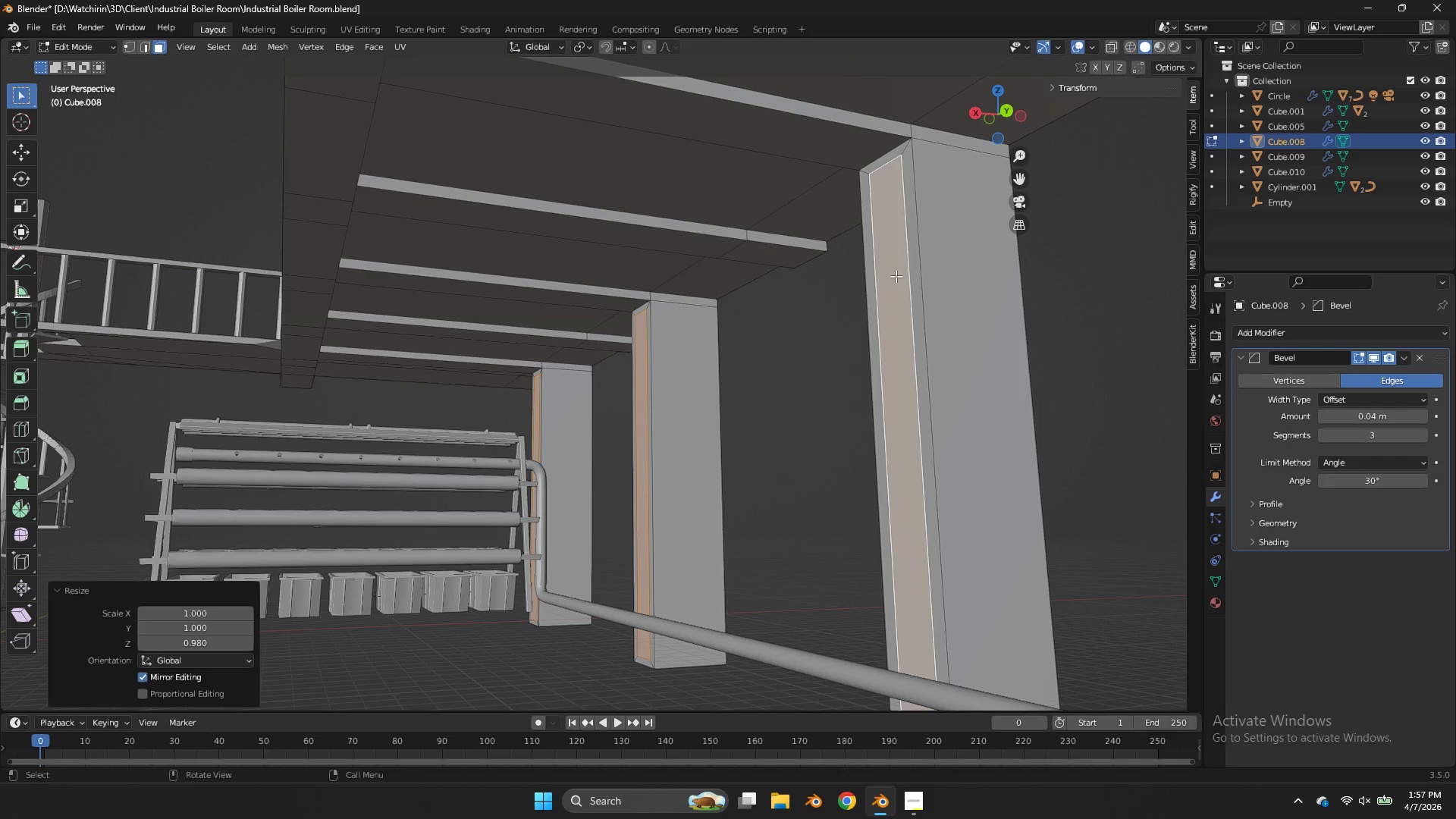 
hold_key(key=ControlLeft, duration=0.94)
 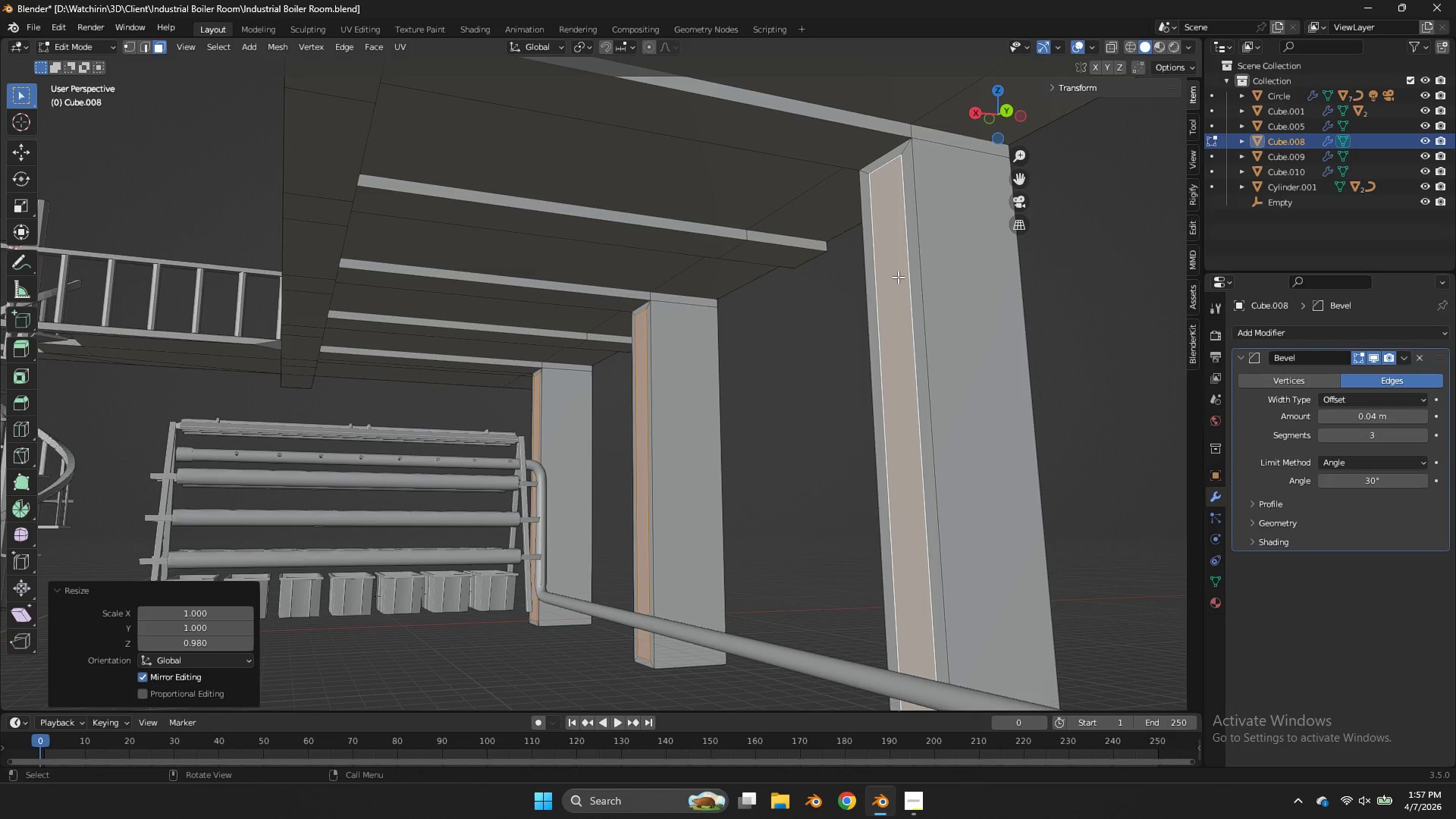 
key(E)
 